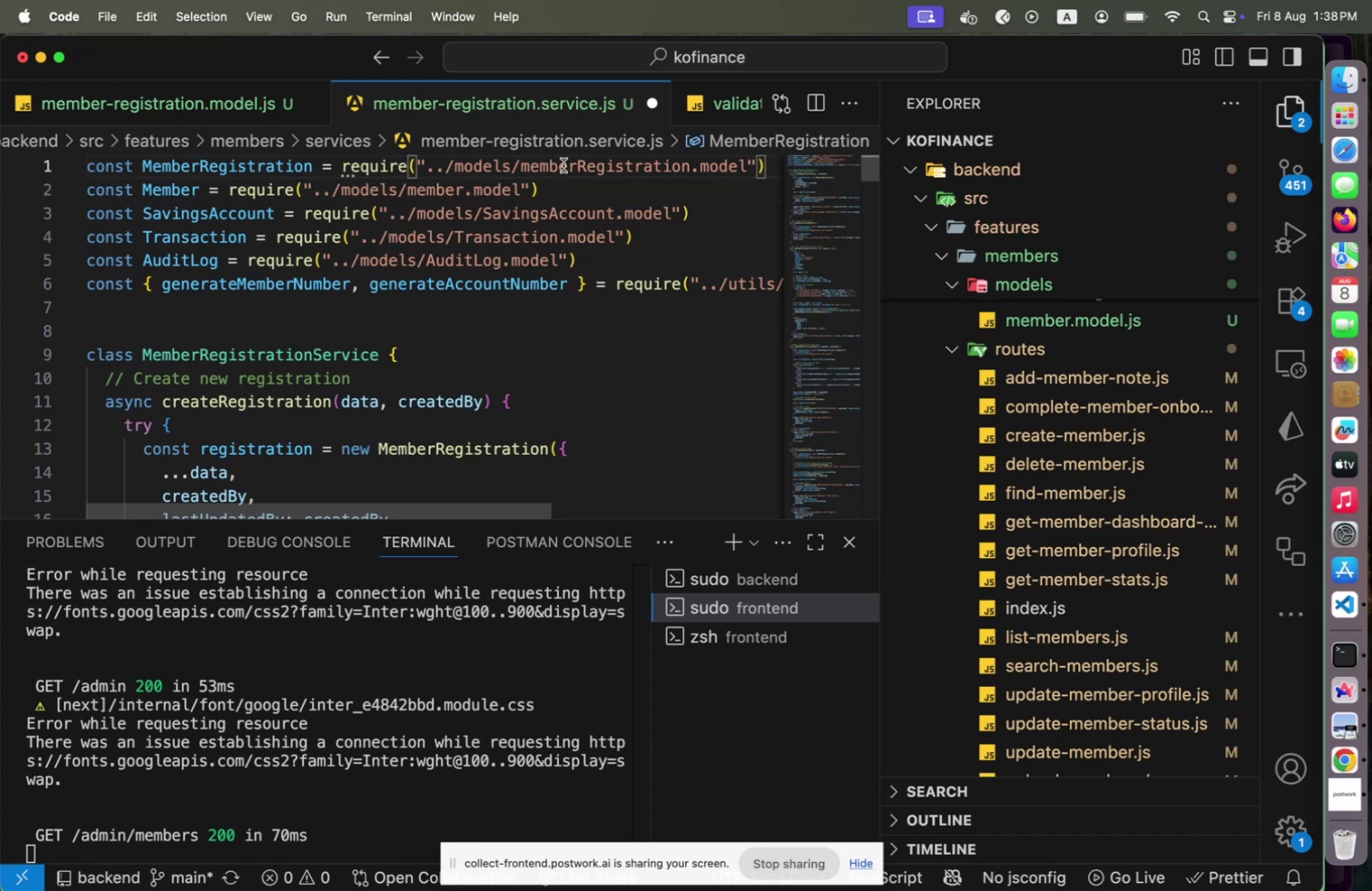 
left_click_drag(start_coordinate=[588, 167], to_coordinate=[572, 184])
 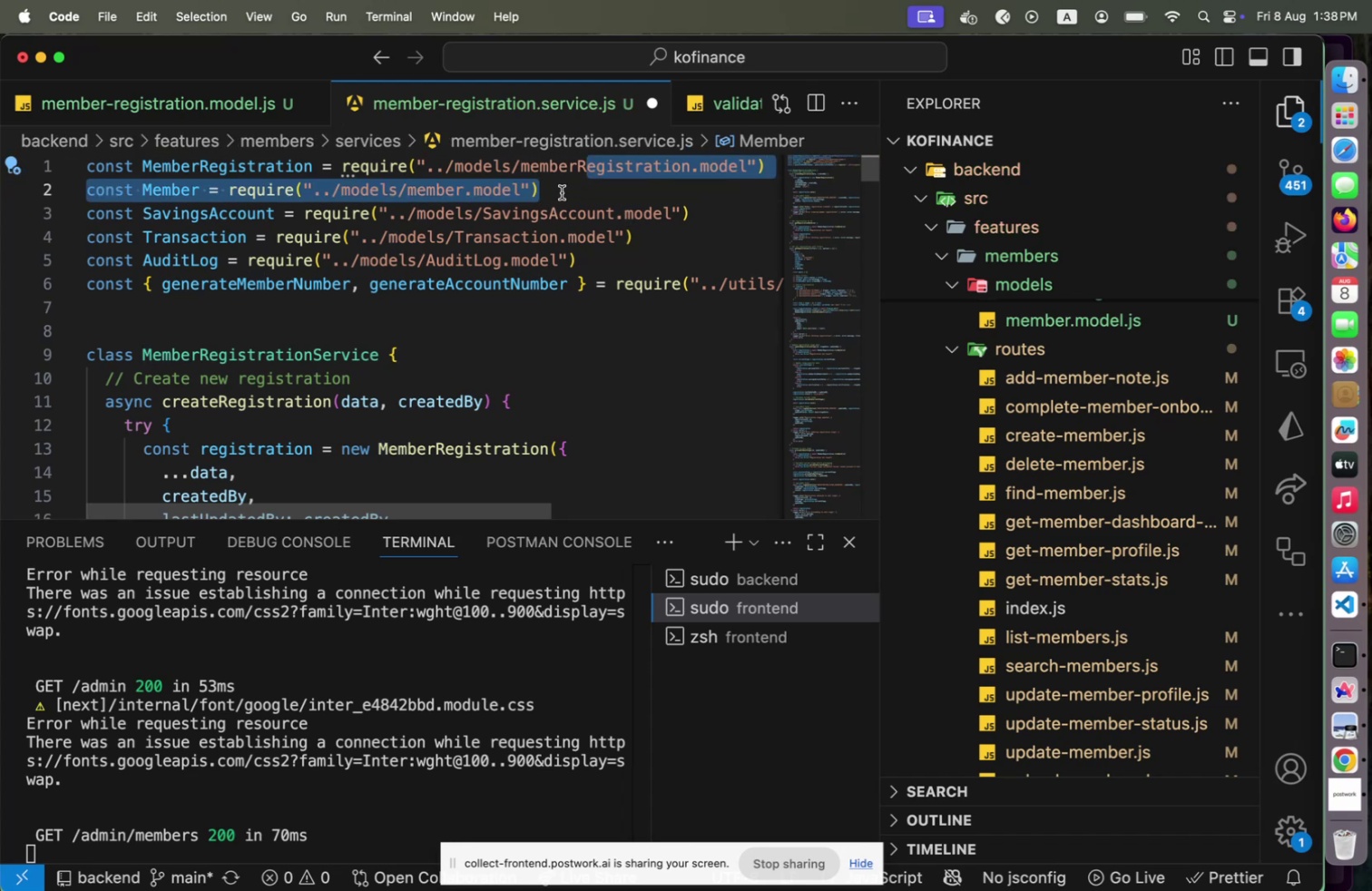 
key(ArrowLeft)
 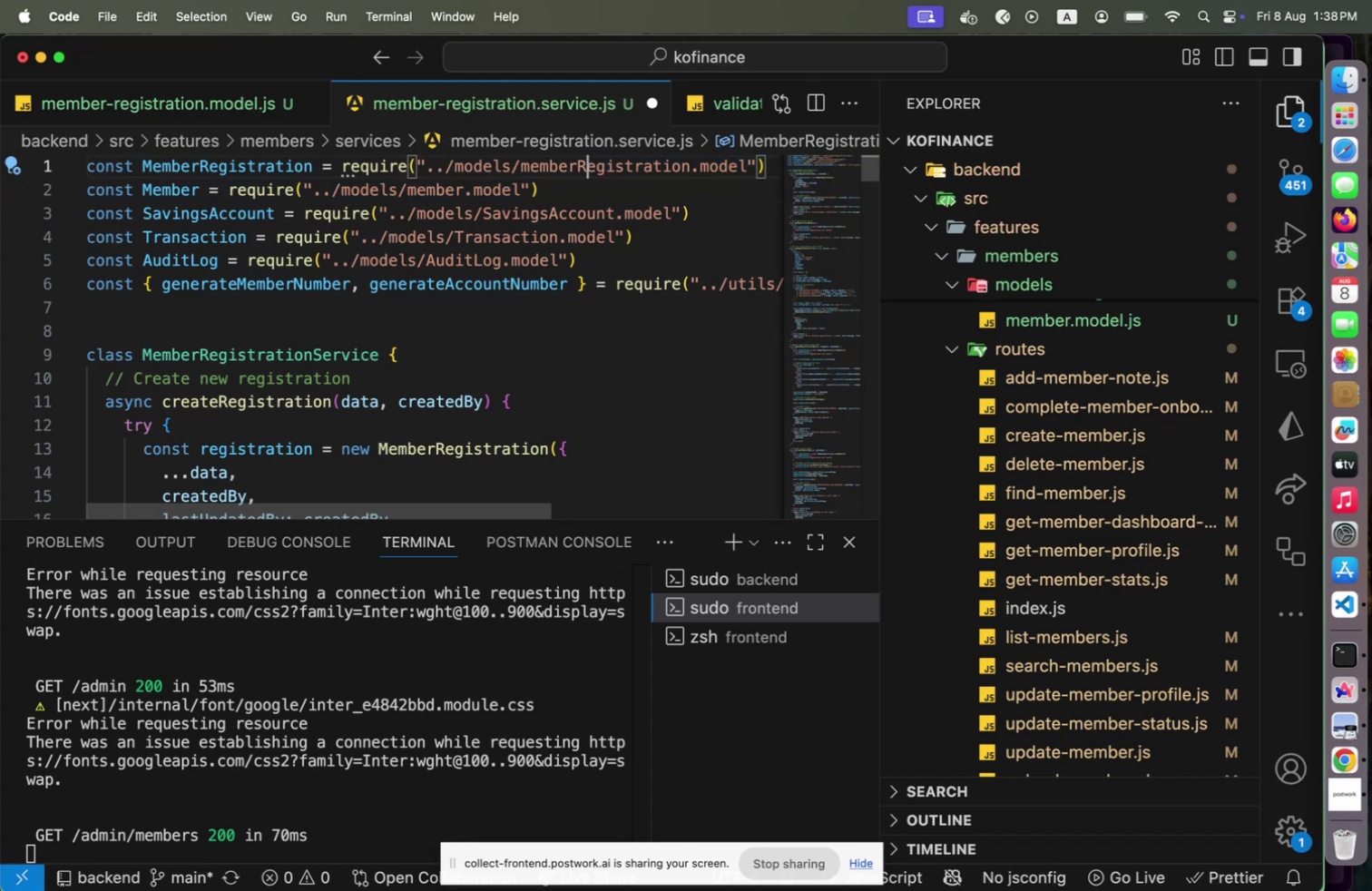 
key(Backspace)
 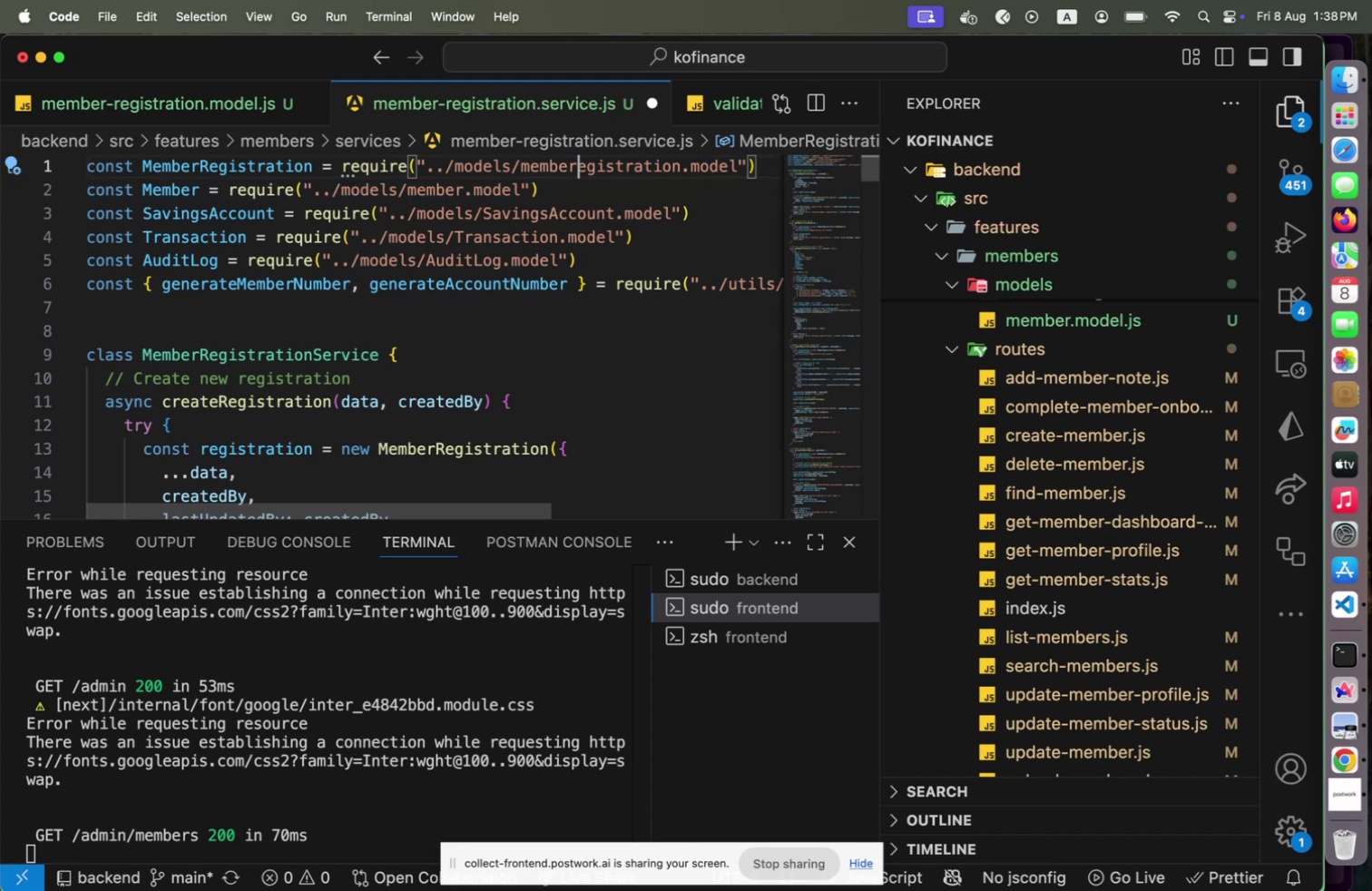 
key(Minus)
 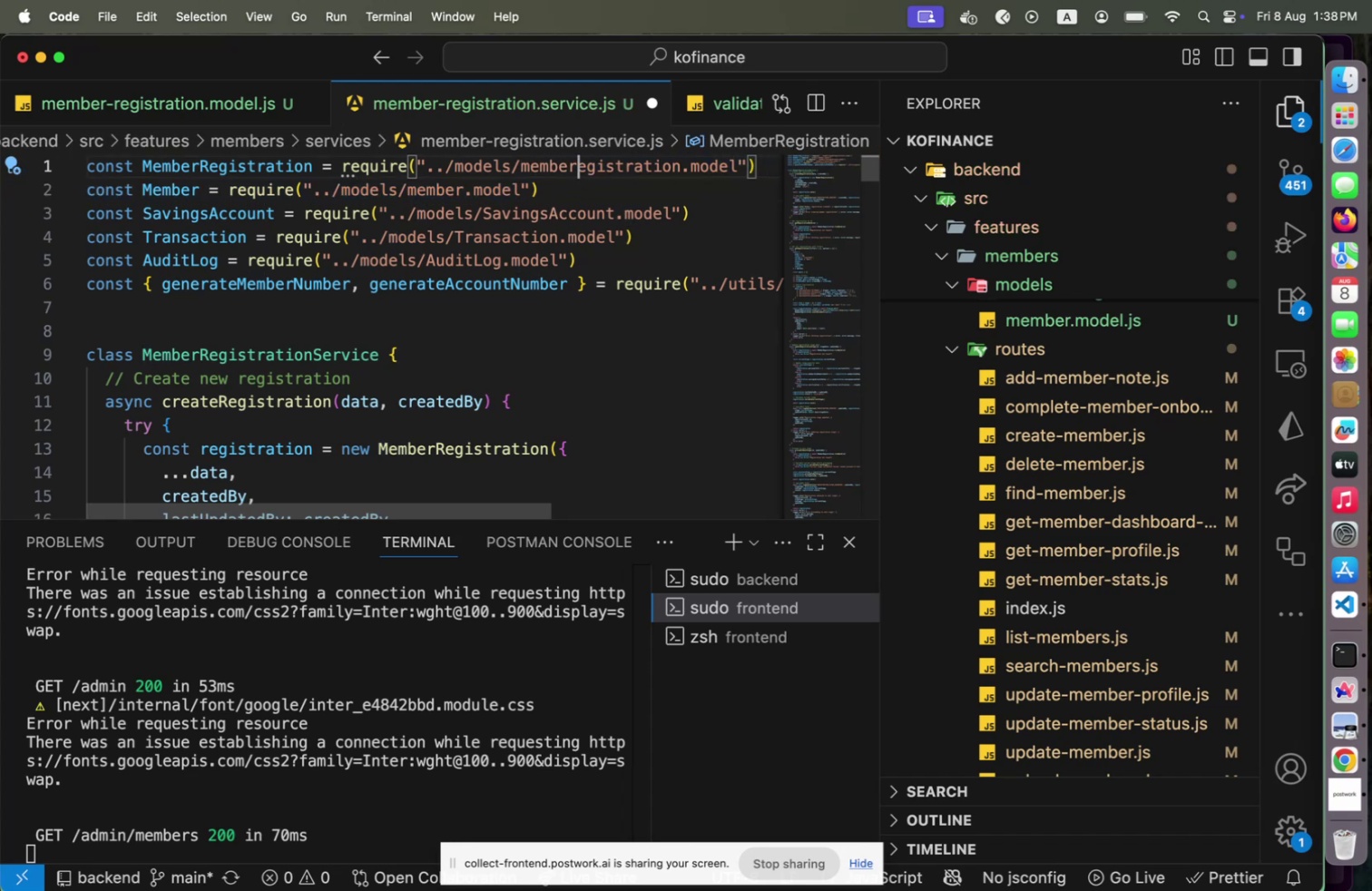 
key(R)
 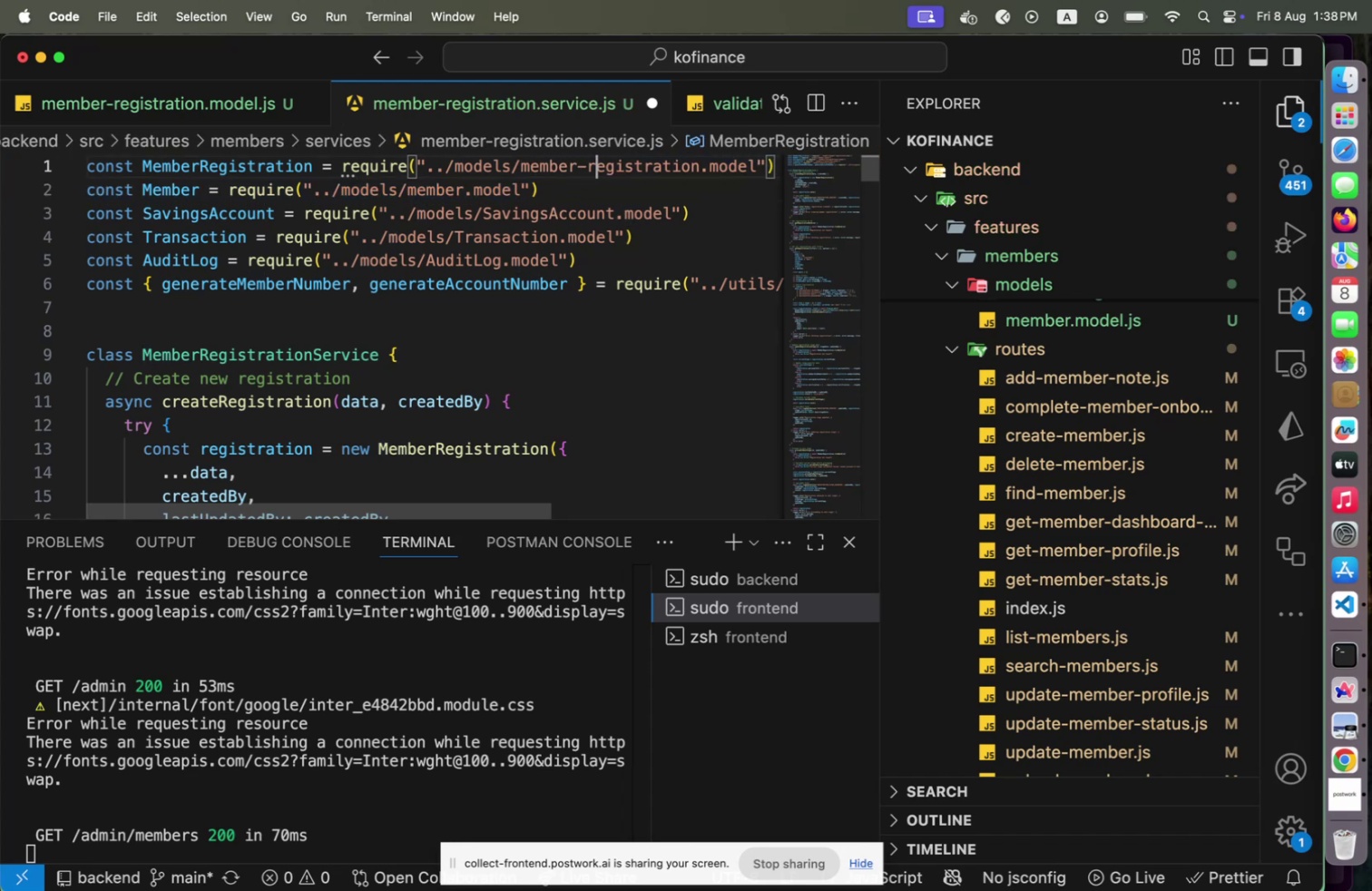 
key(ArrowRight)
 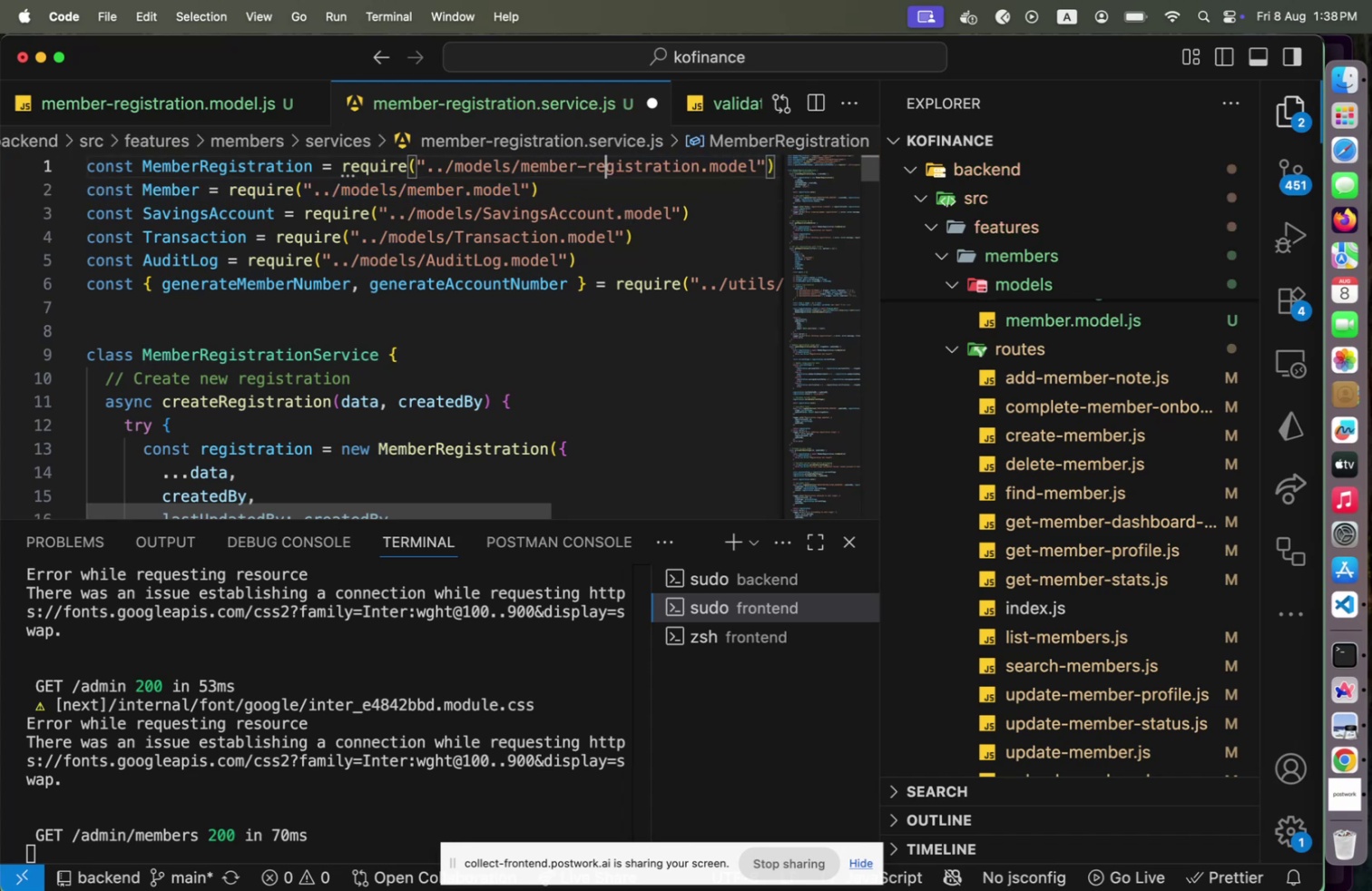 
hold_key(key=ArrowRight, duration=0.64)
 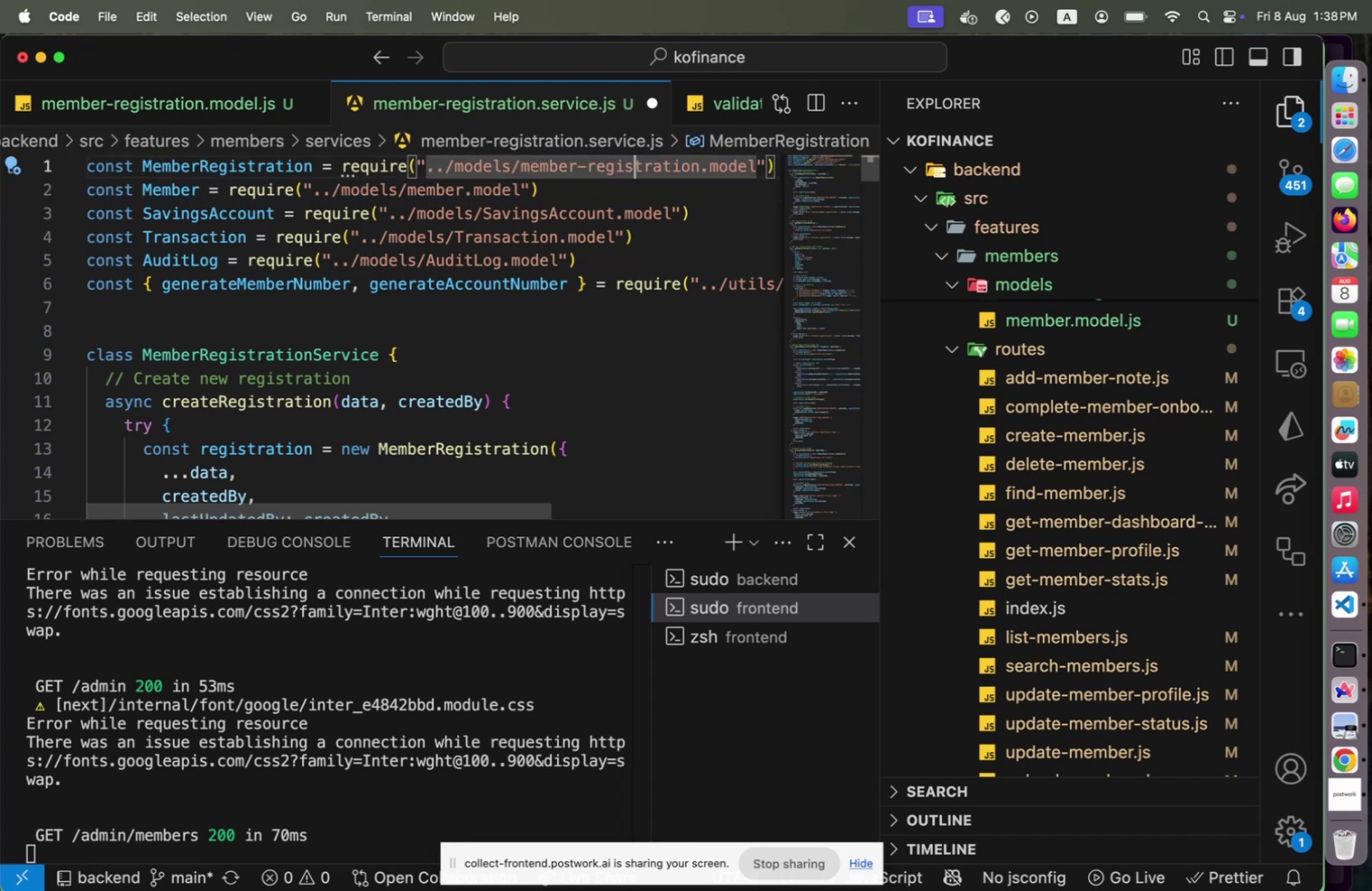 
key(End)
 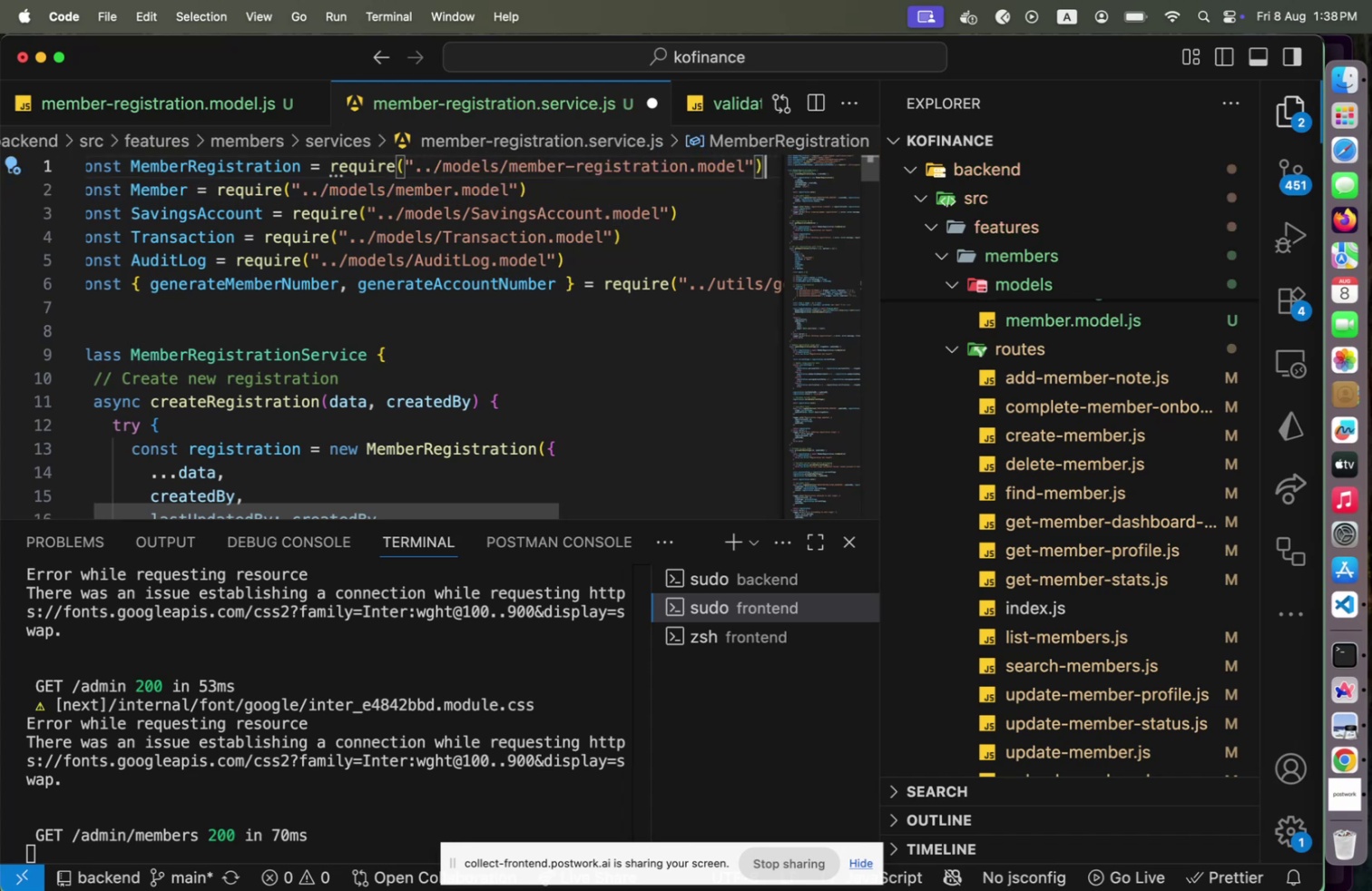 
key(ArrowDown)
 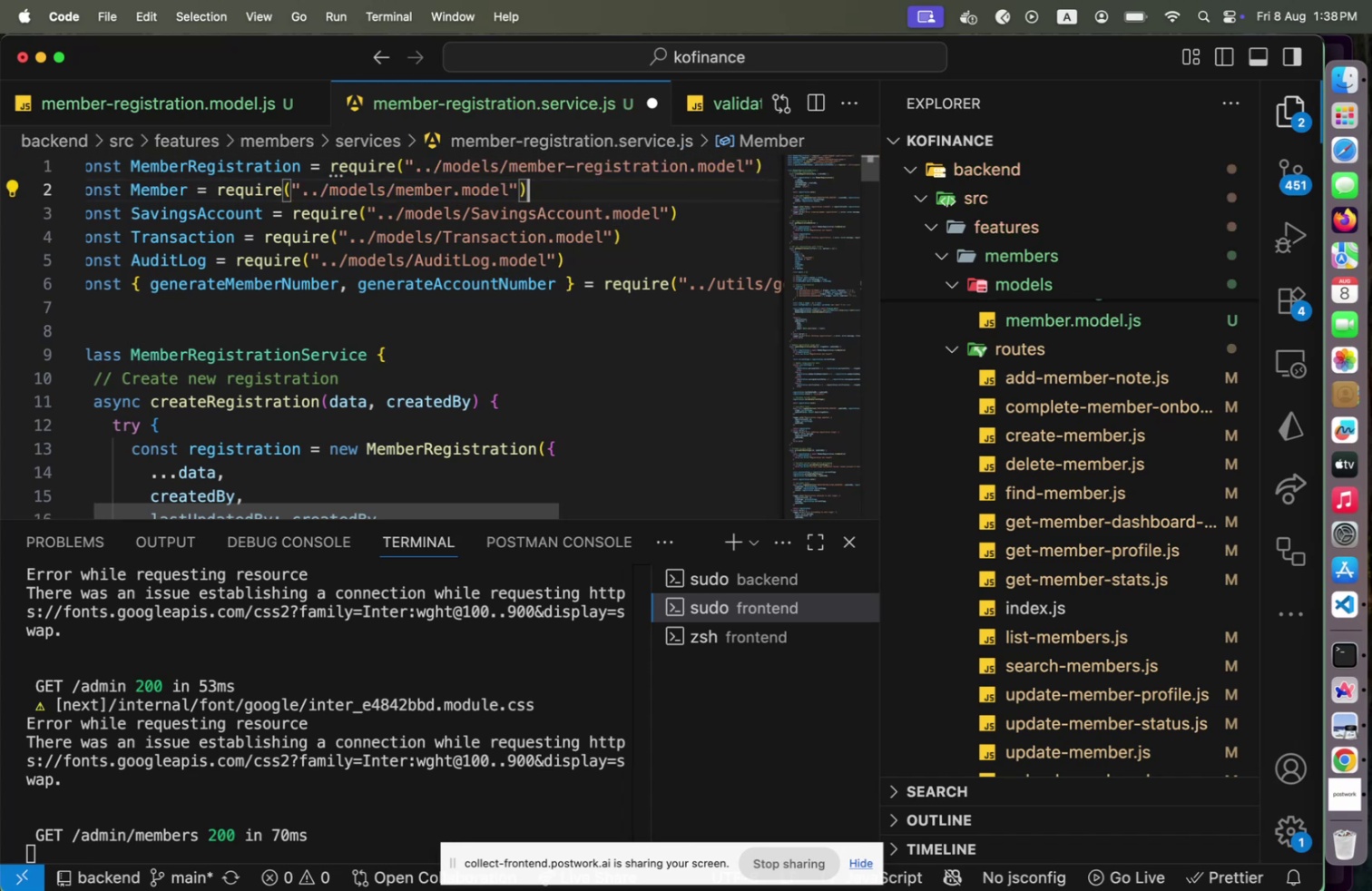 
key(Home)
 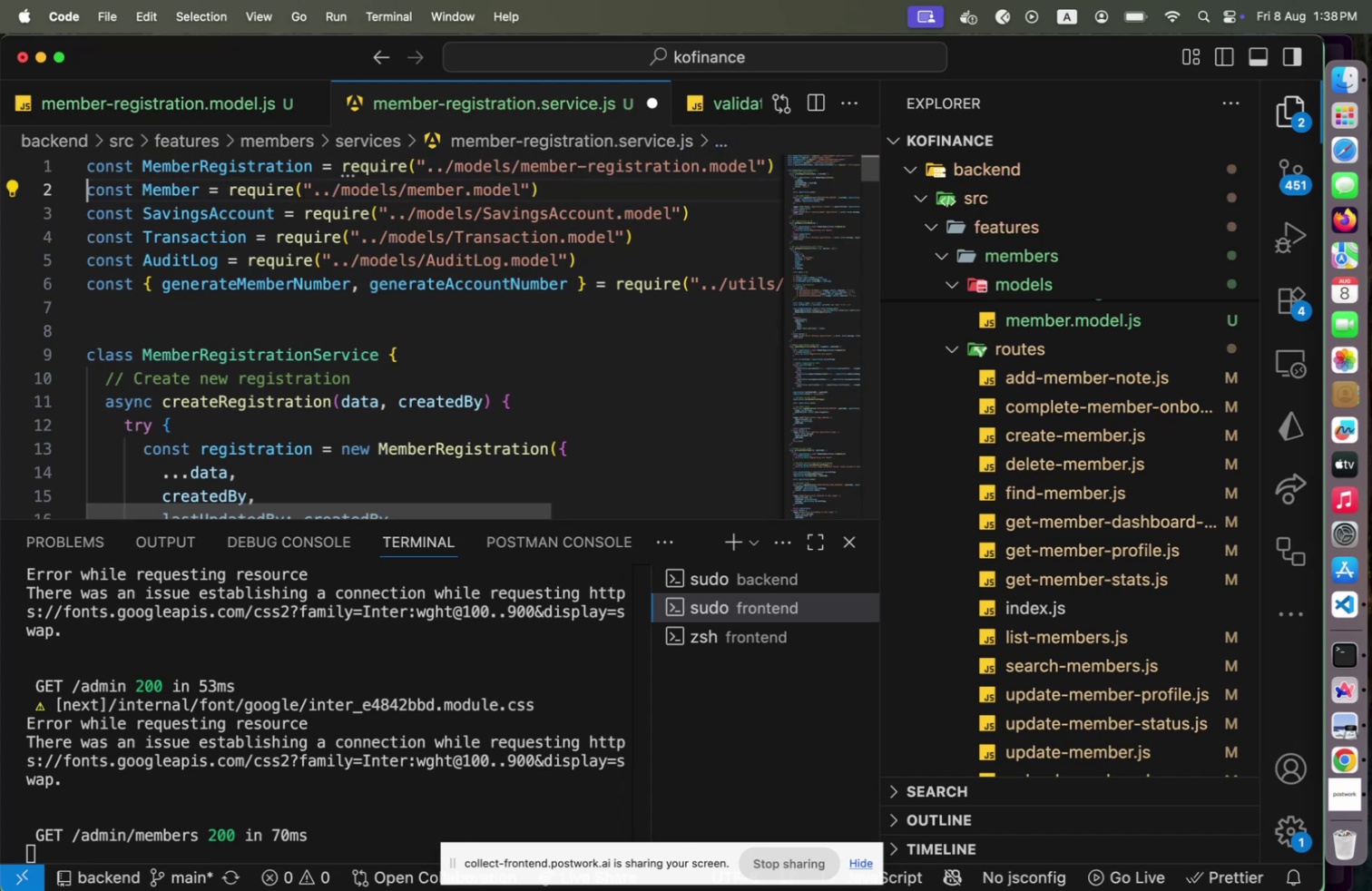 
key(ArrowDown)
 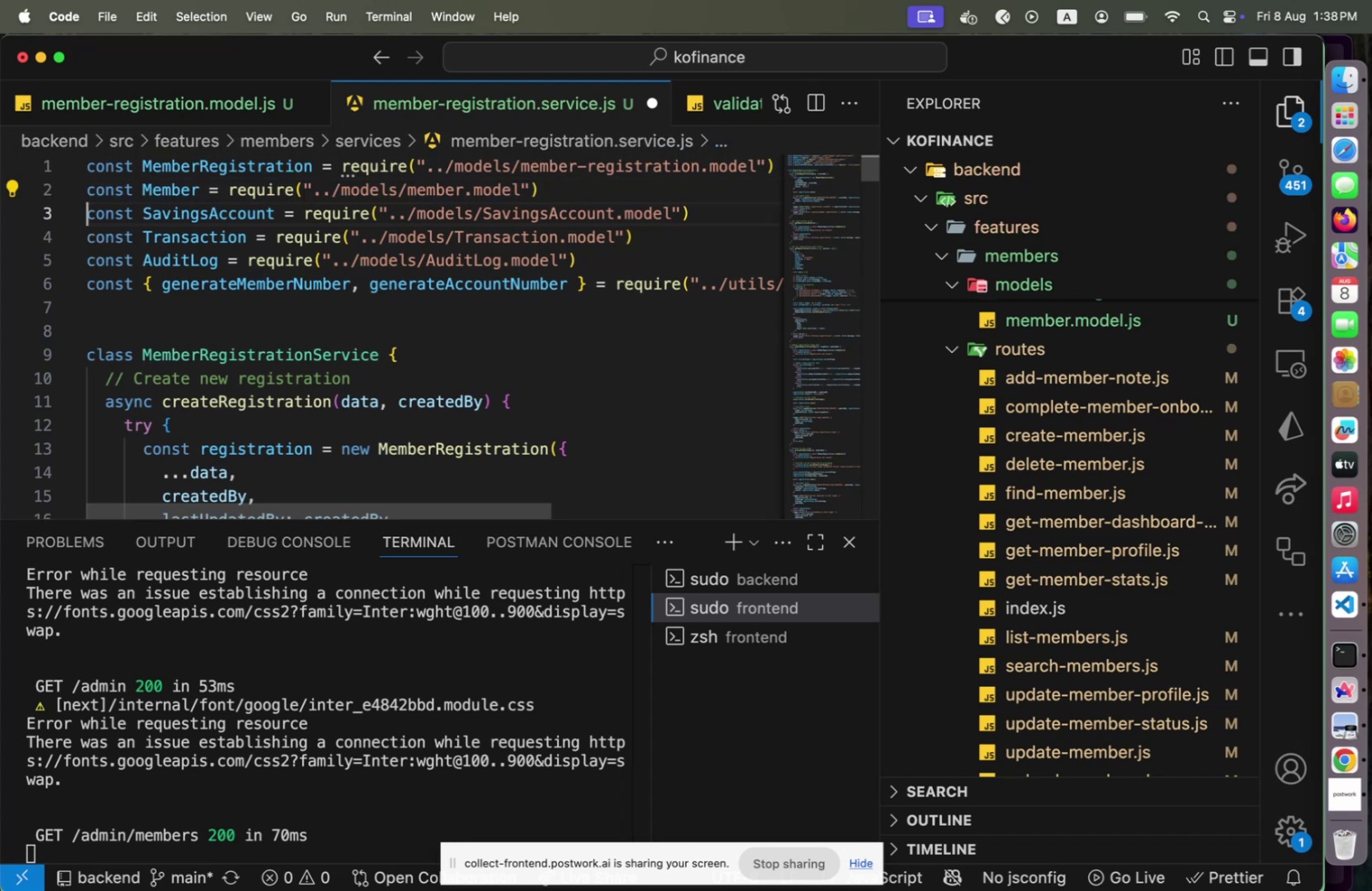 
key(ArrowDown)
 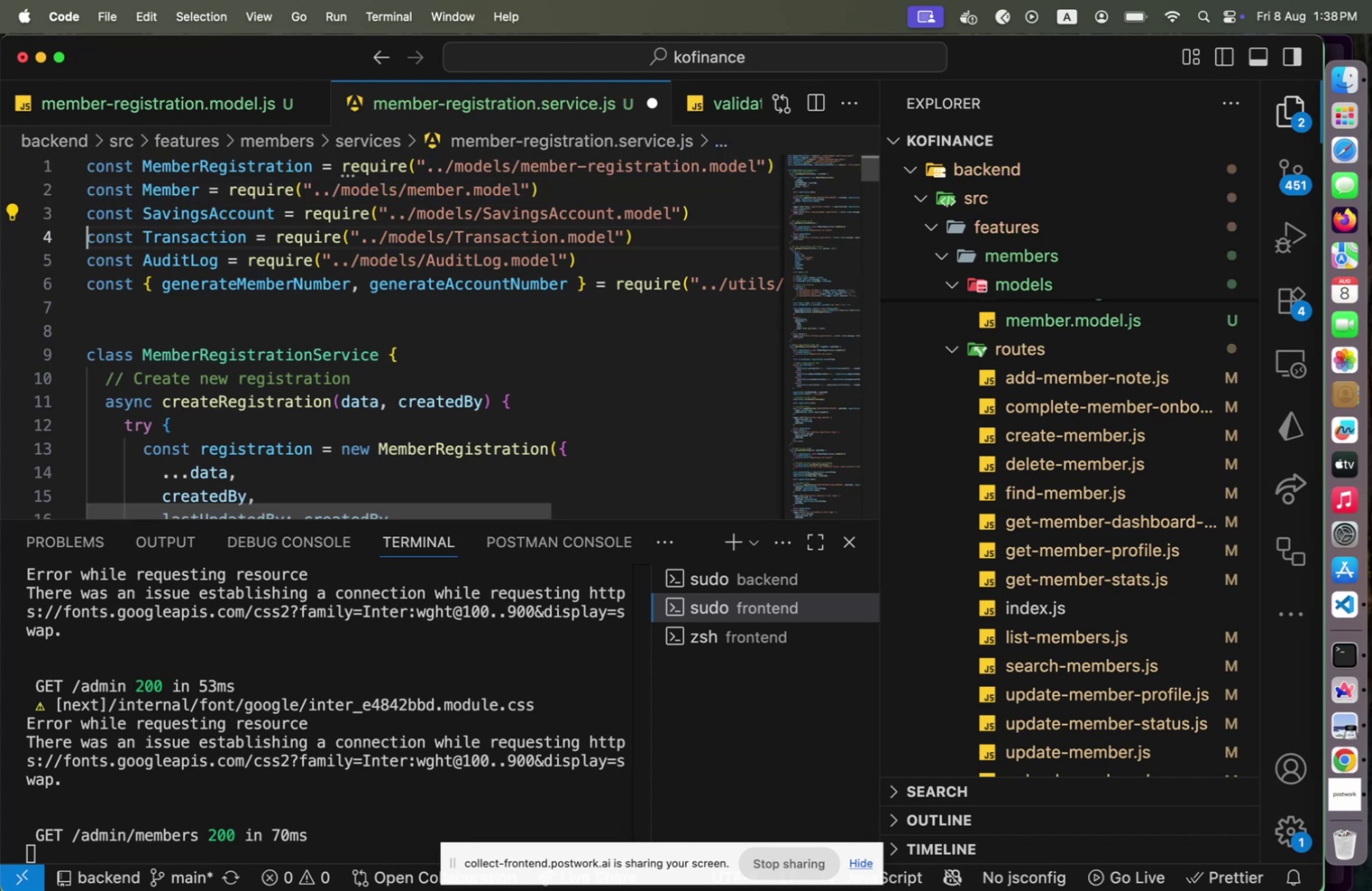 
key(ArrowUp)
 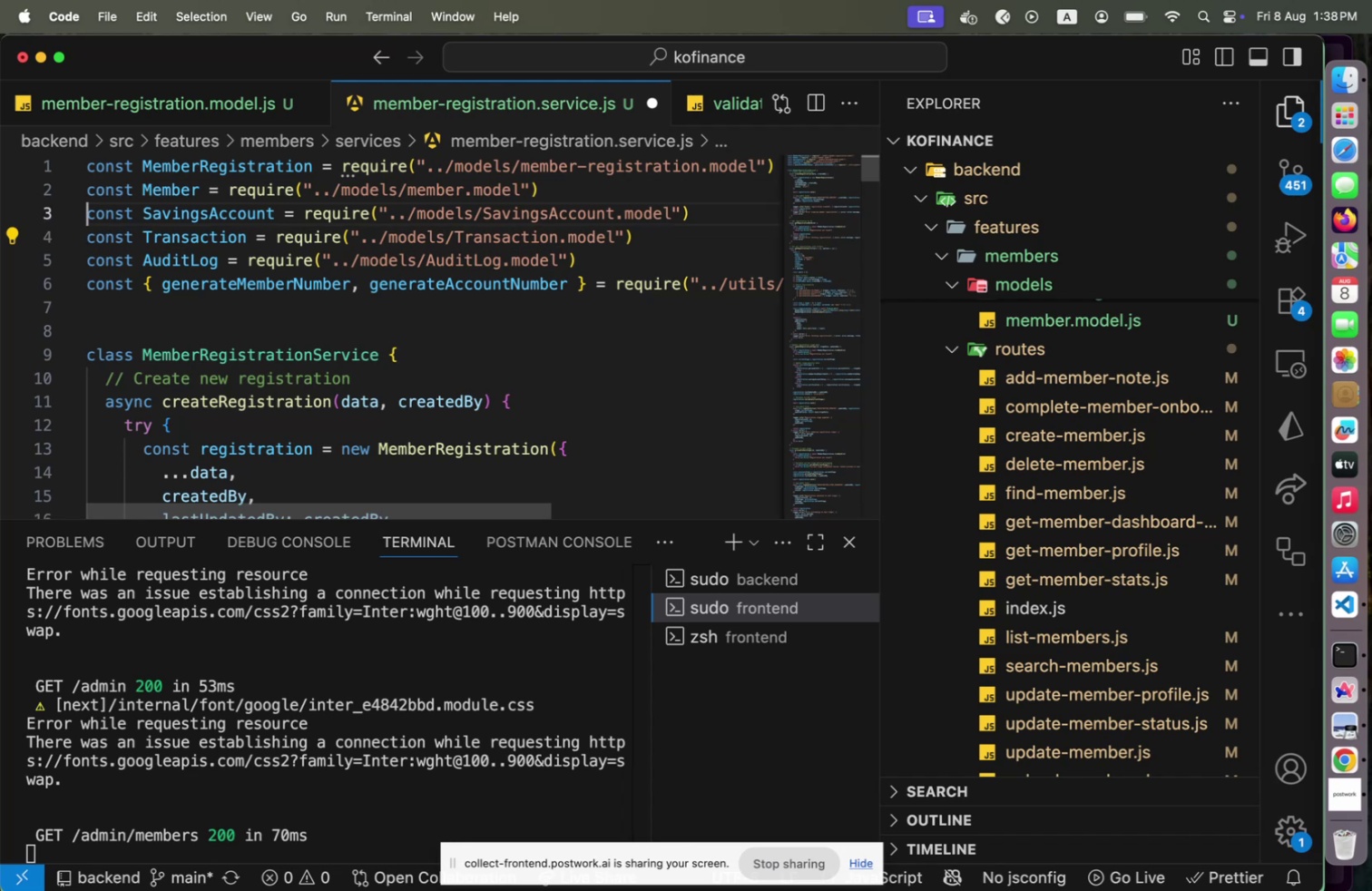 
key(Shift+ArrowDown)
 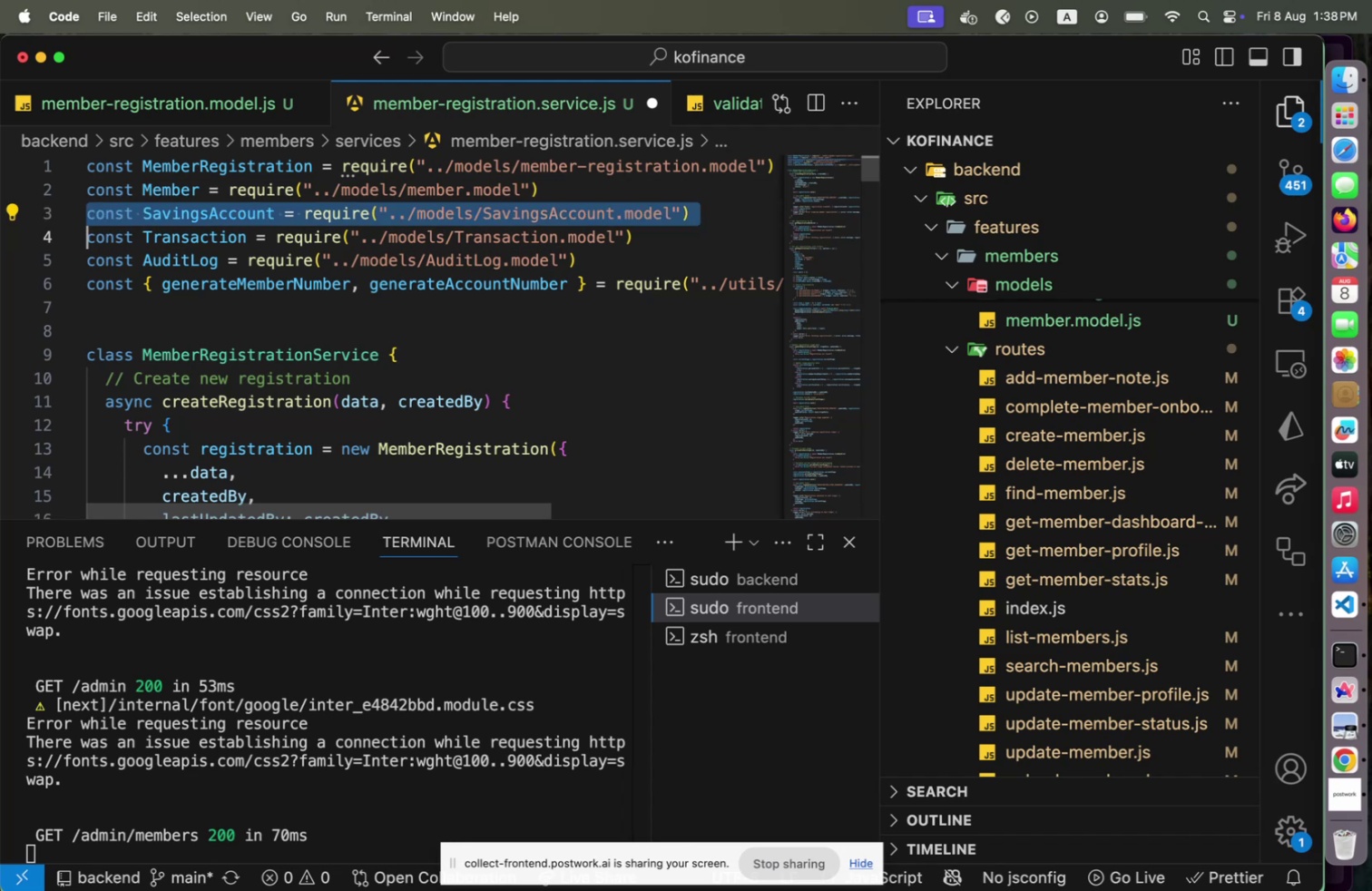 
key(Shift+ArrowRight)
 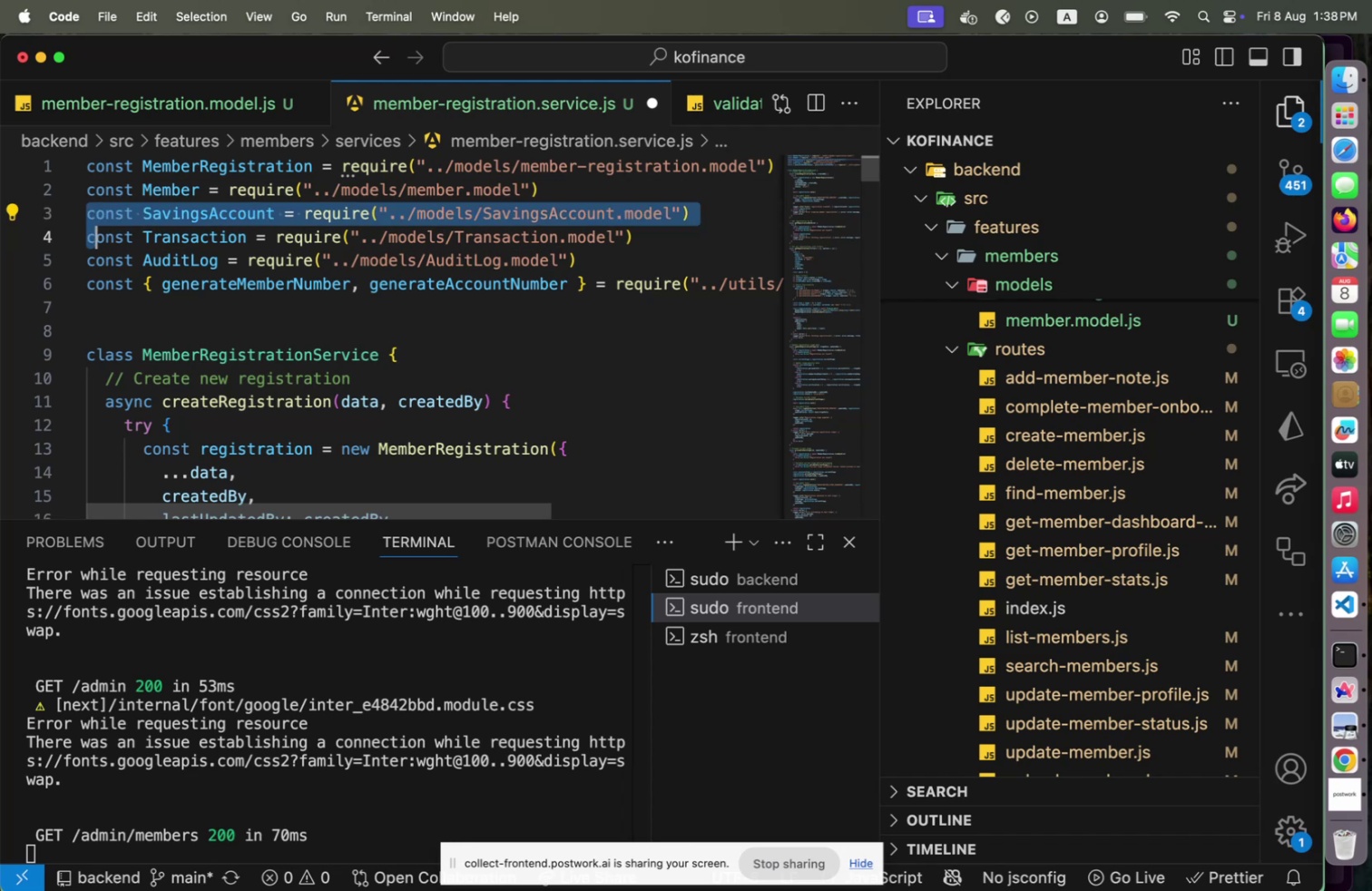 
key(Shift+Fn)
 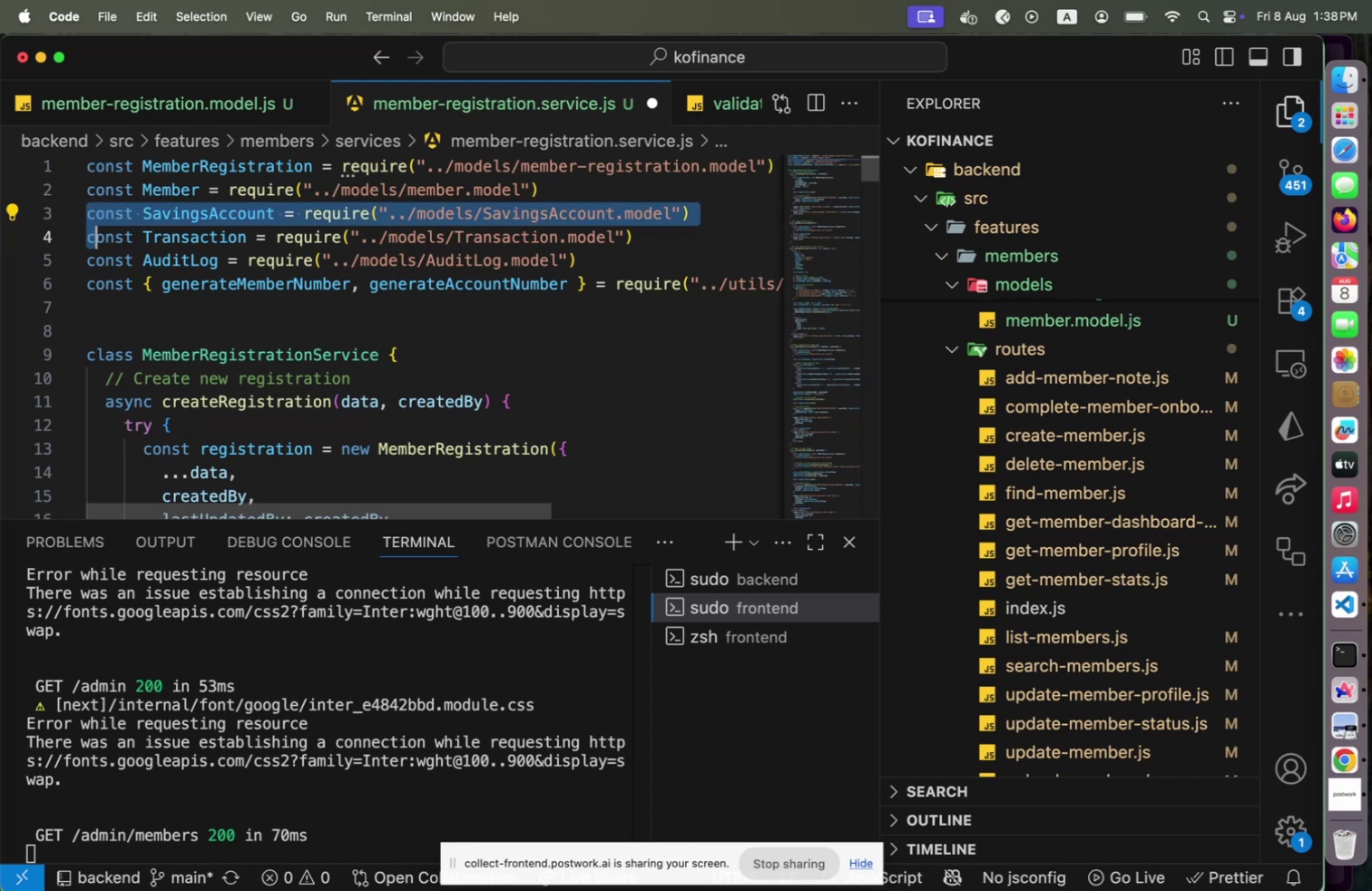 
key(Shift+ArrowDown)
 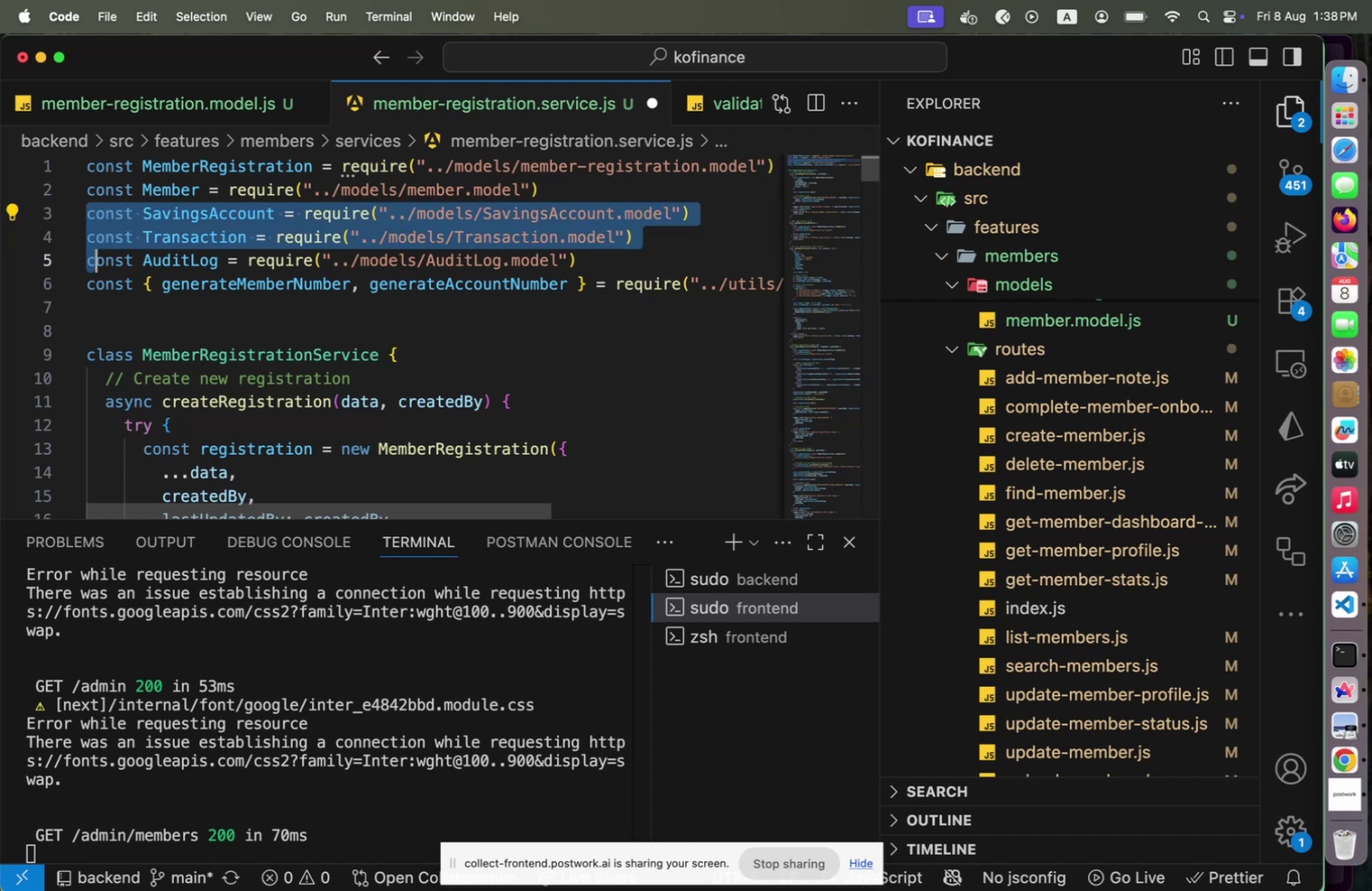 
key(Shift+ArrowUp)
 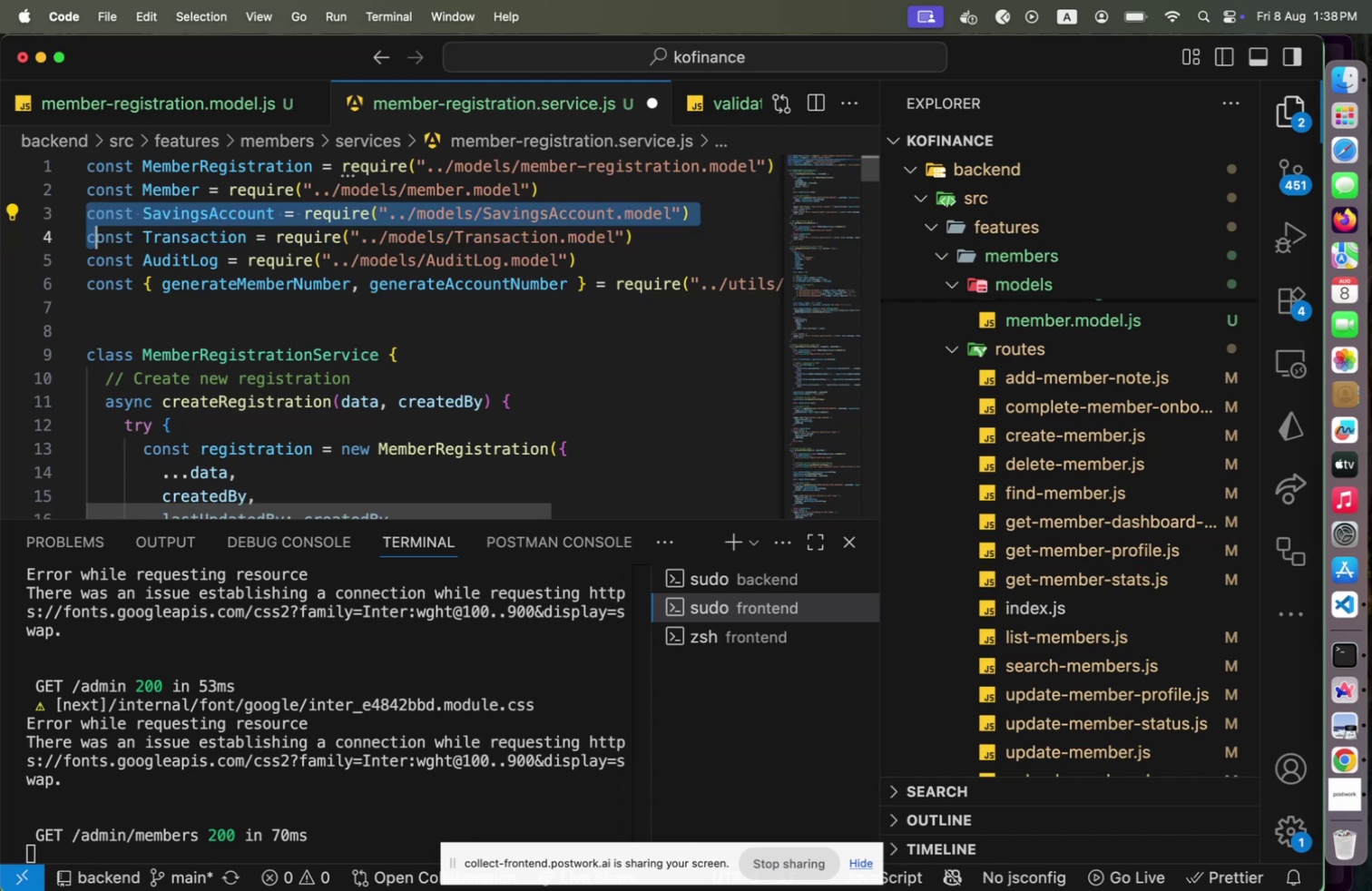 
key(Shift+End)
 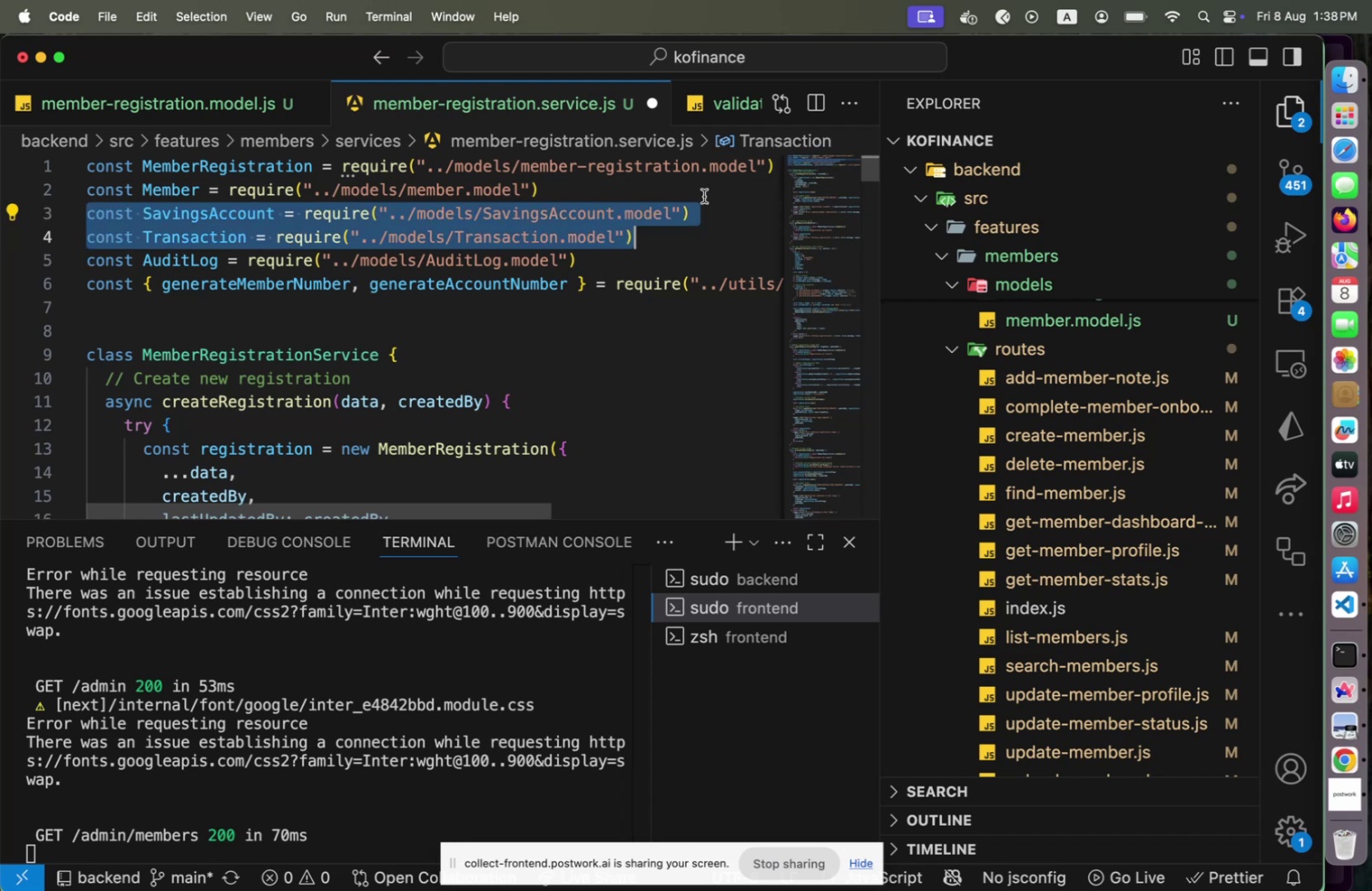 
left_click([636, 258])
 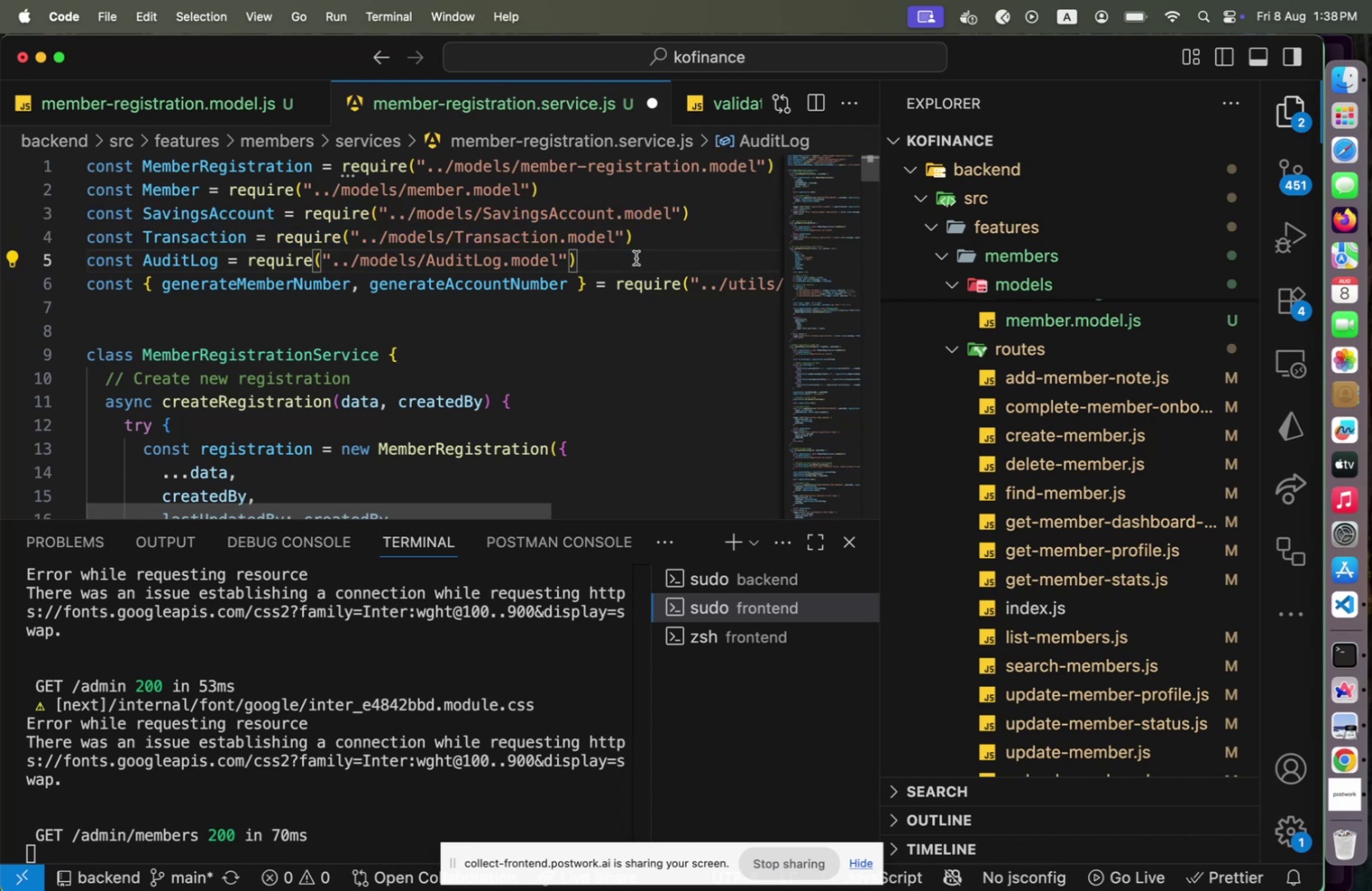 
key(Shift+Home)
 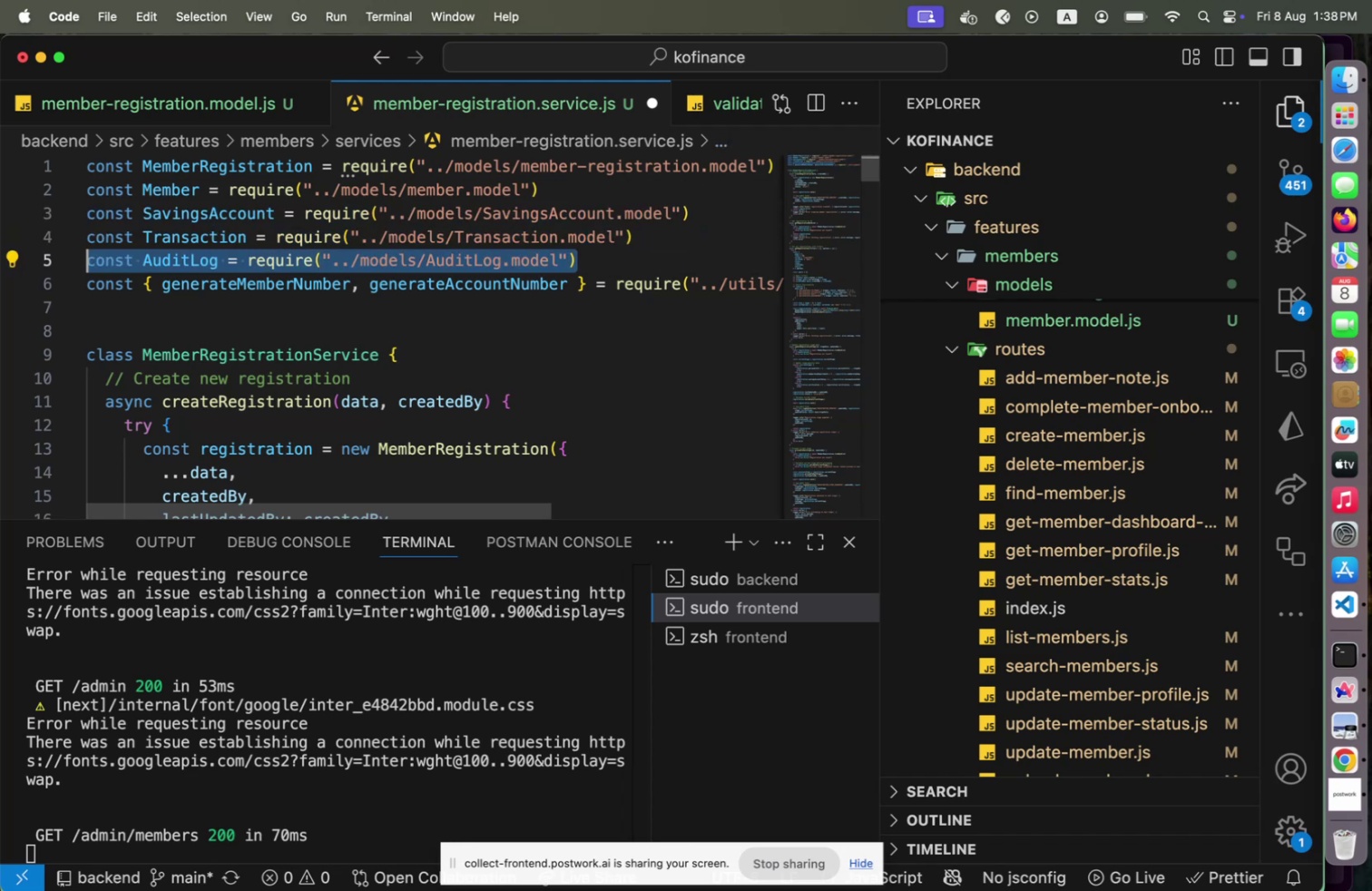 
key(Backspace)
 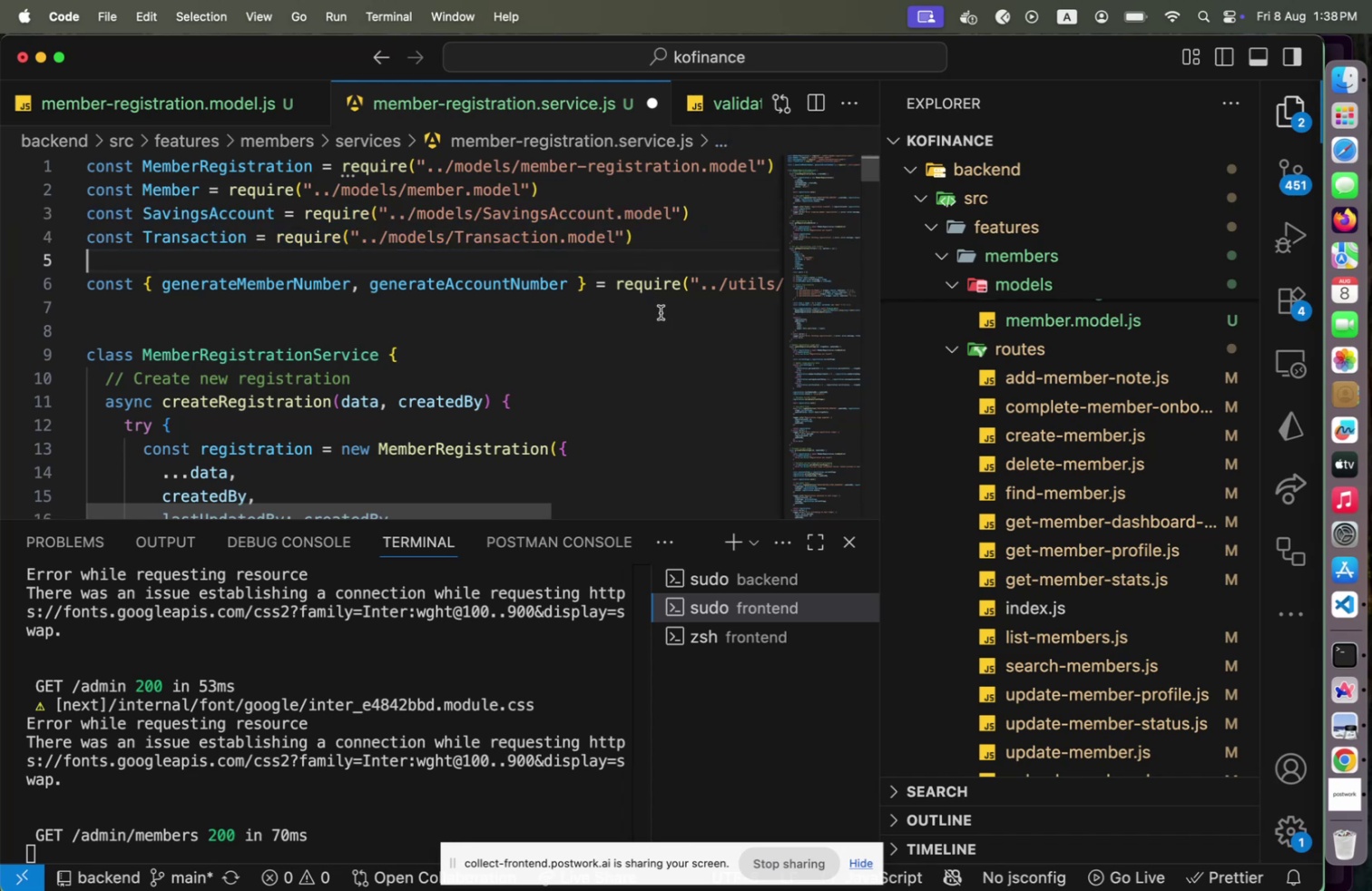 
left_click_drag(start_coordinate=[497, 510], to_coordinate=[400, 496])
 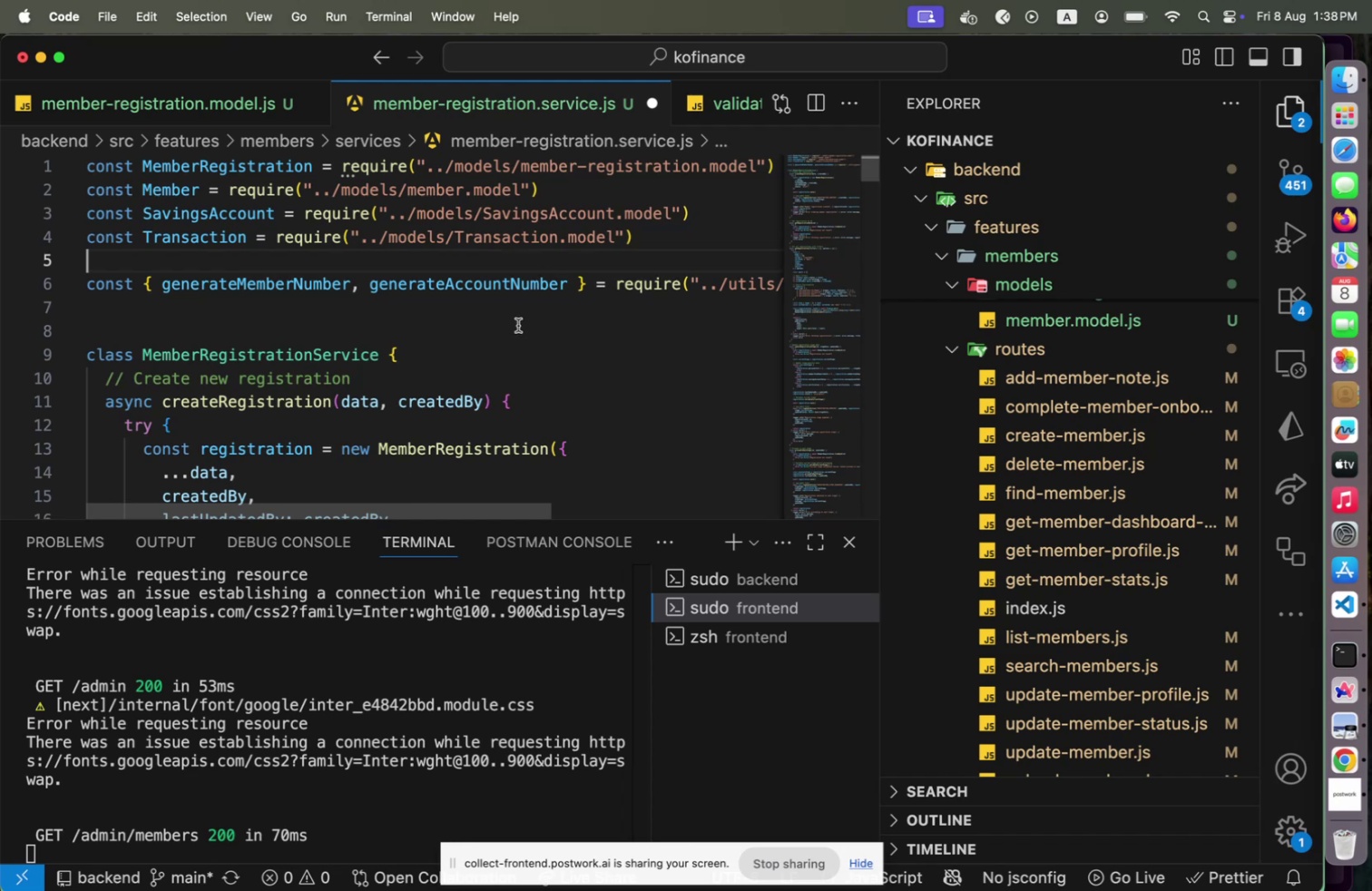 
scroll: coordinate [505, 330], scroll_direction: down, amount: 2.0
 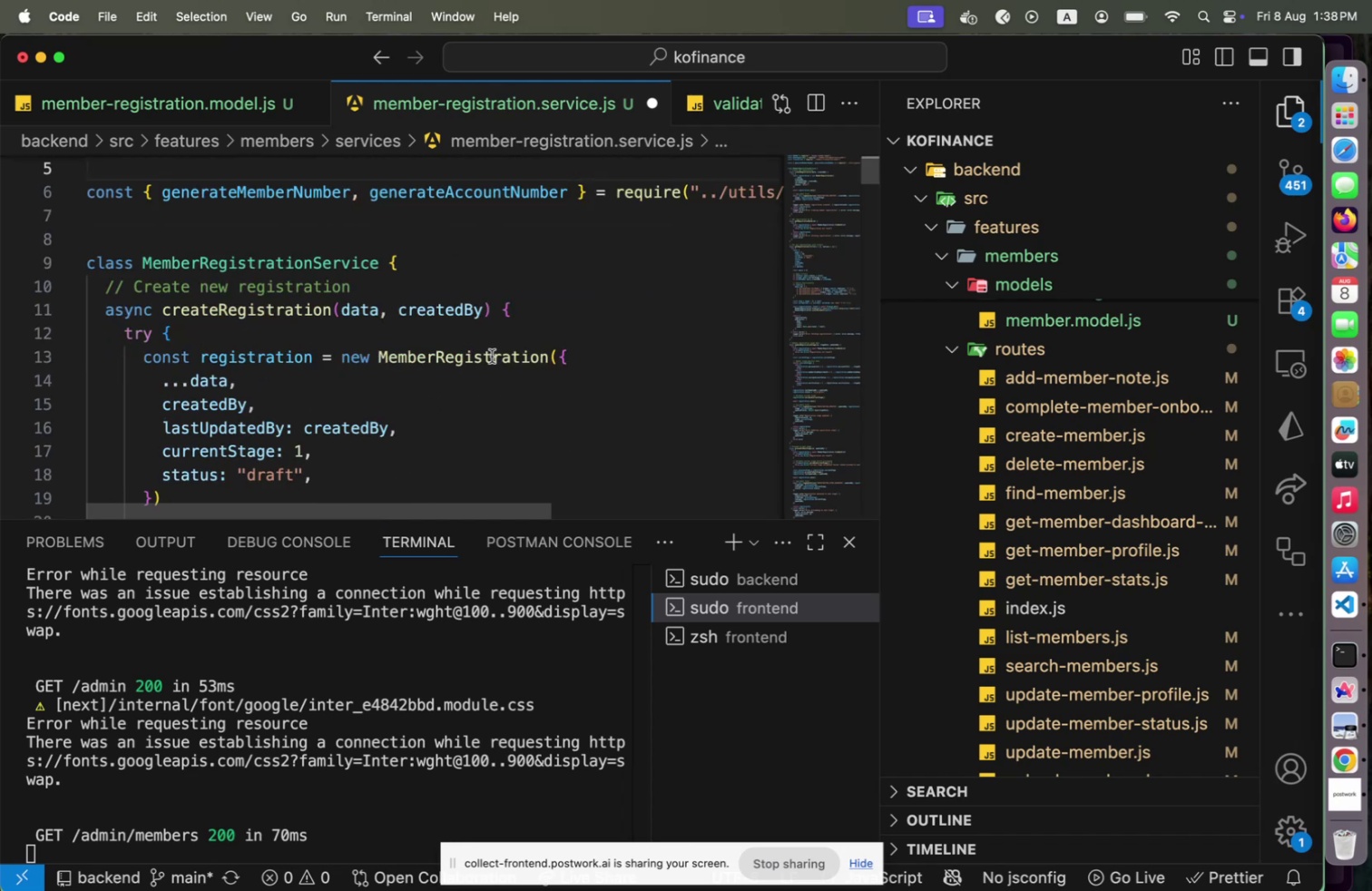 
left_click([492, 356])
 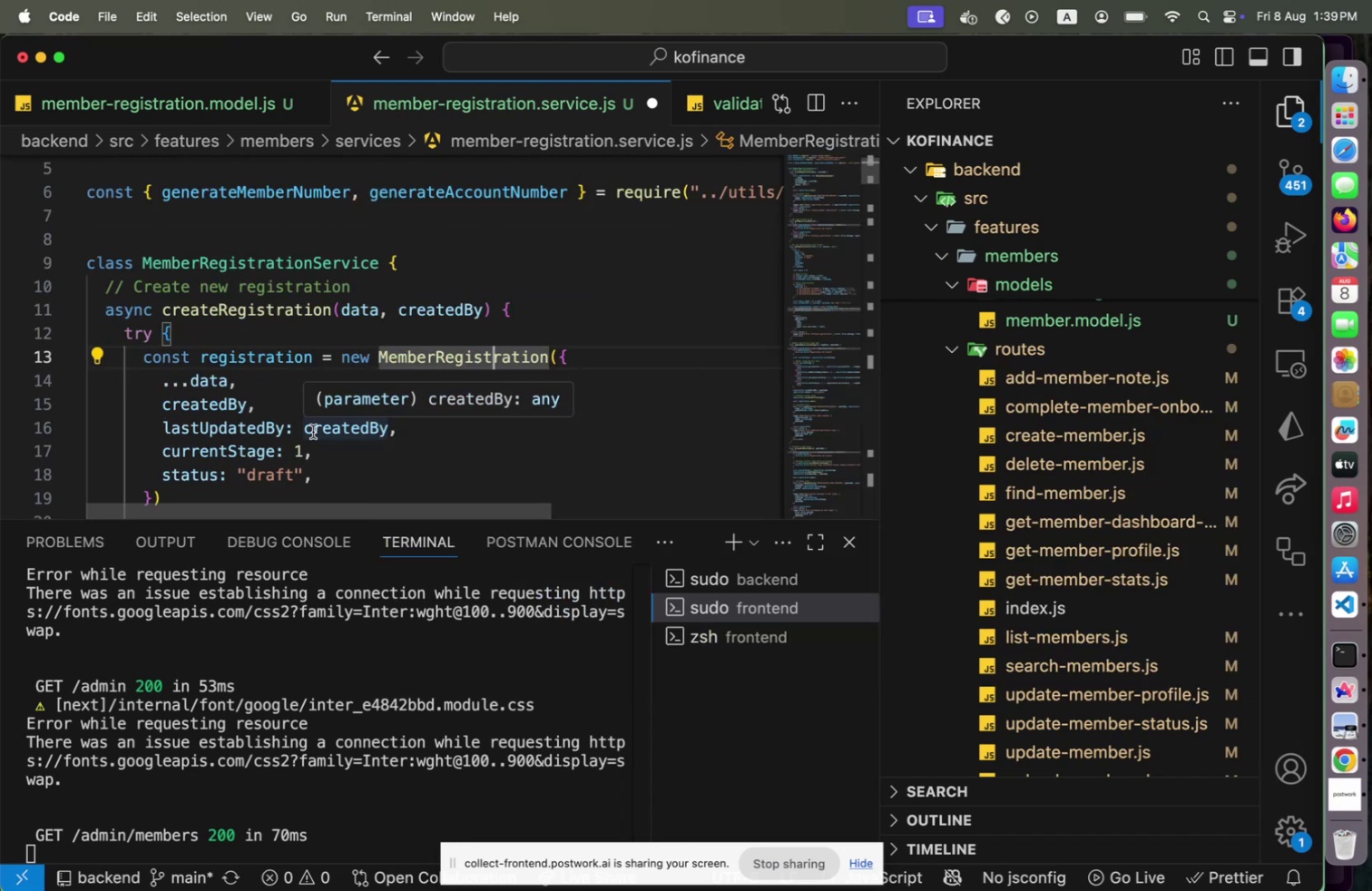 
wait(6.8)
 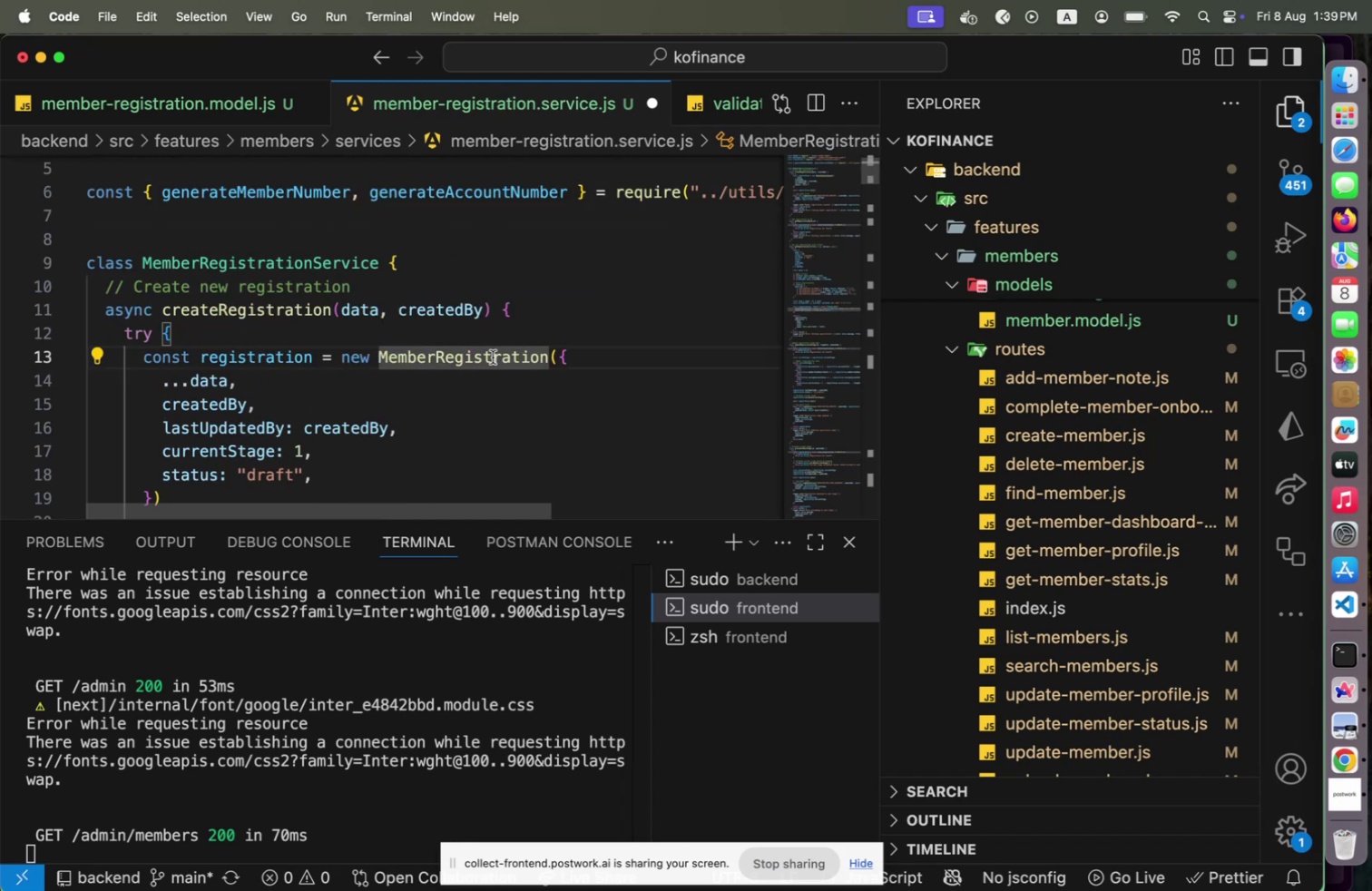 
scroll: coordinate [314, 429], scroll_direction: down, amount: 2.0
 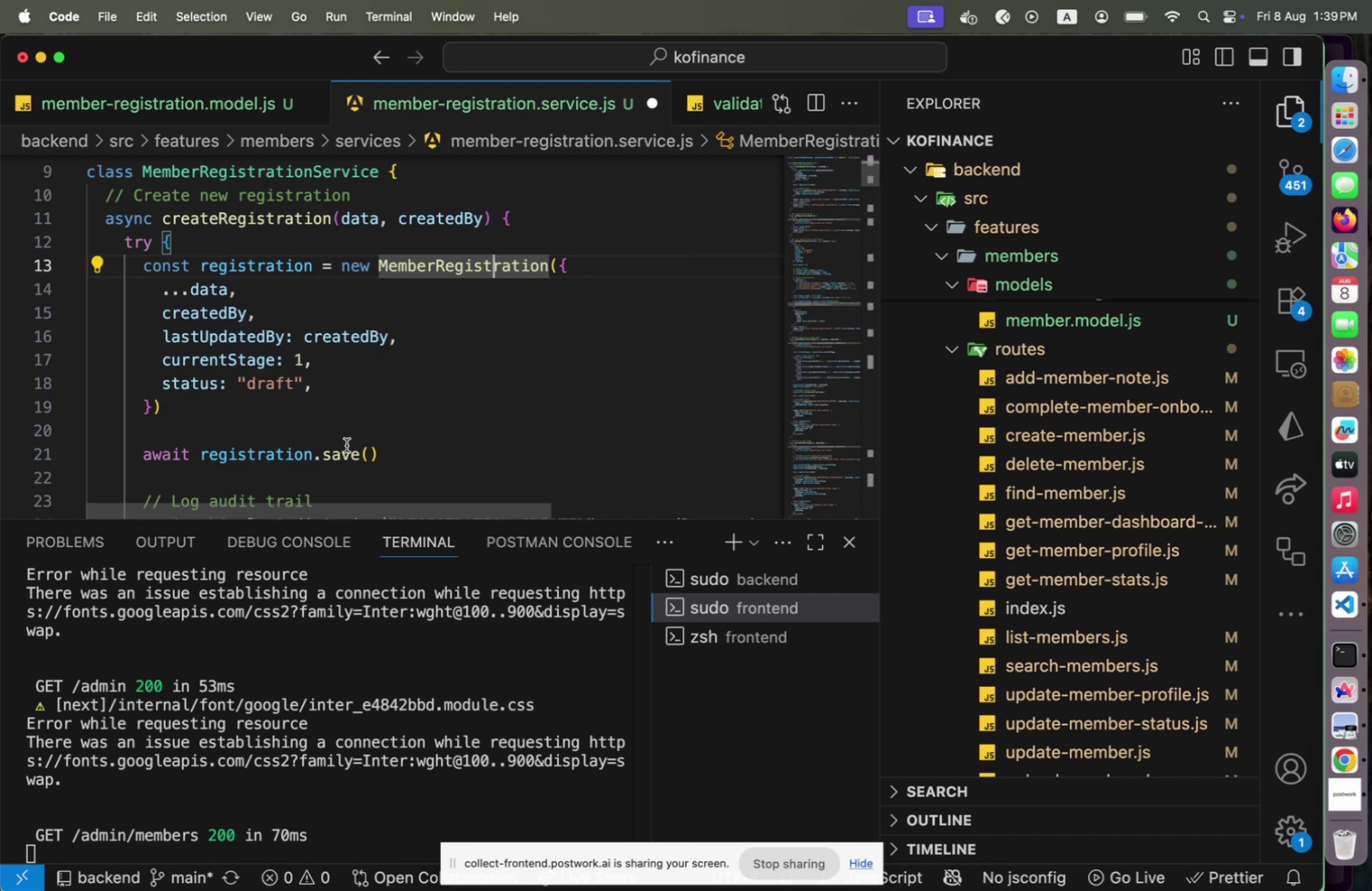 
scroll: coordinate [358, 446], scroll_direction: up, amount: 2.0
 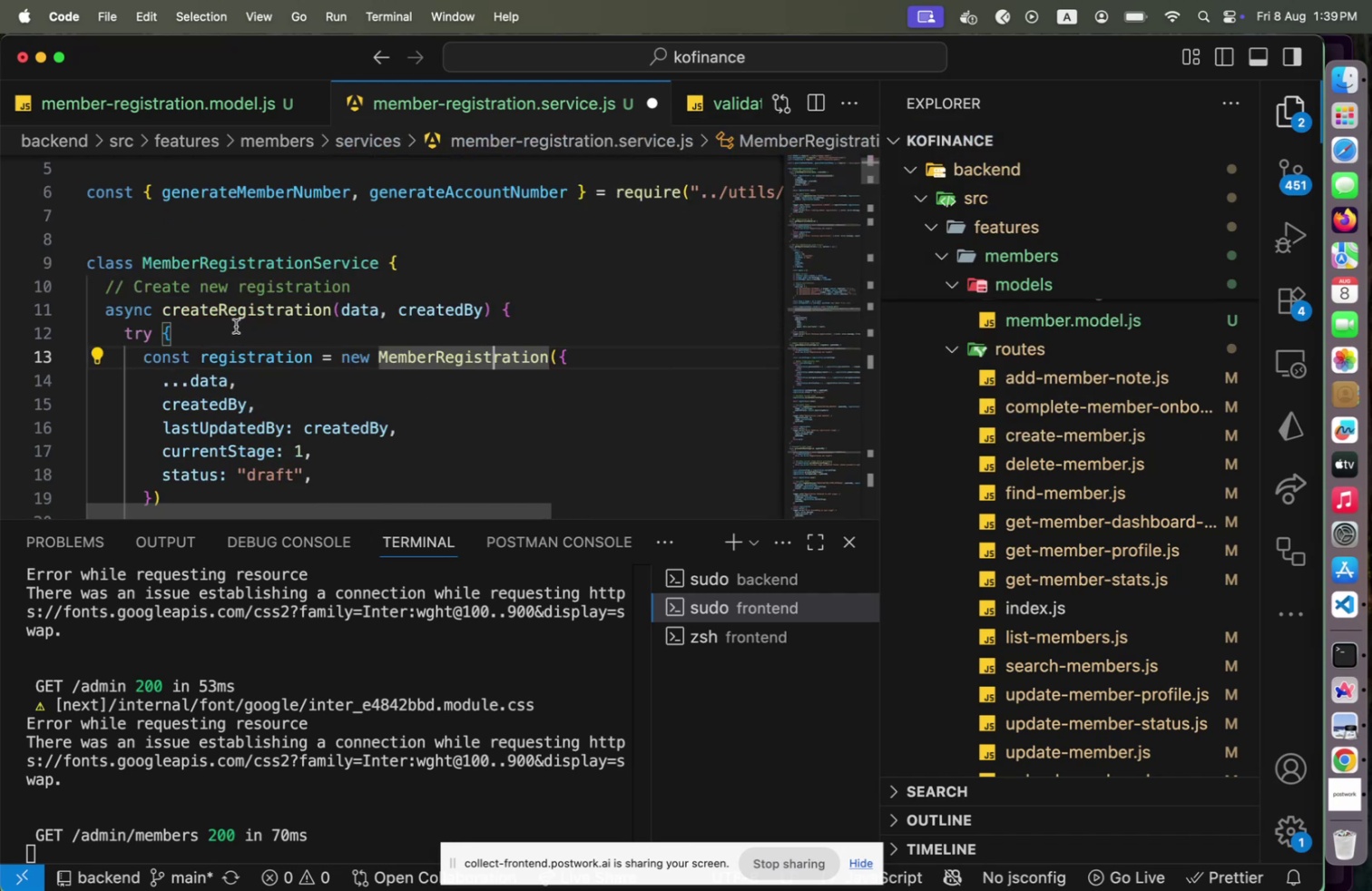 
left_click([236, 325])
 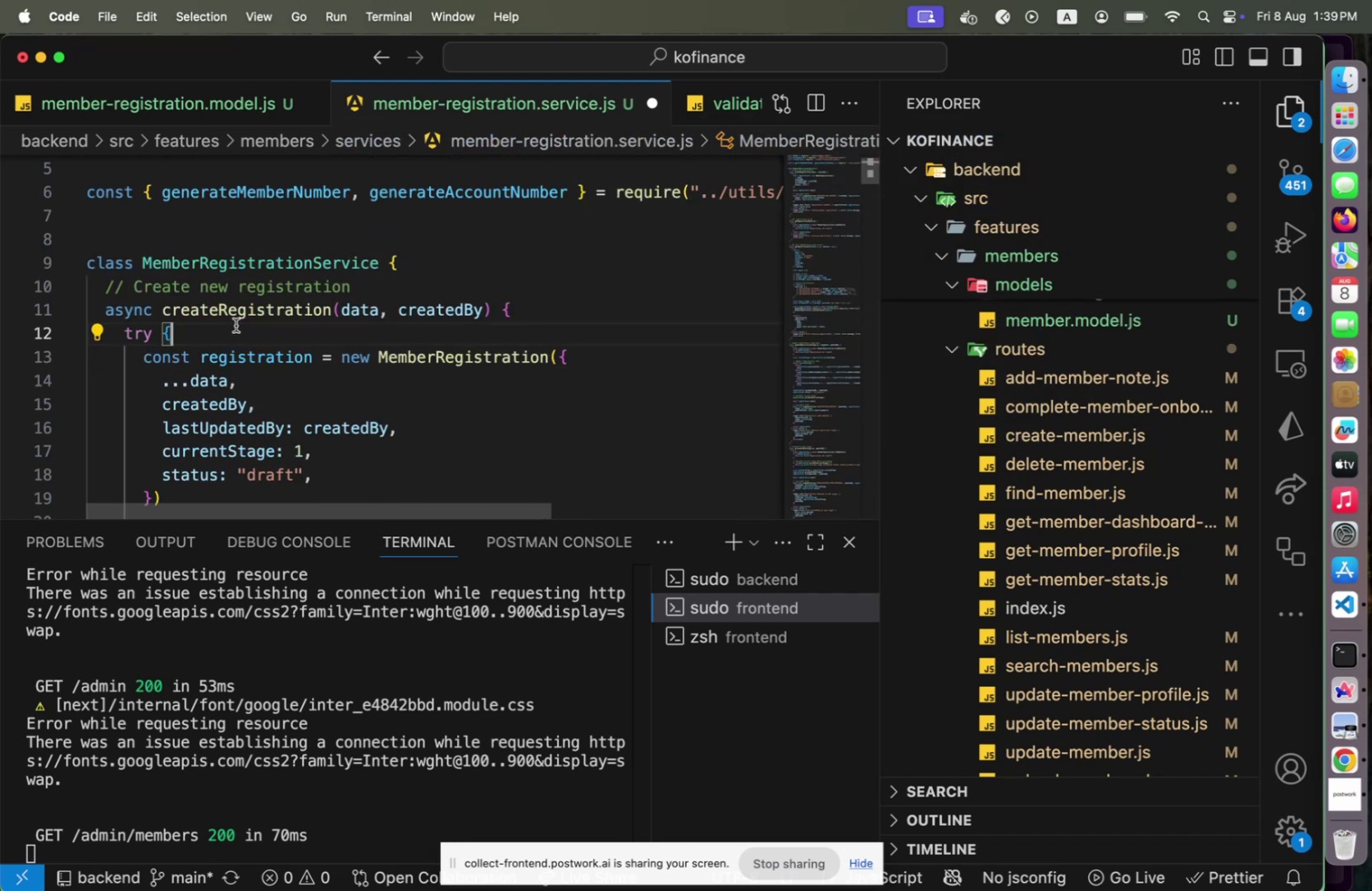 
type([Home])
key(Backspace)
key(Tab)
type(logger)
 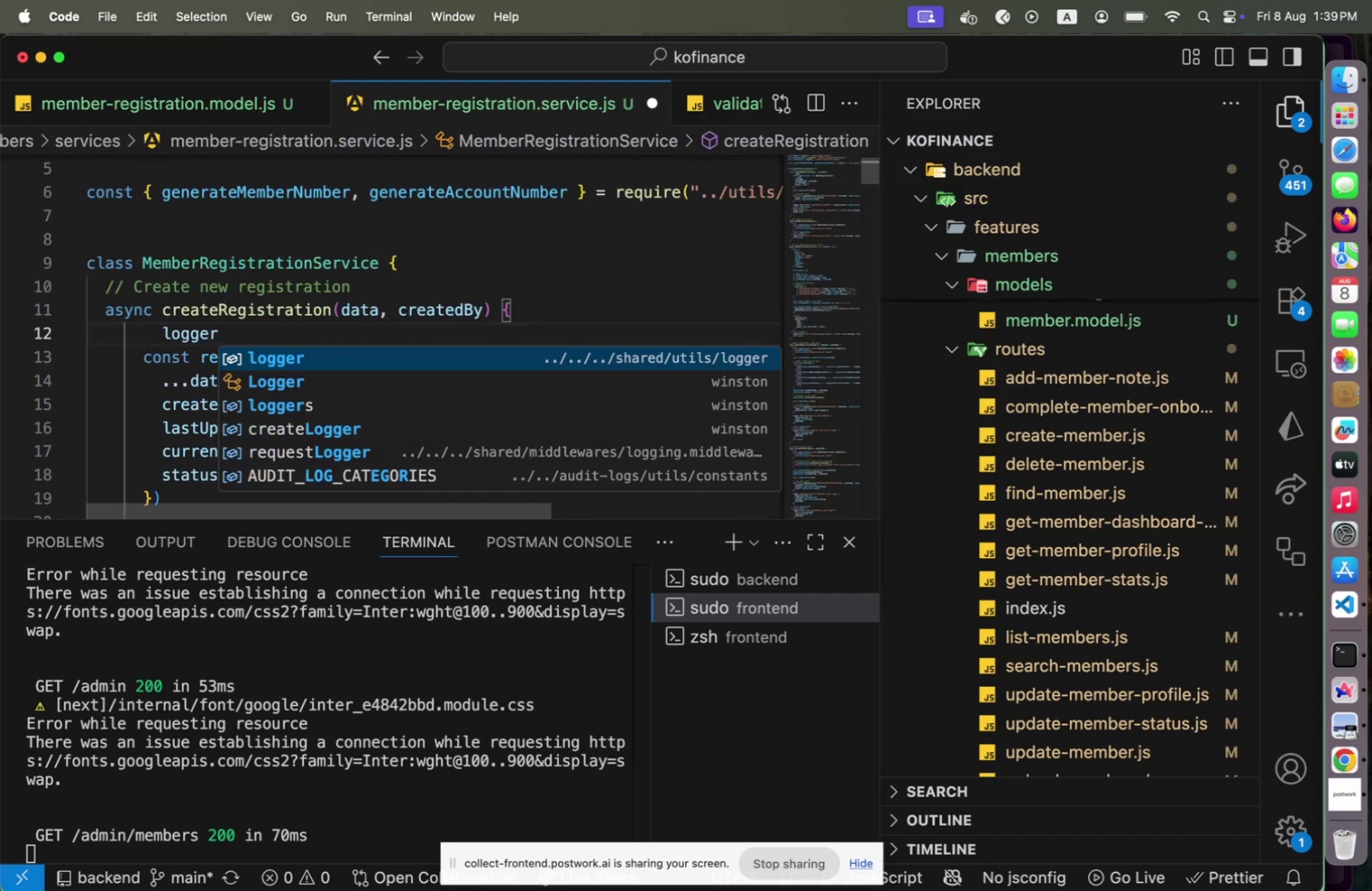 
key(Enter)
 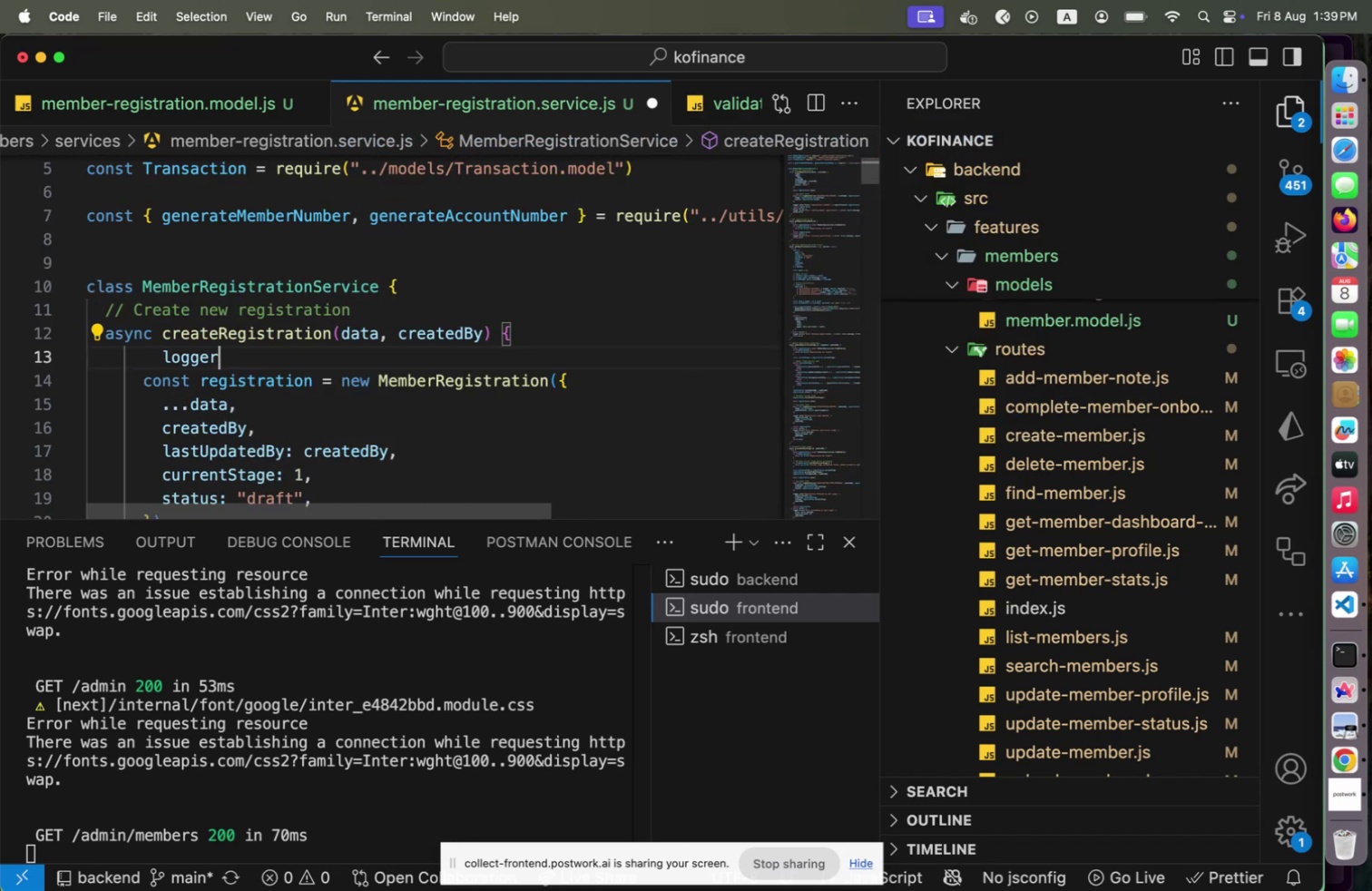 
type(.deb)
 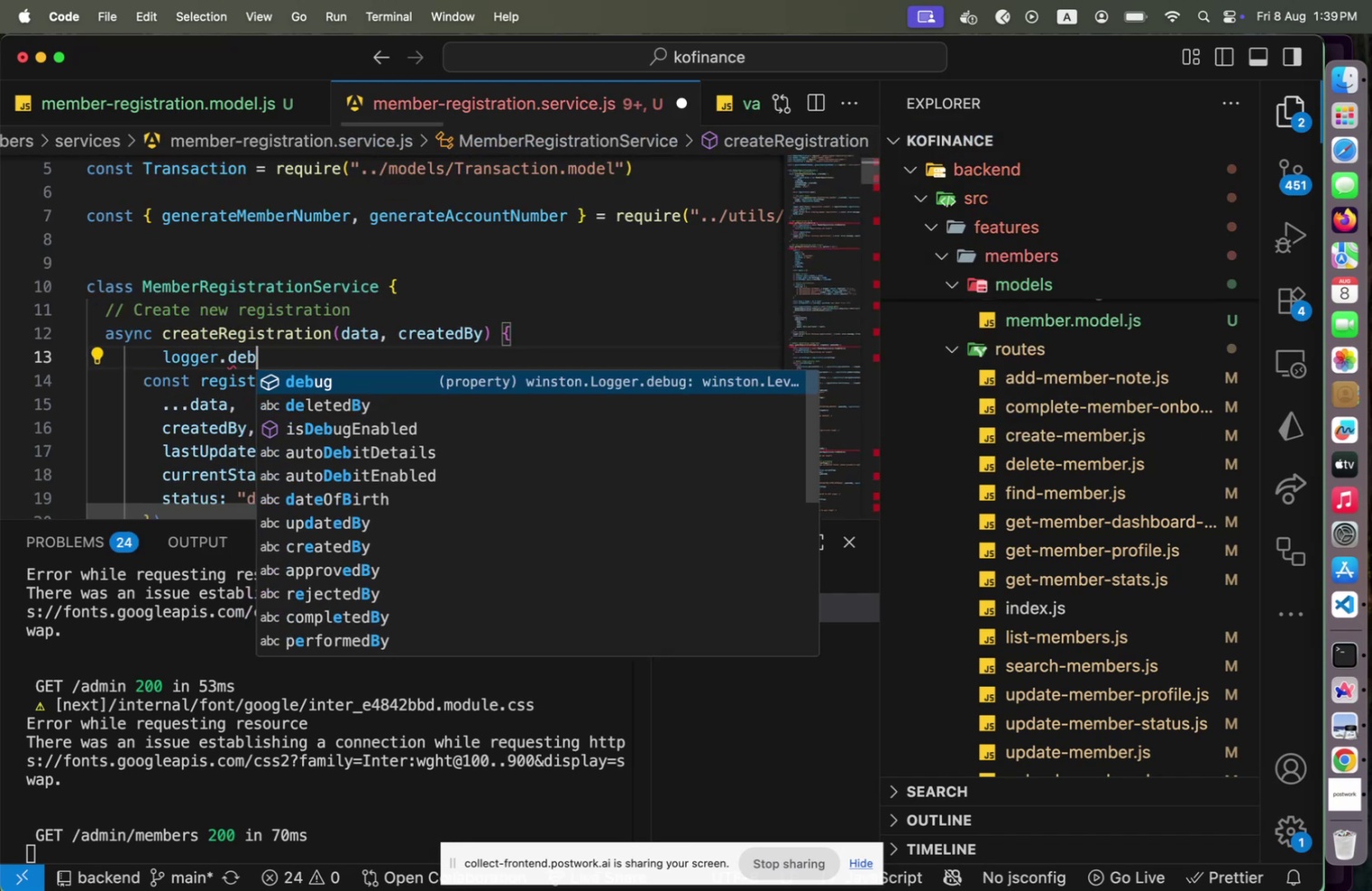 
key(Enter)
 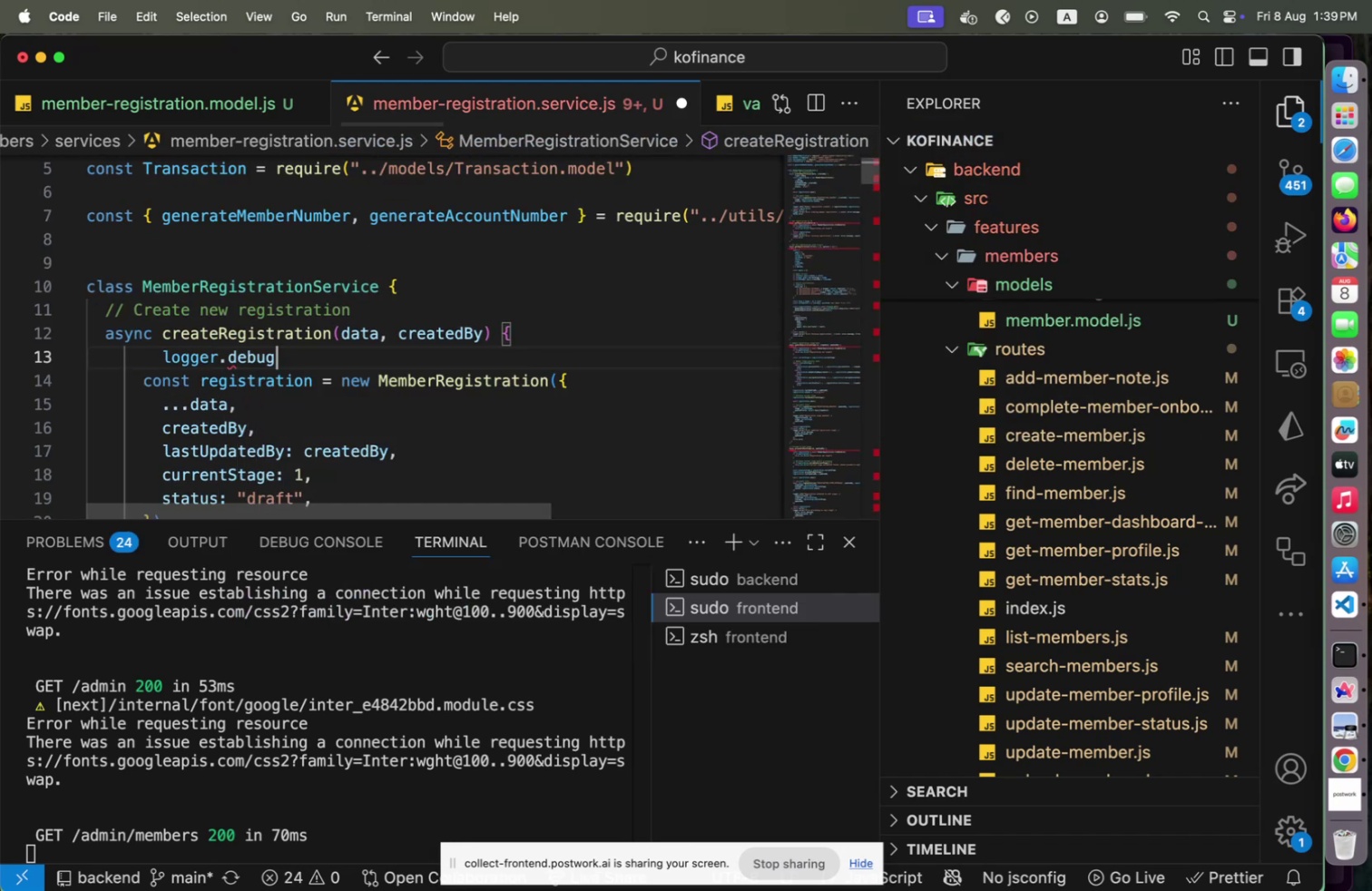 
key(Shift+9)
 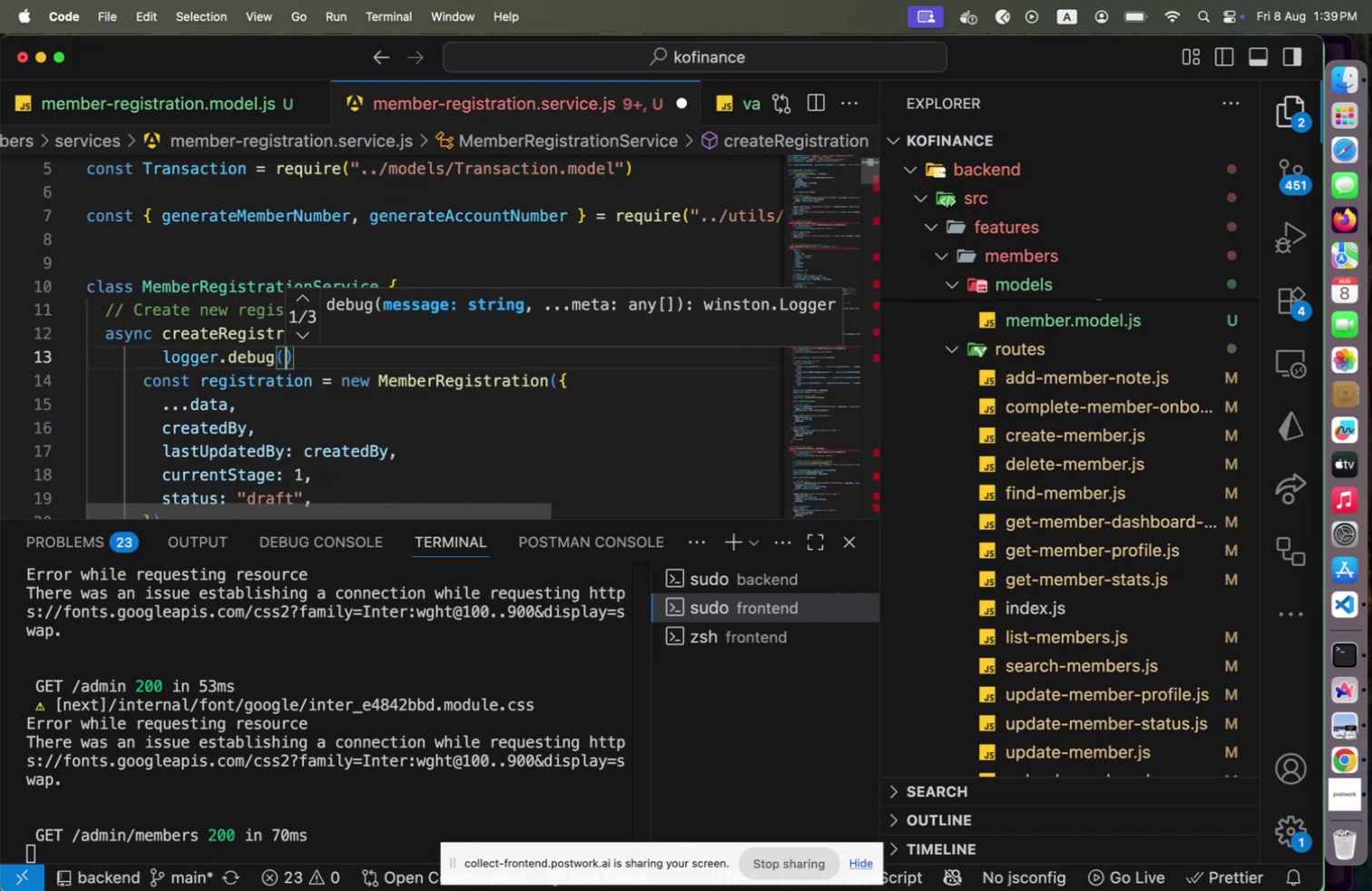 
key(Enter)
 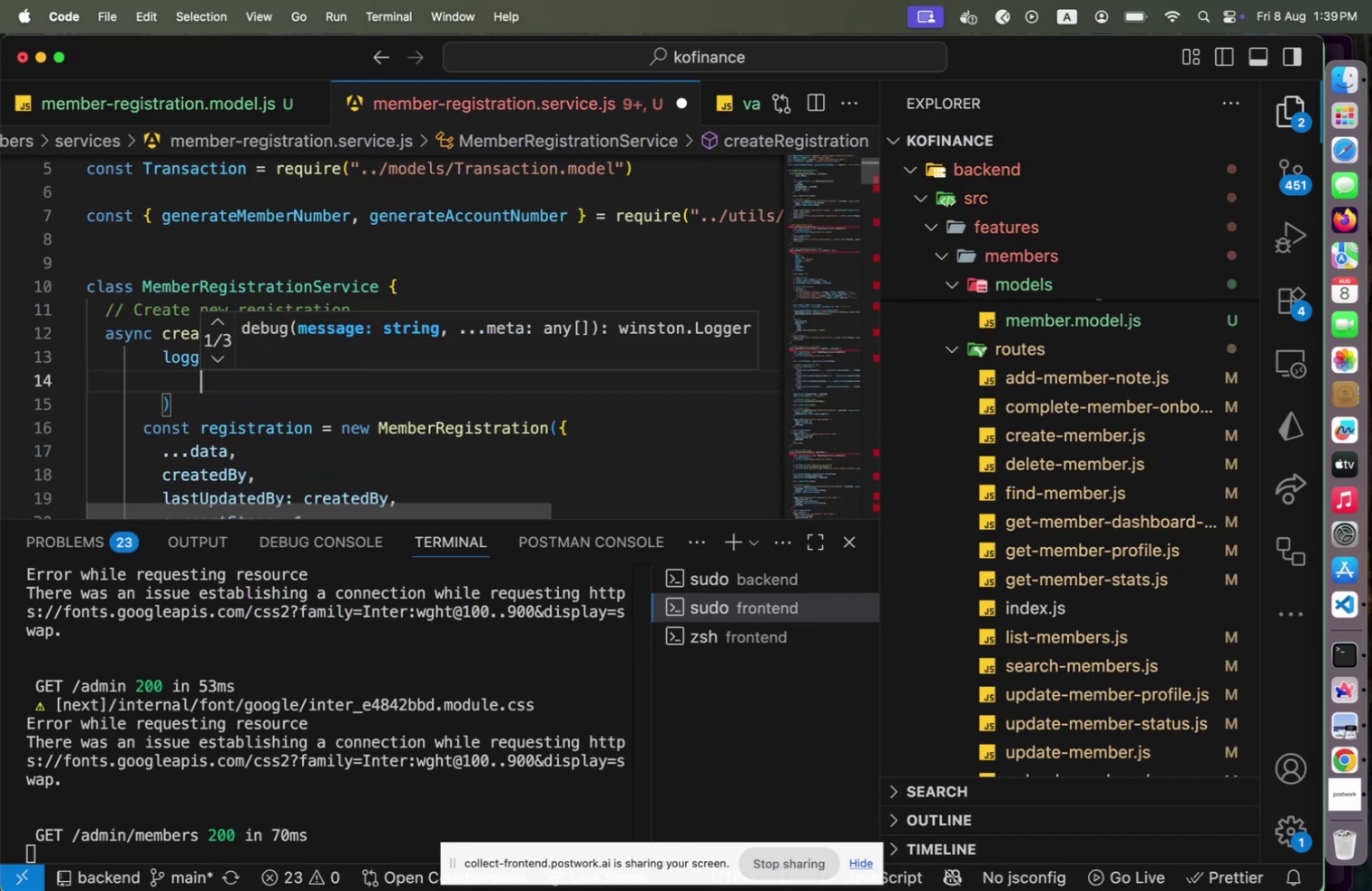 
key(Escape)
type('S)
key(Backspace)
type(MemberRegisterationService::createRegistera)
key(Backspace)
key(Backspace)
key(Backspace)
type(ration)
 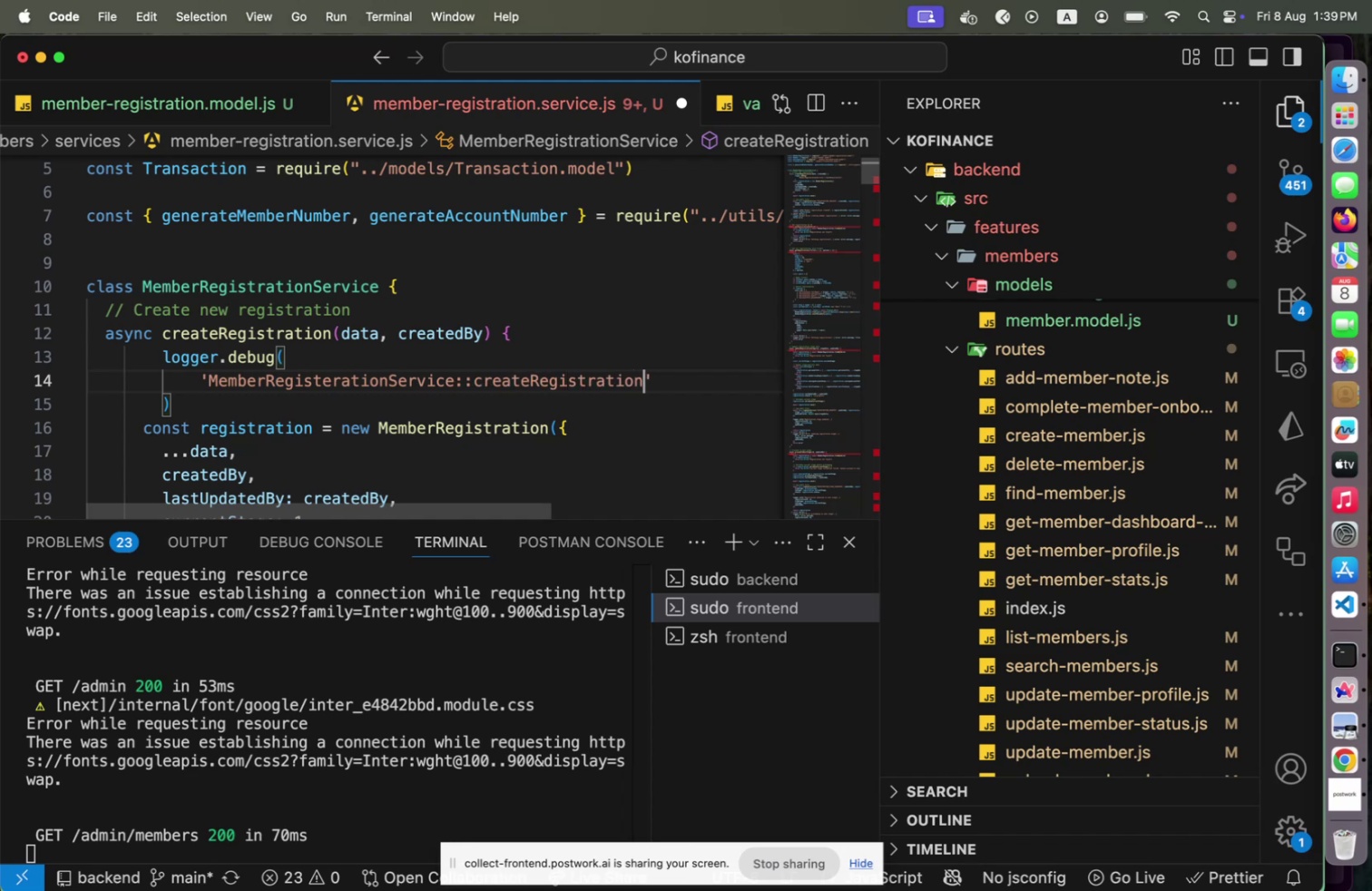 
key(ArrowRight)
 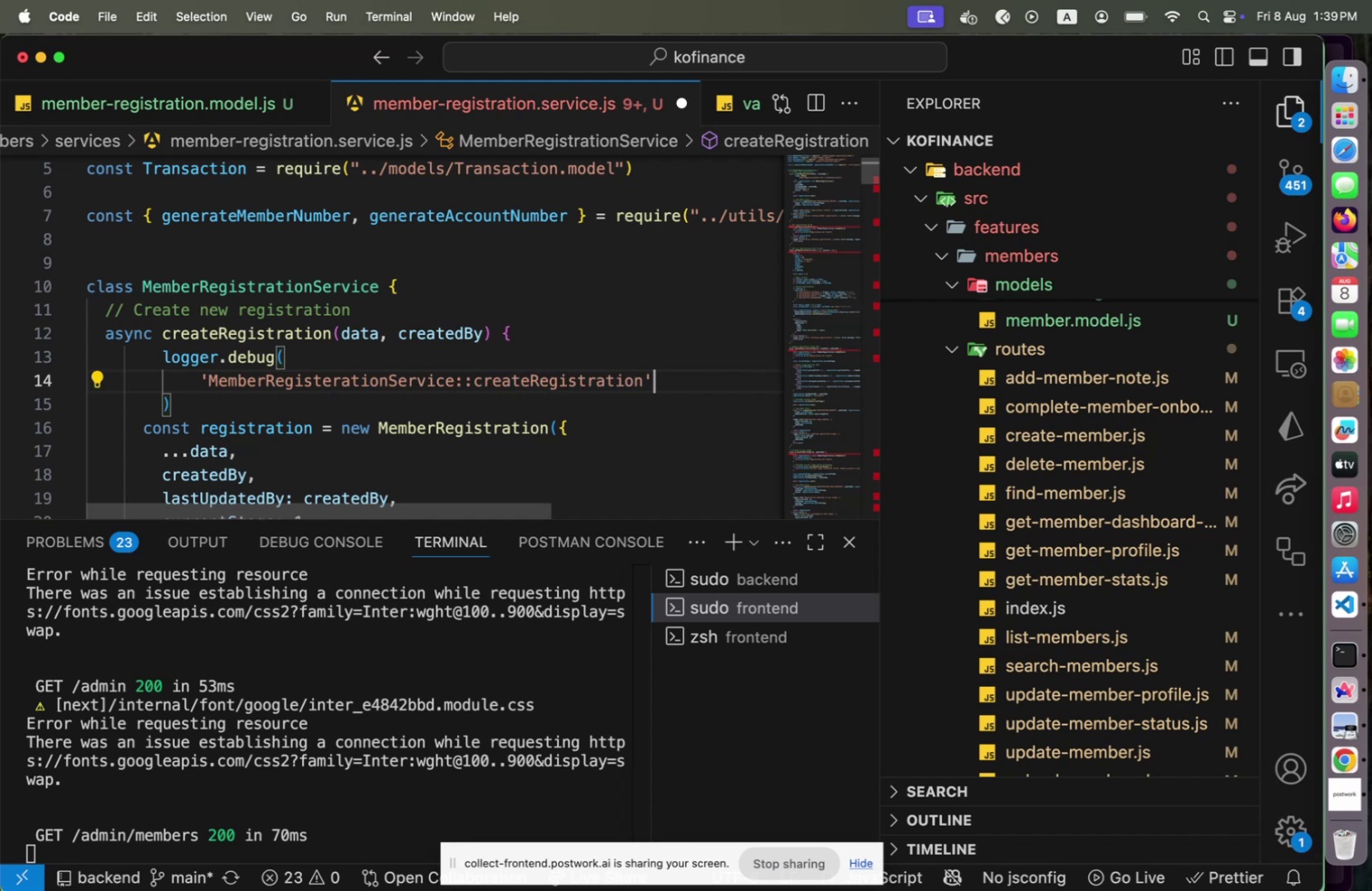 
key(Alt+Shift+F)
 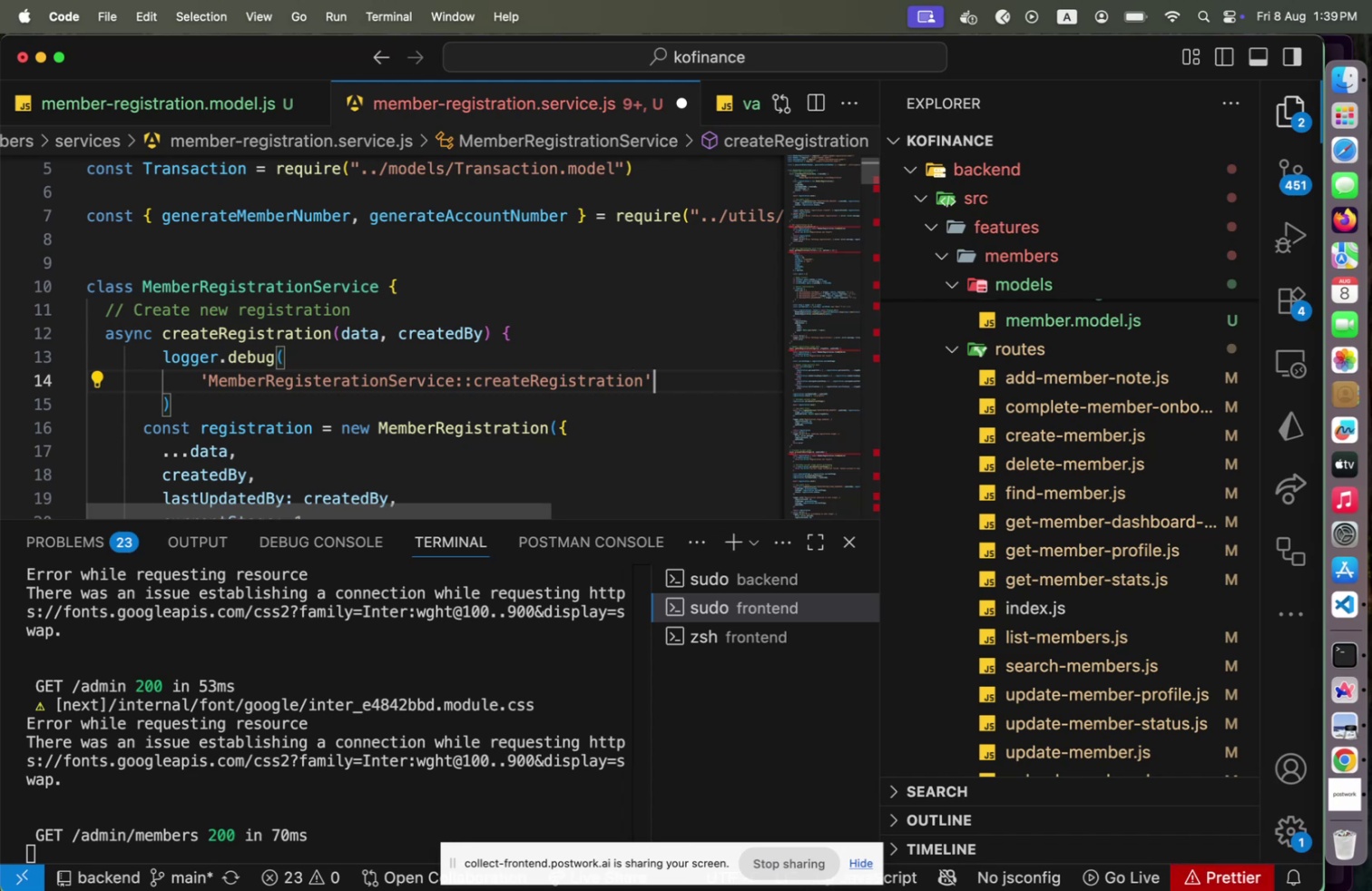 
key(ArrowDown)
 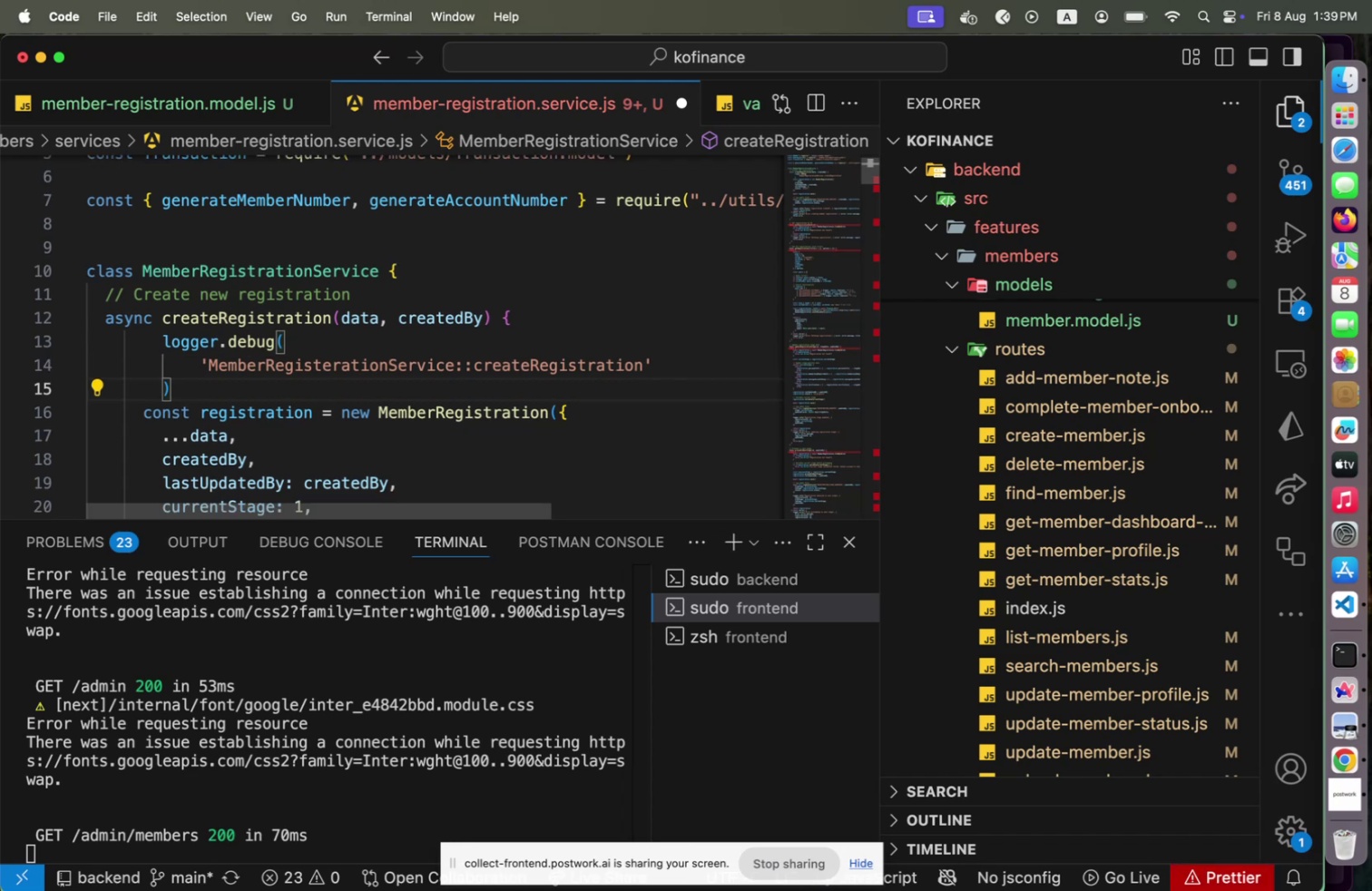 
key(Semicolon)
 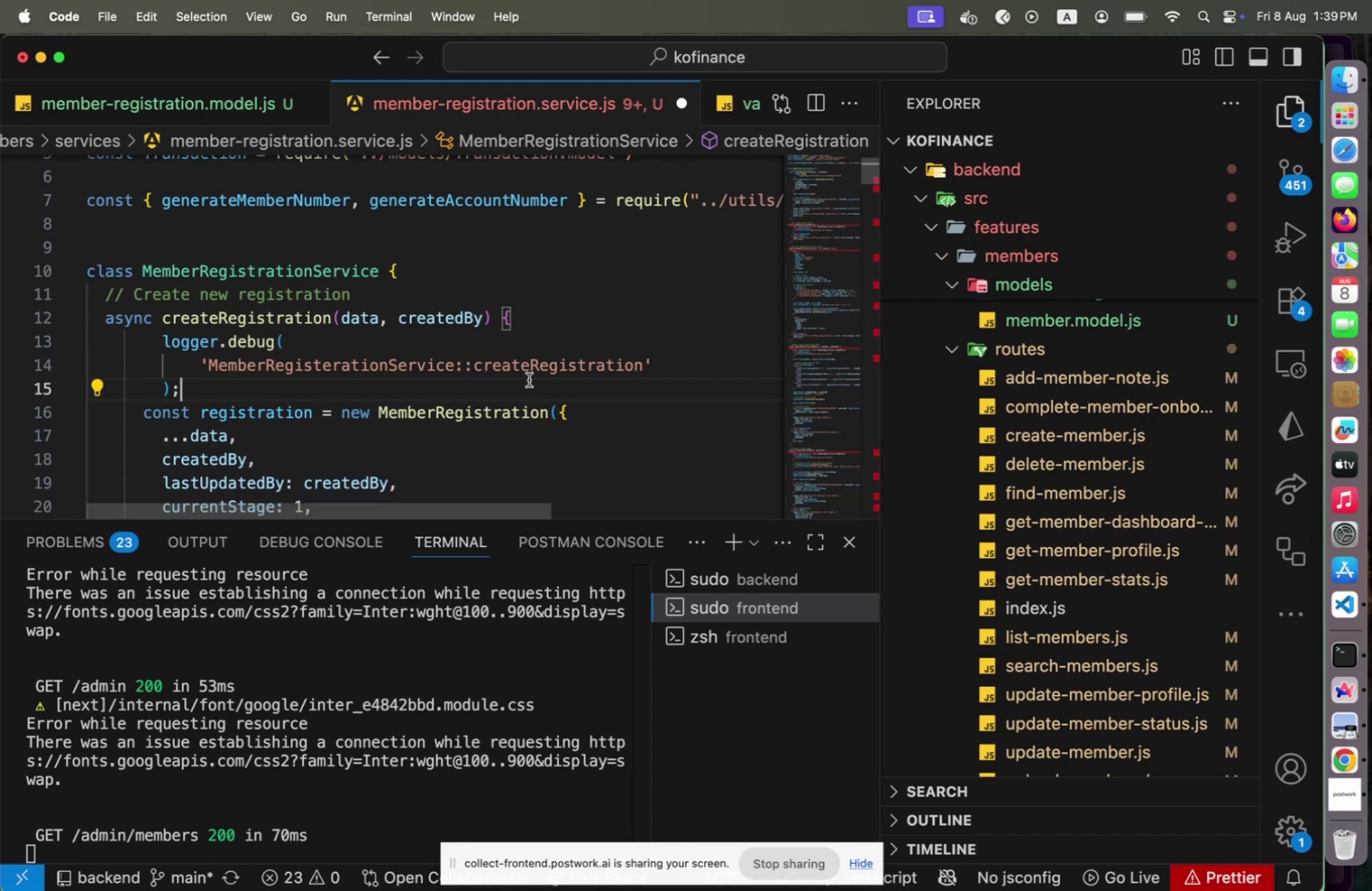 
scroll: coordinate [307, 411], scroll_direction: down, amount: 9.0
 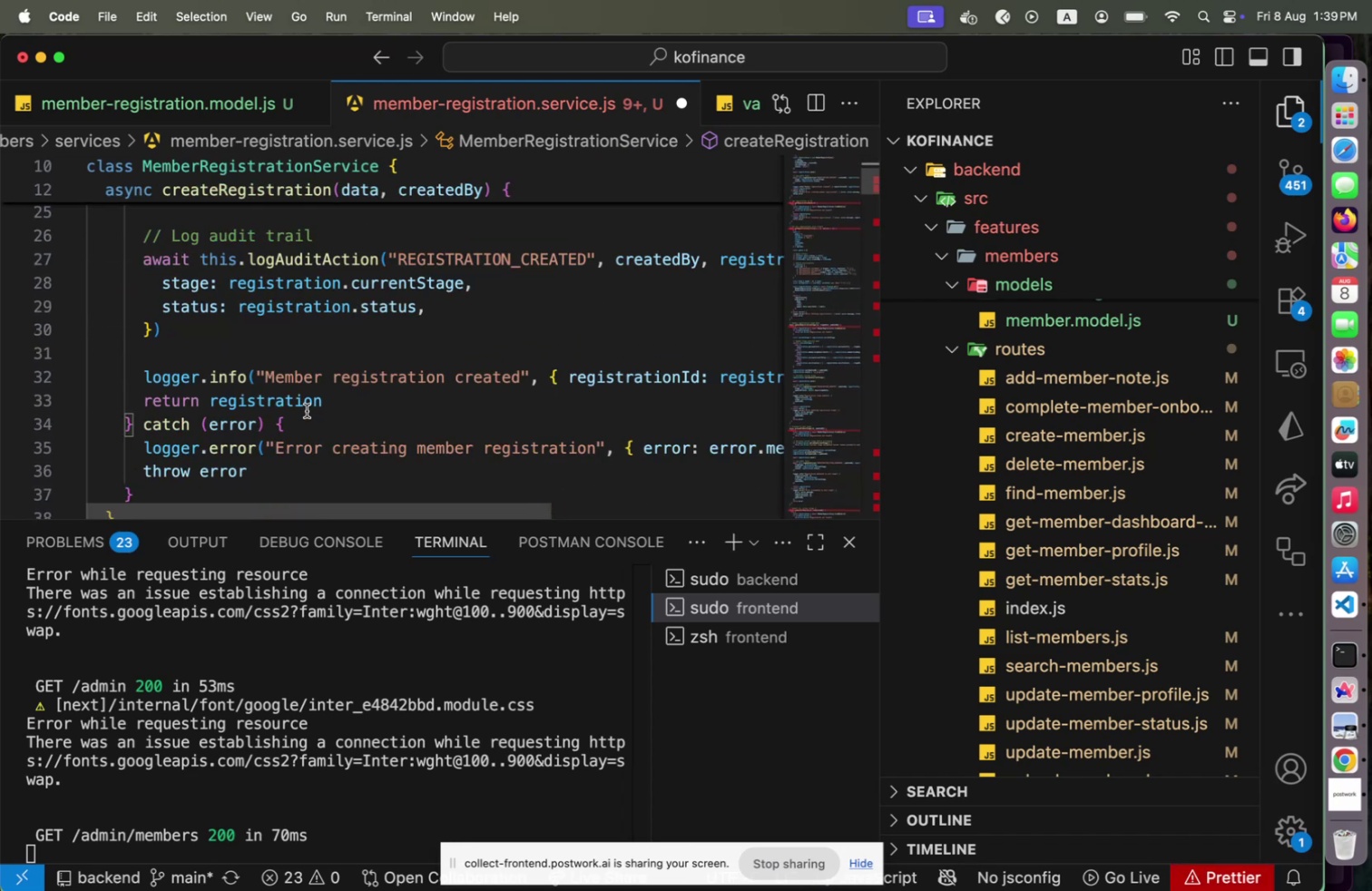 
left_click([307, 410])
 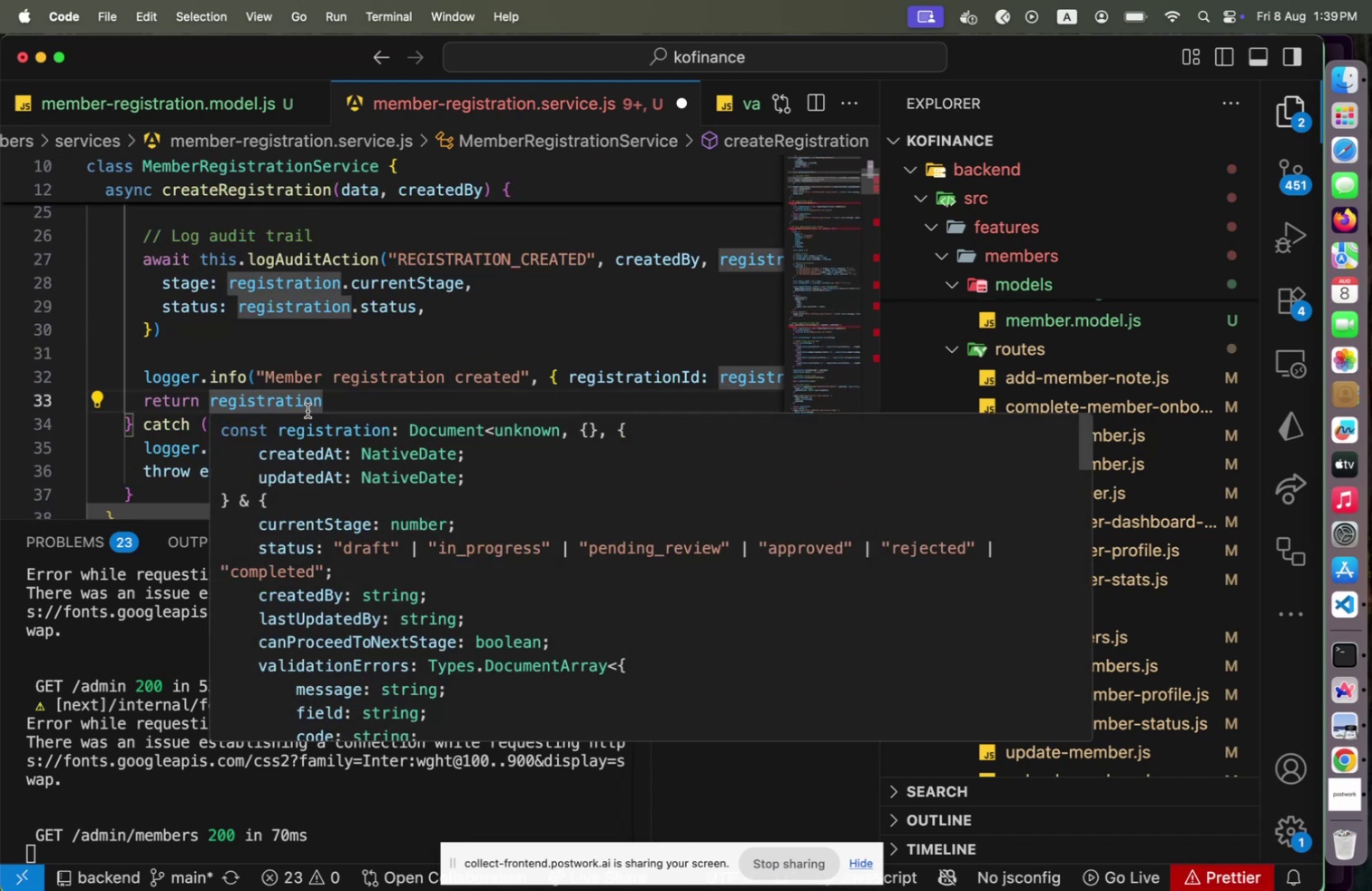 
key(ArrowDown)
 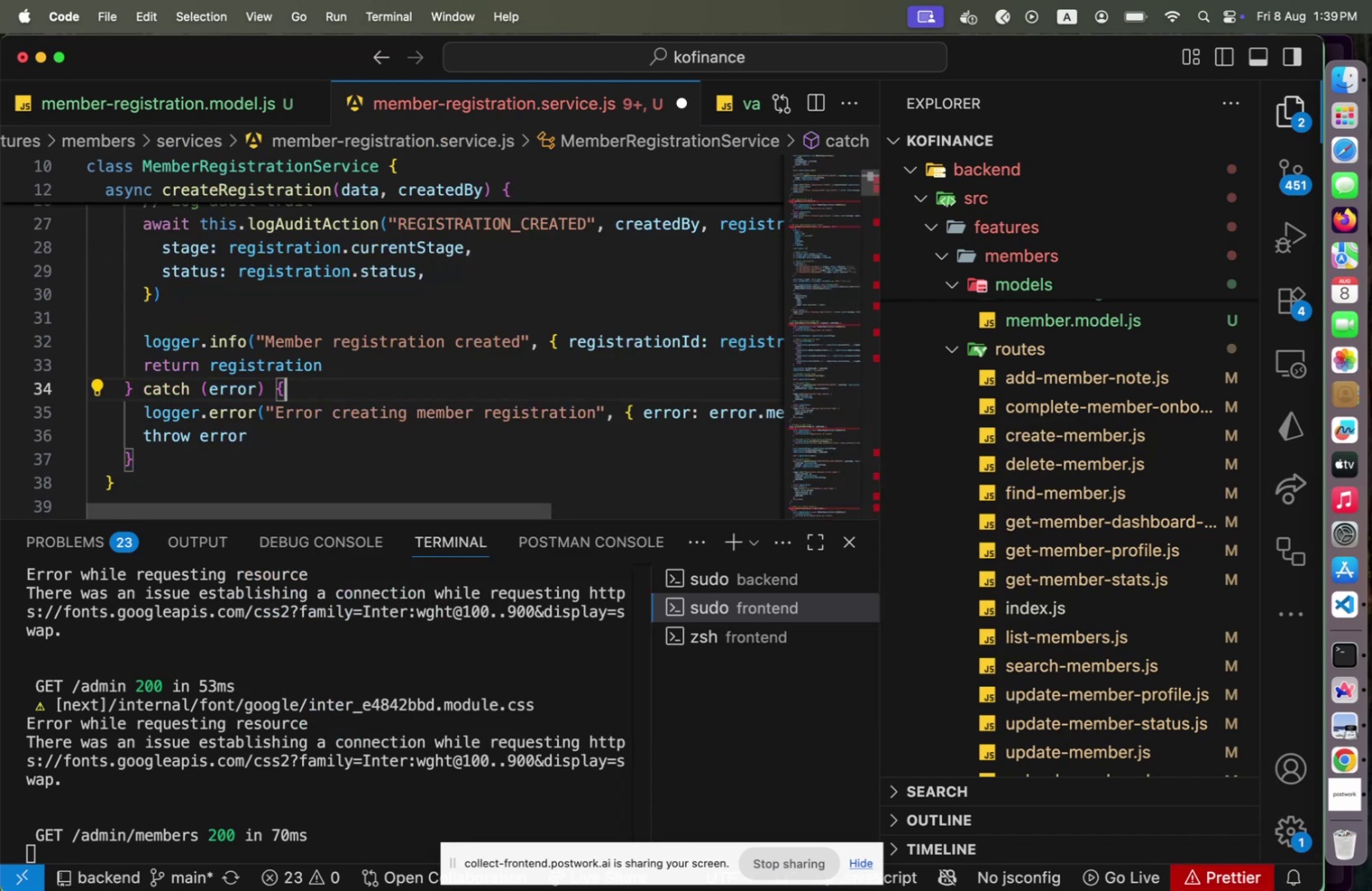 
key(Home)
 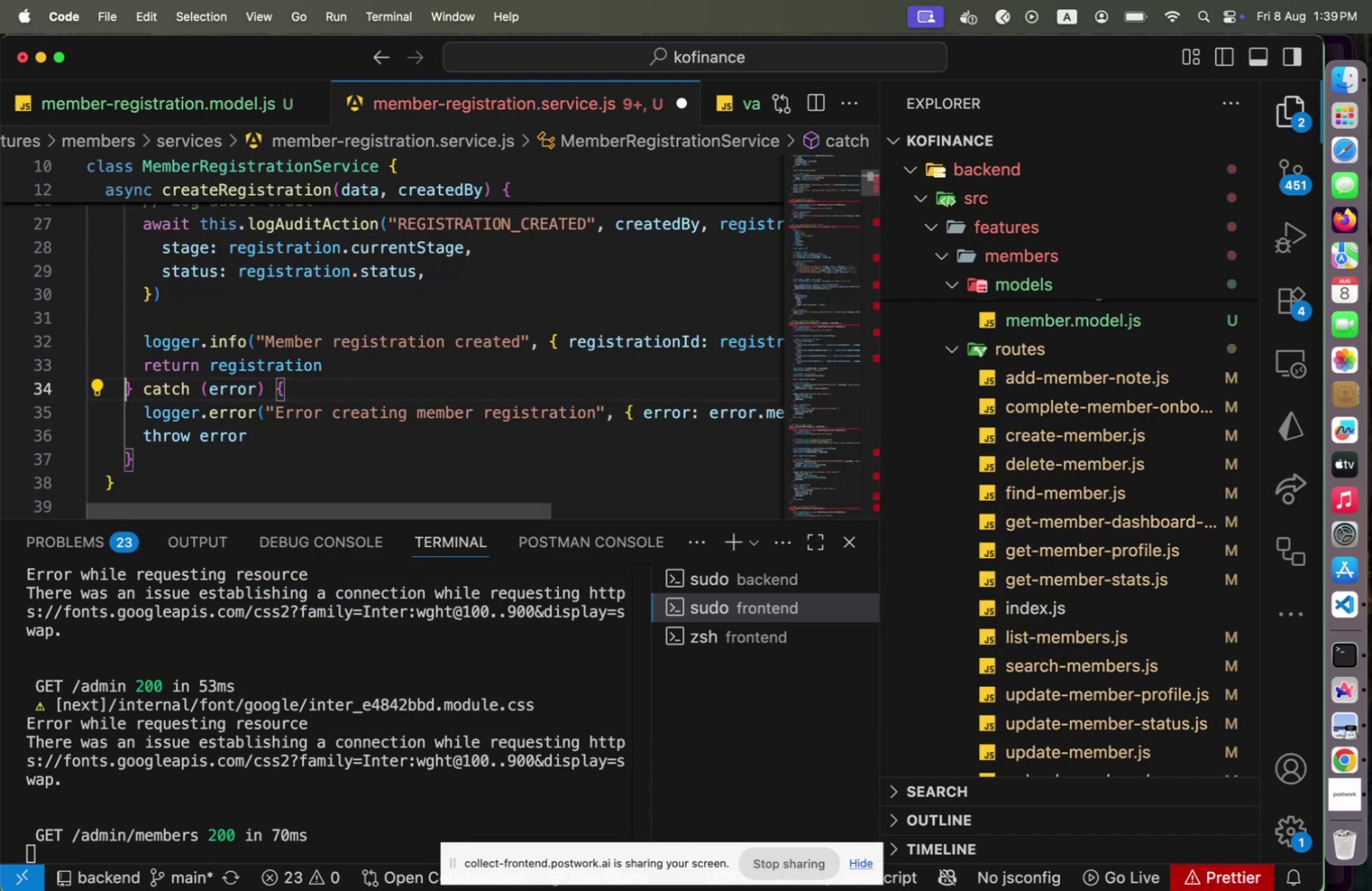 
key(Shift+ArrowDown)
 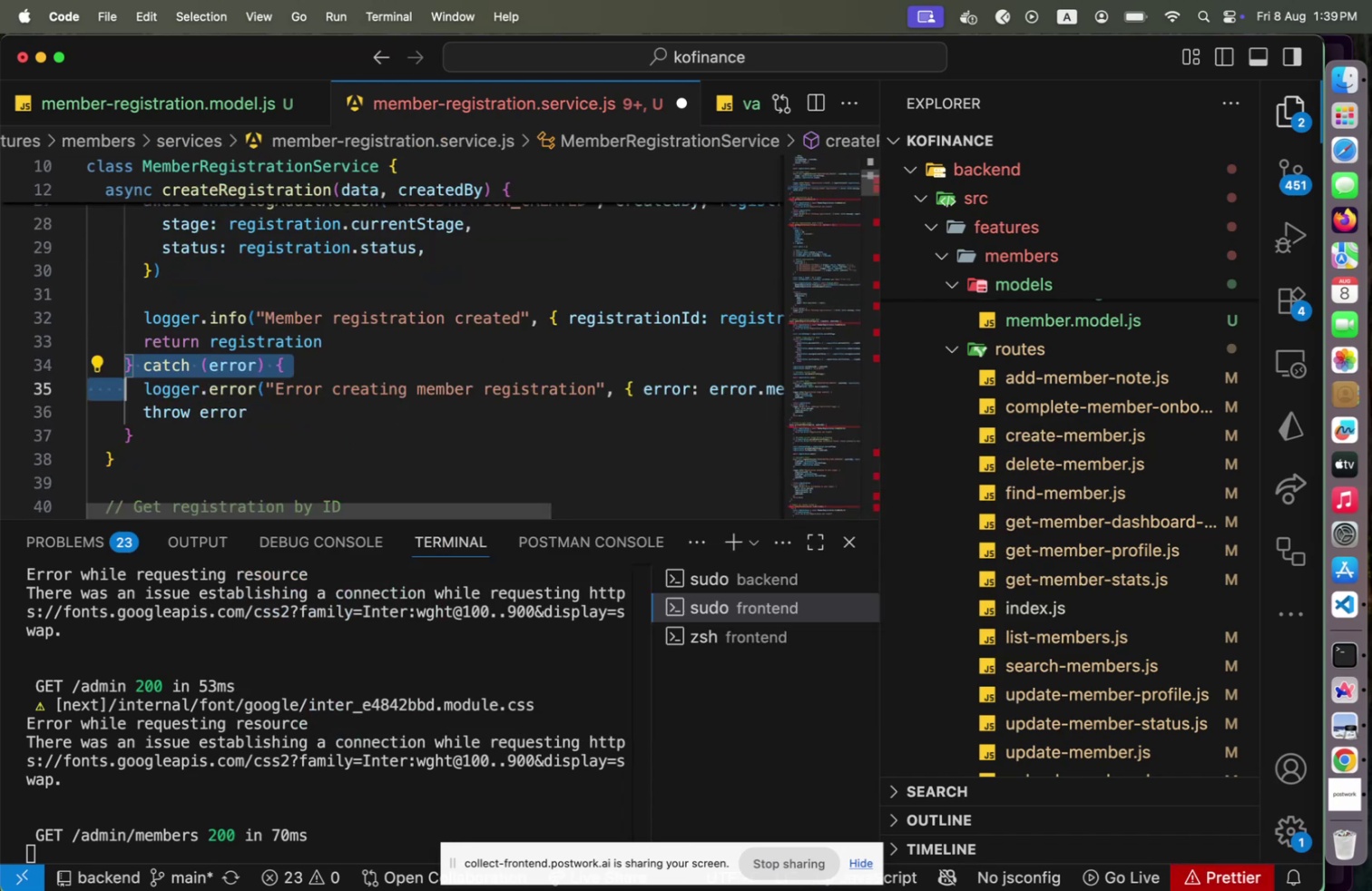 
key(Shift+ArrowDown)
 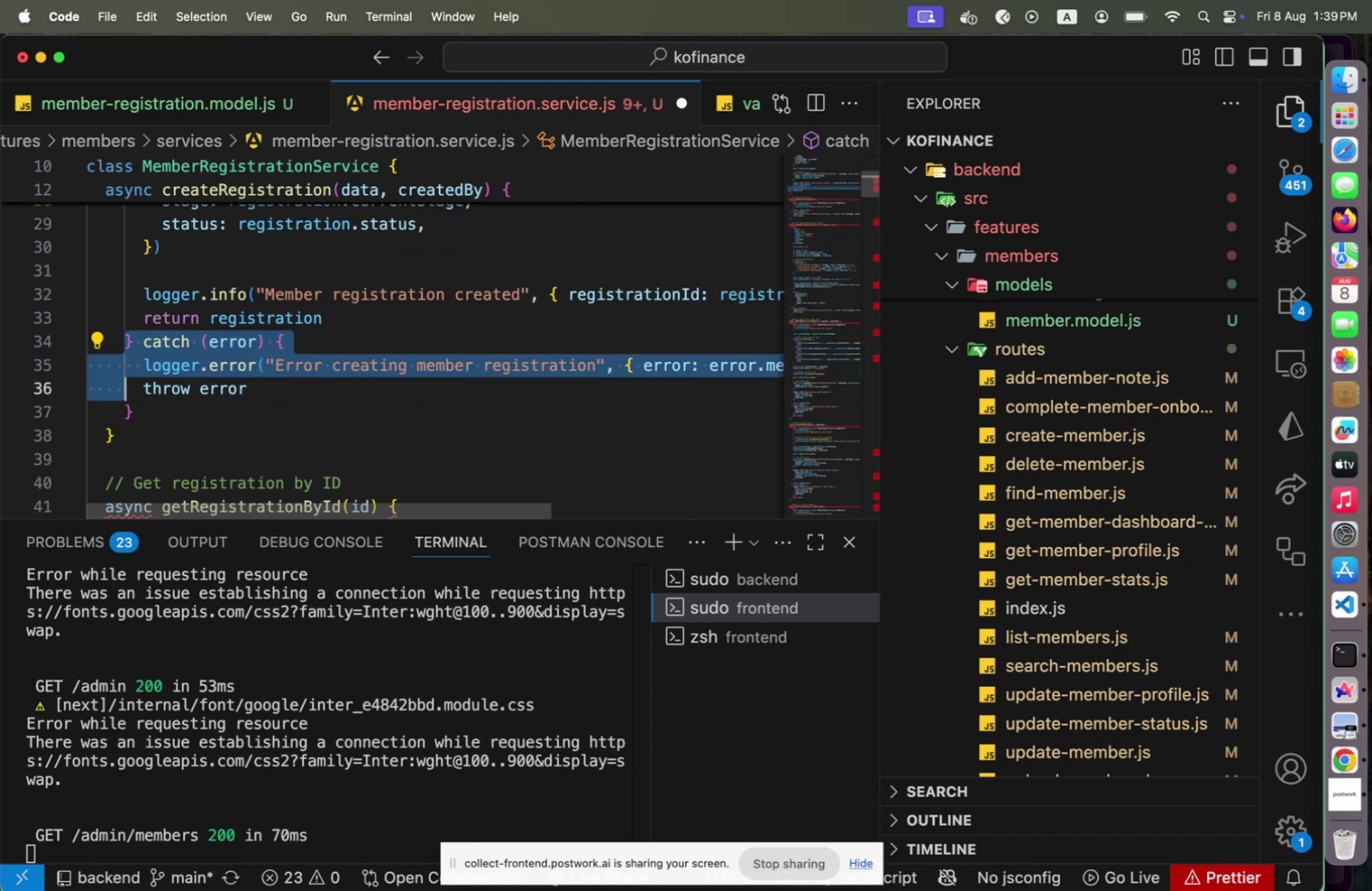 
key(Shift+End)
 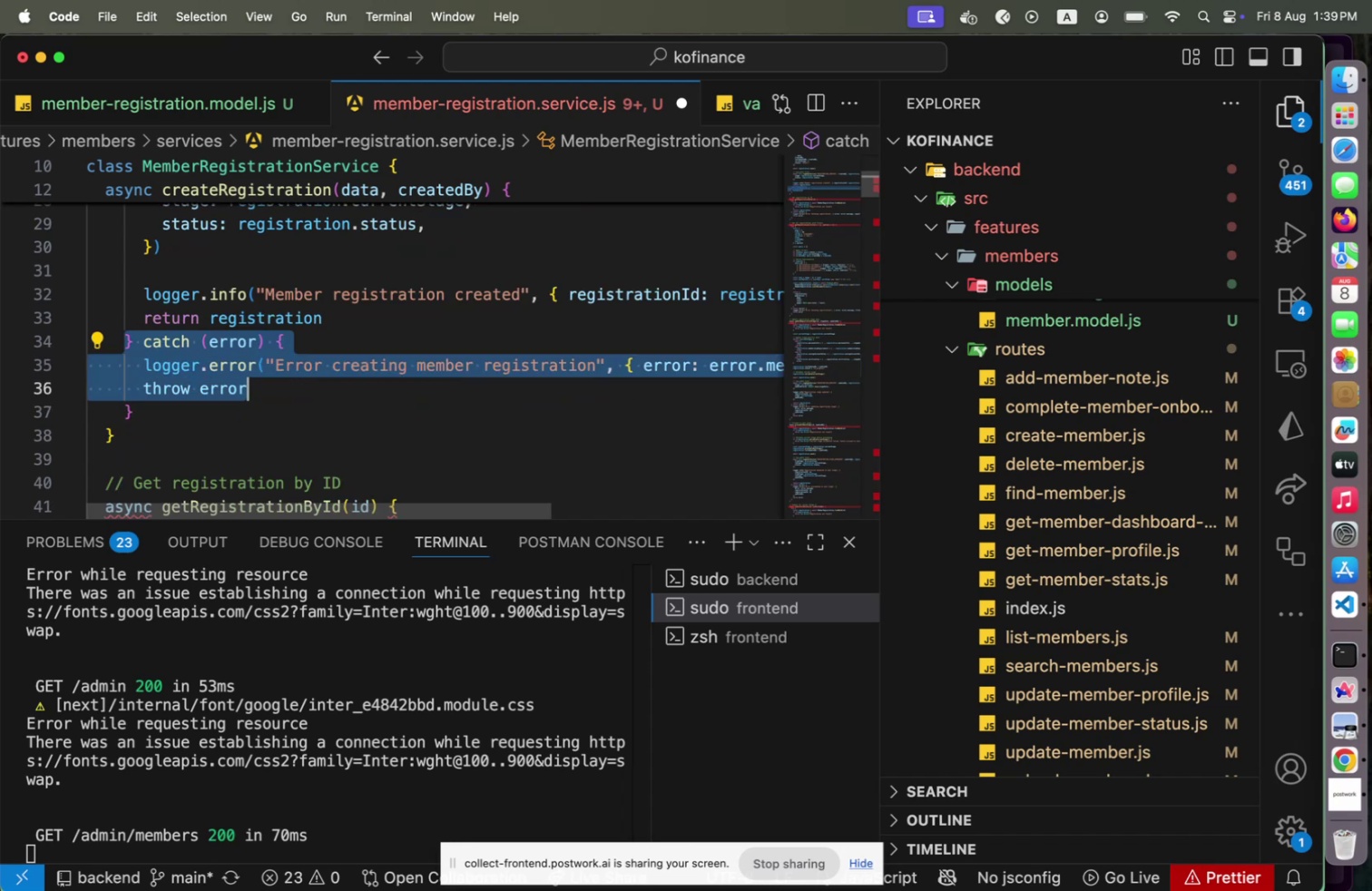 
key(Shift+ArrowDown)
 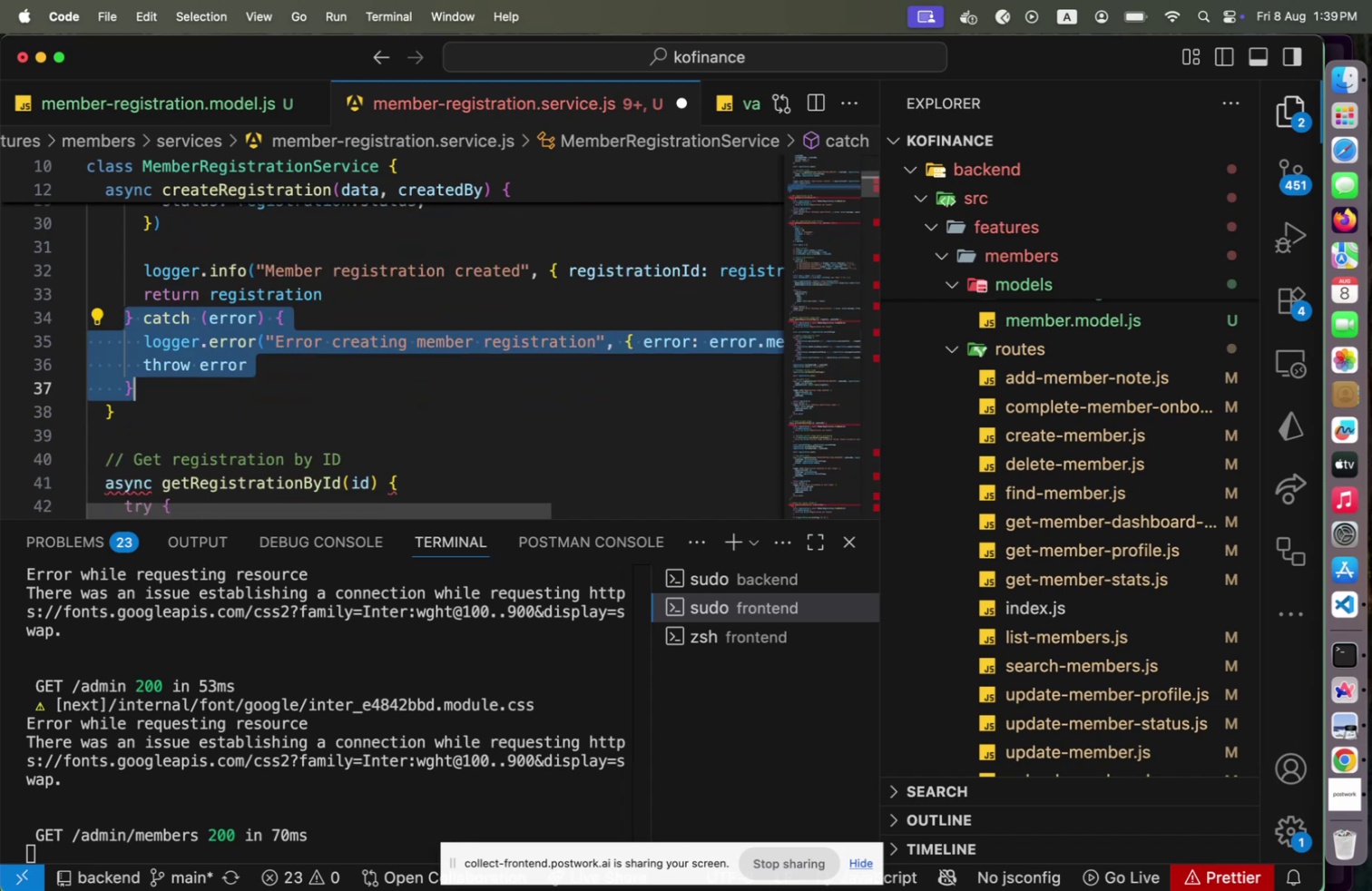 
key(Backspace)
 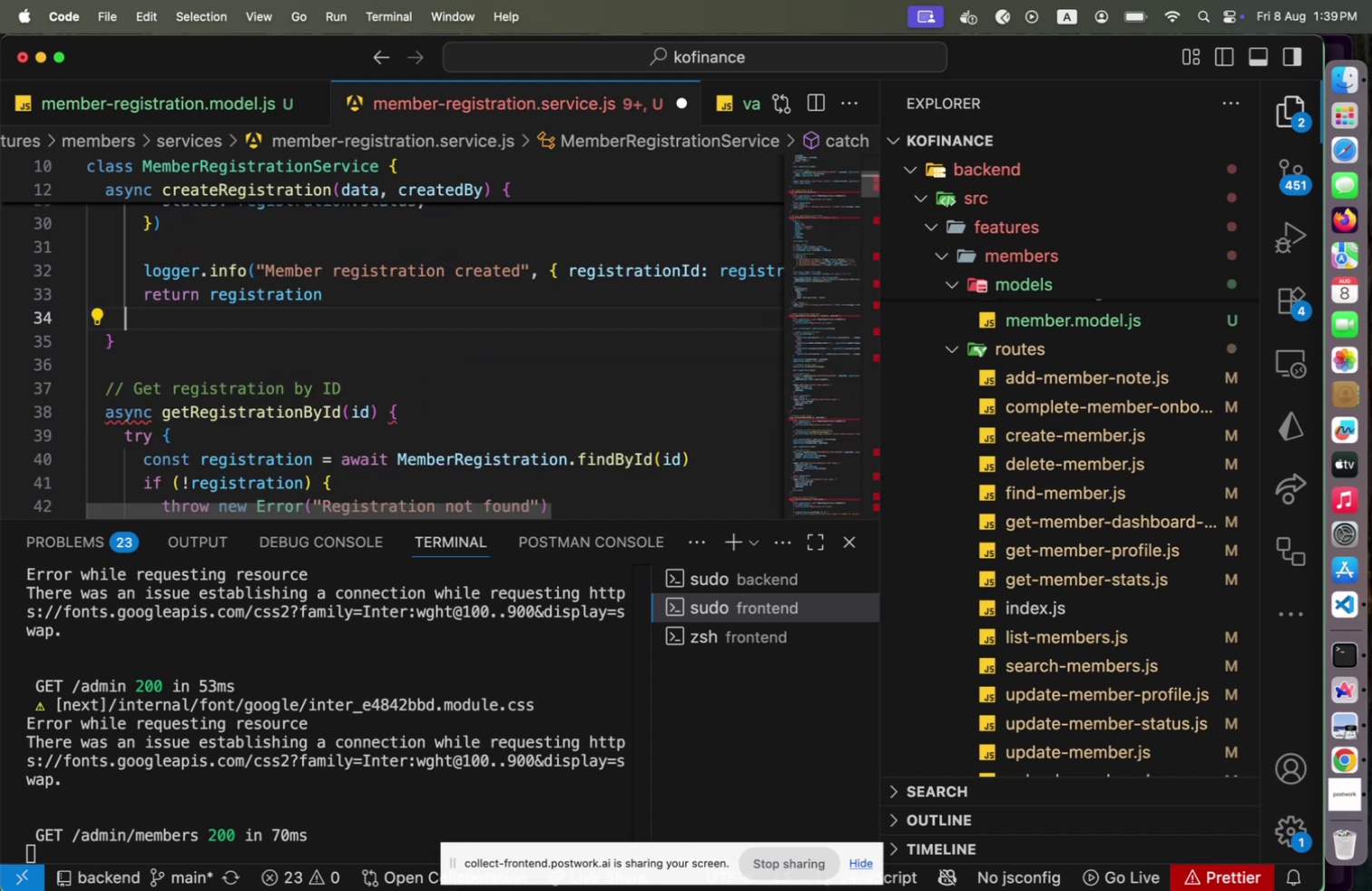 
key(Alt+Shift+OptionLeft)
 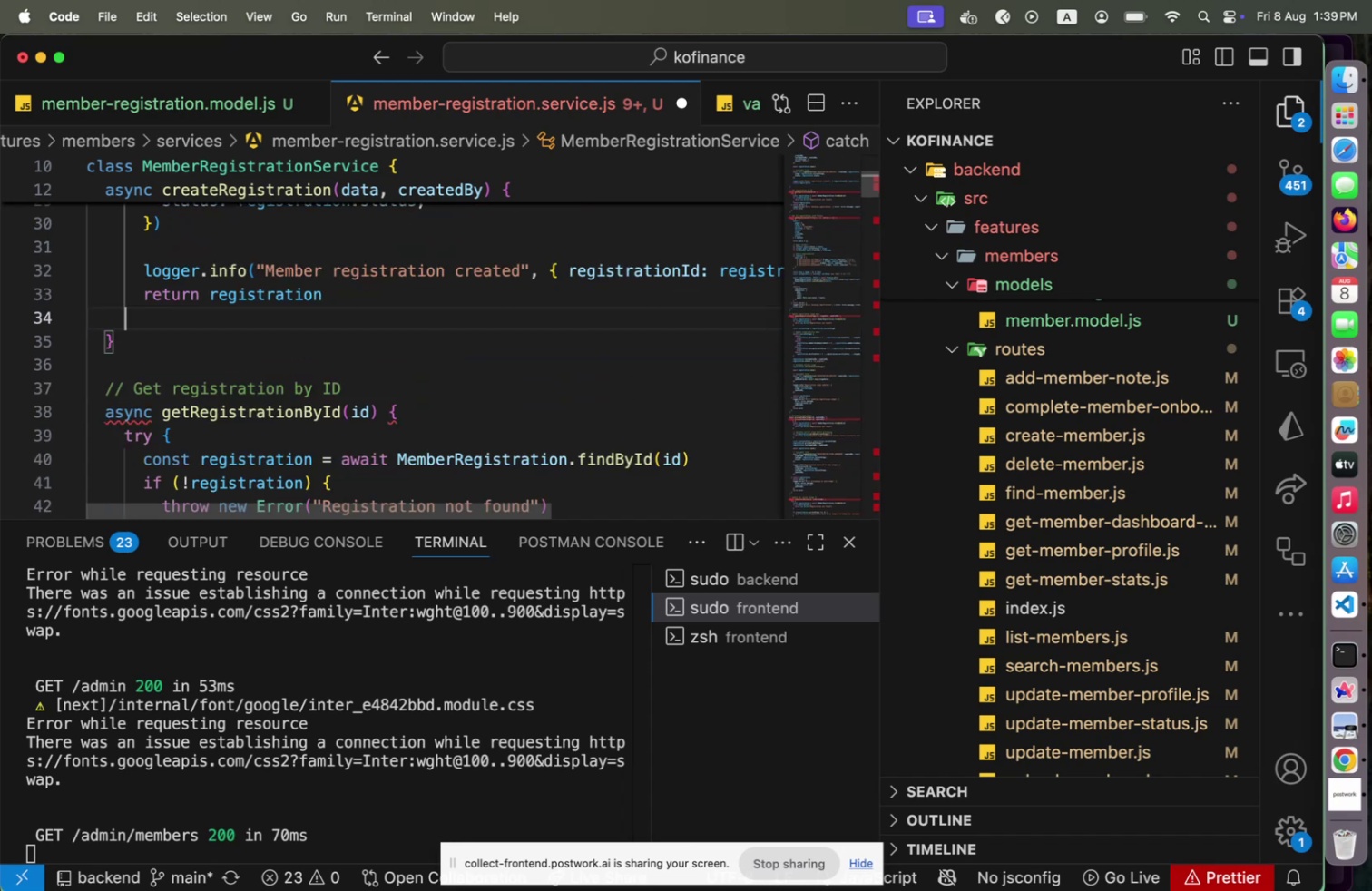 
key(Alt+Shift+F)
 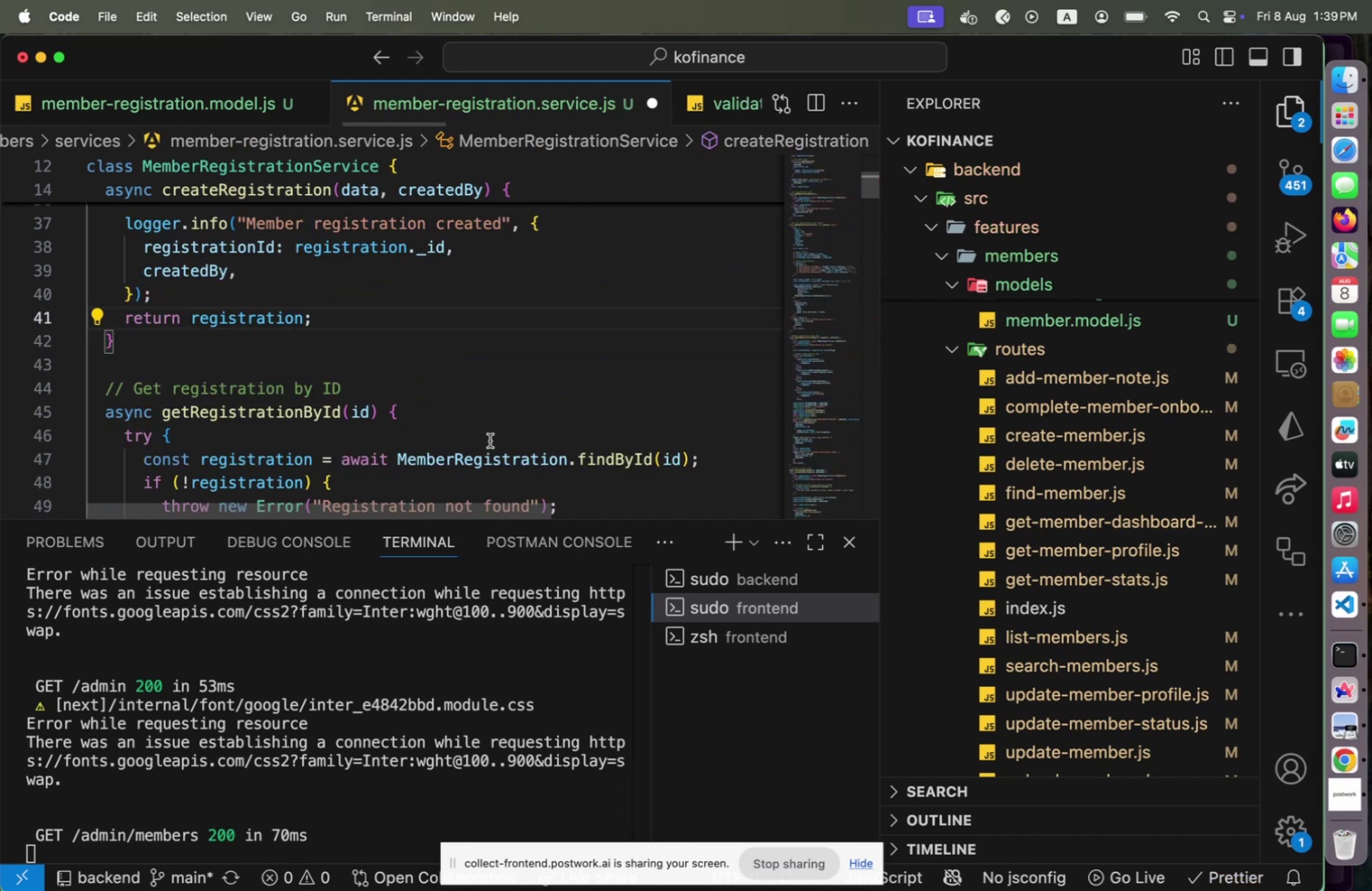 
scroll: coordinate [491, 488], scroll_direction: up, amount: 8.0
 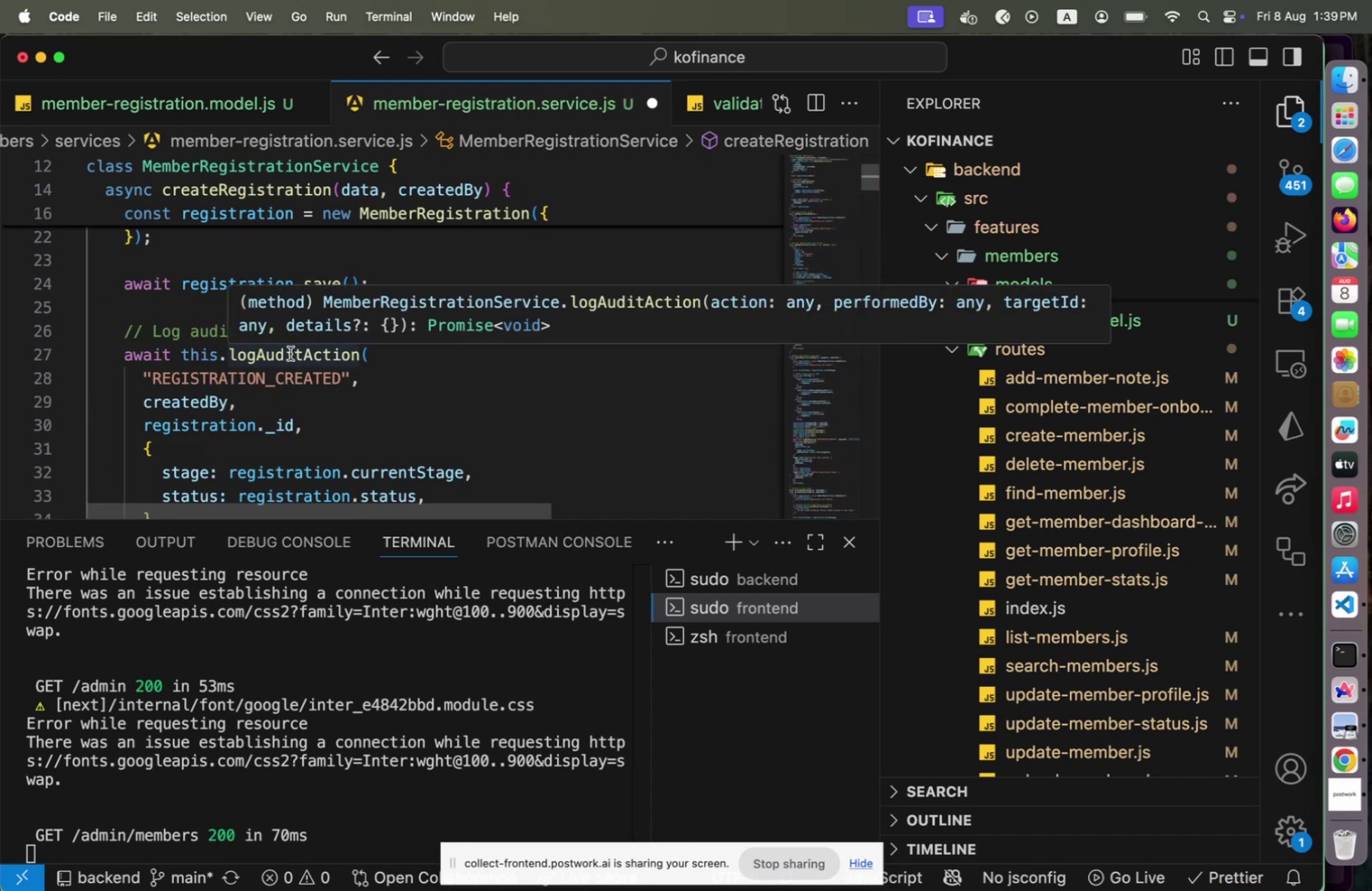 
left_click([290, 353])
 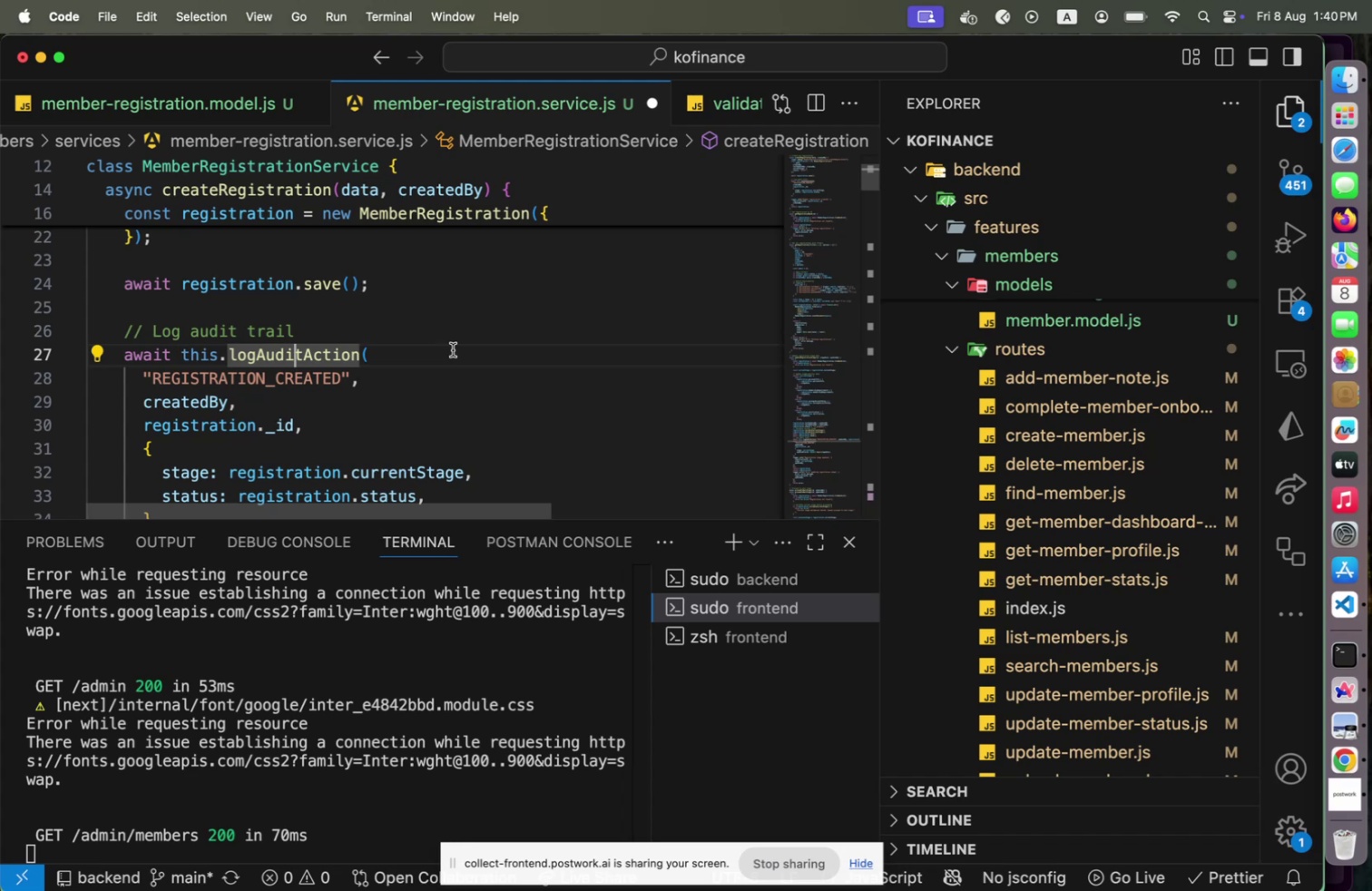 
wait(6.57)
 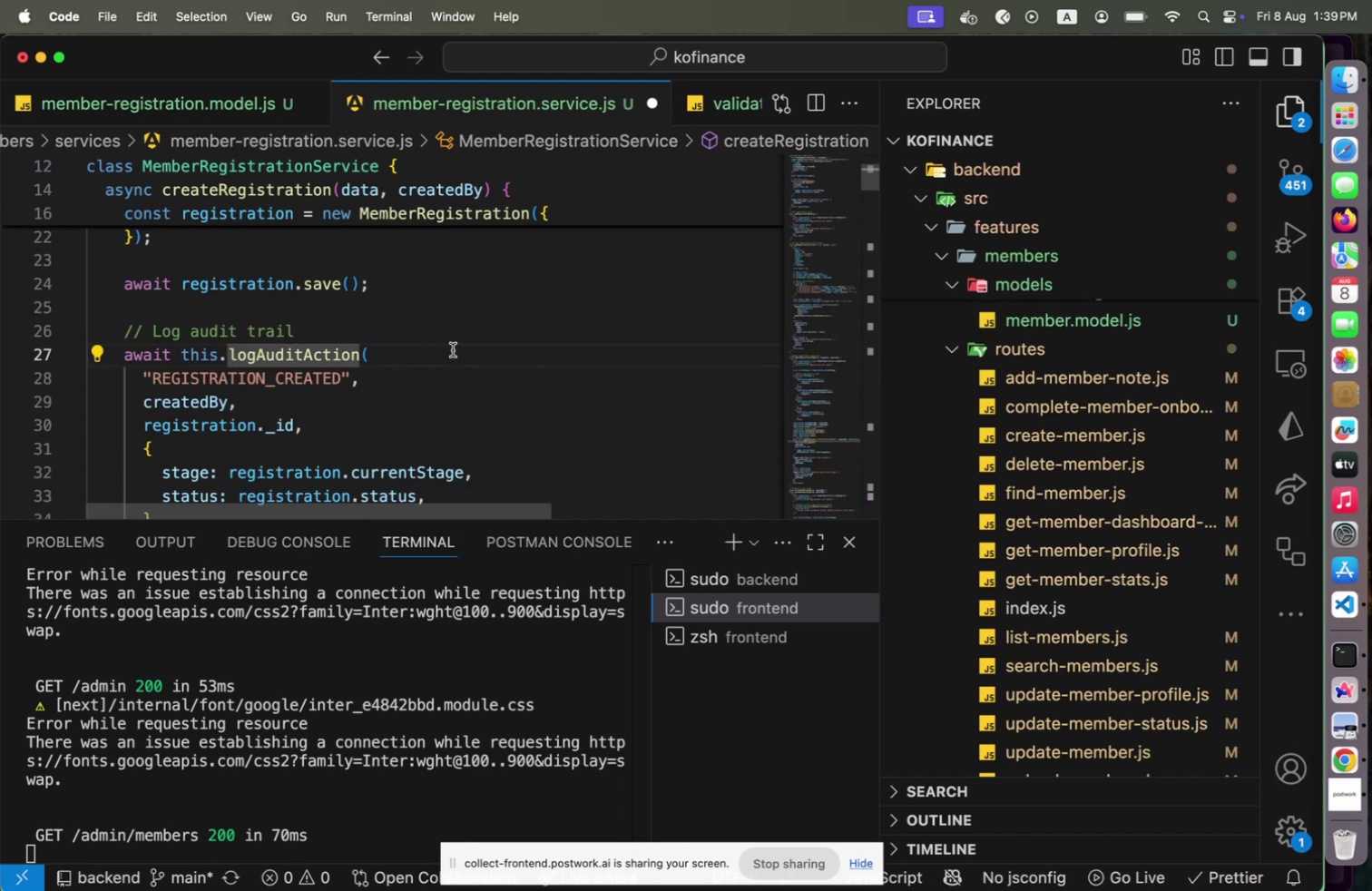 
key(ArrowDown)
 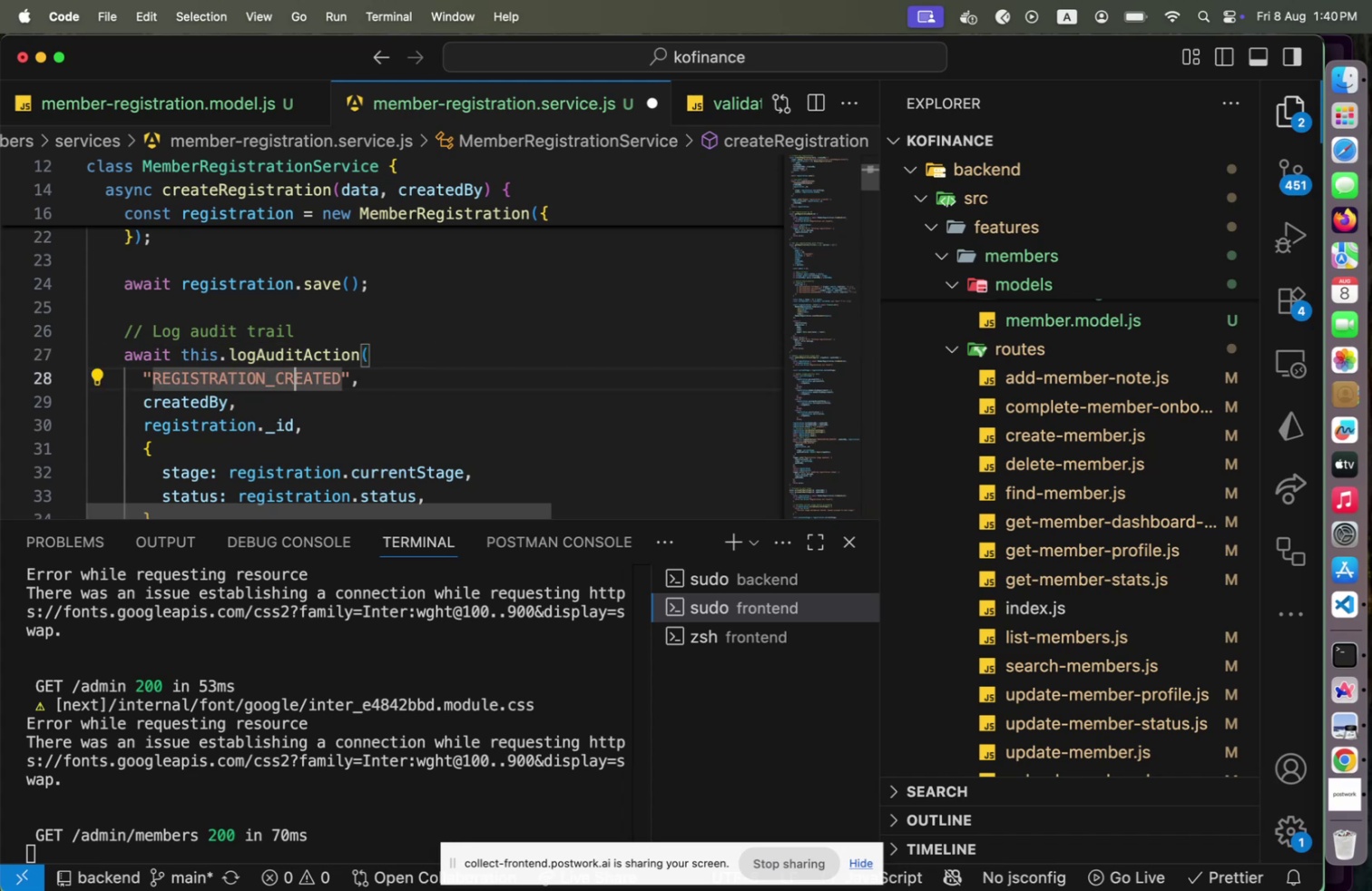 
wait(9.36)
 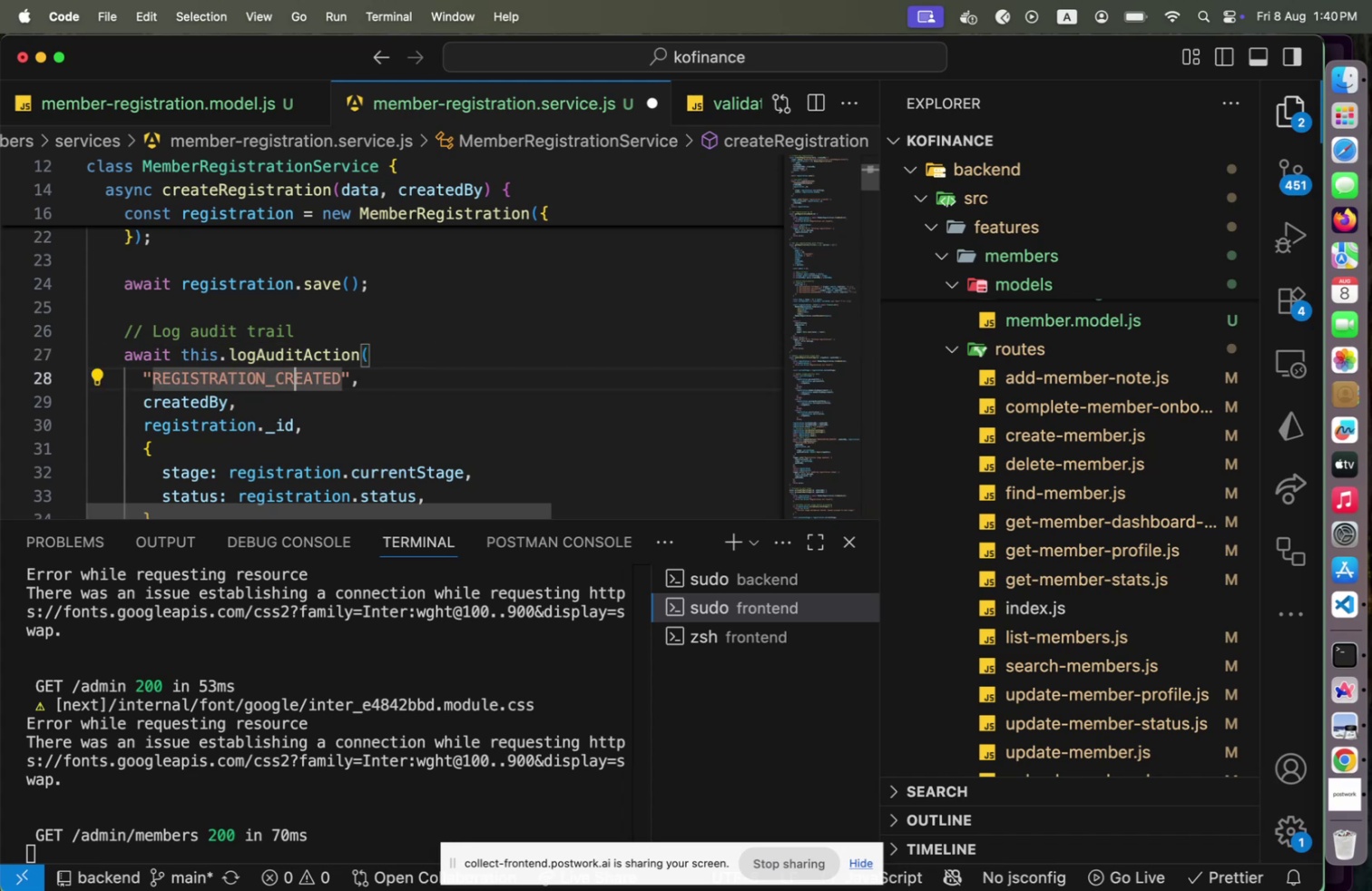 
left_click([211, 393])
 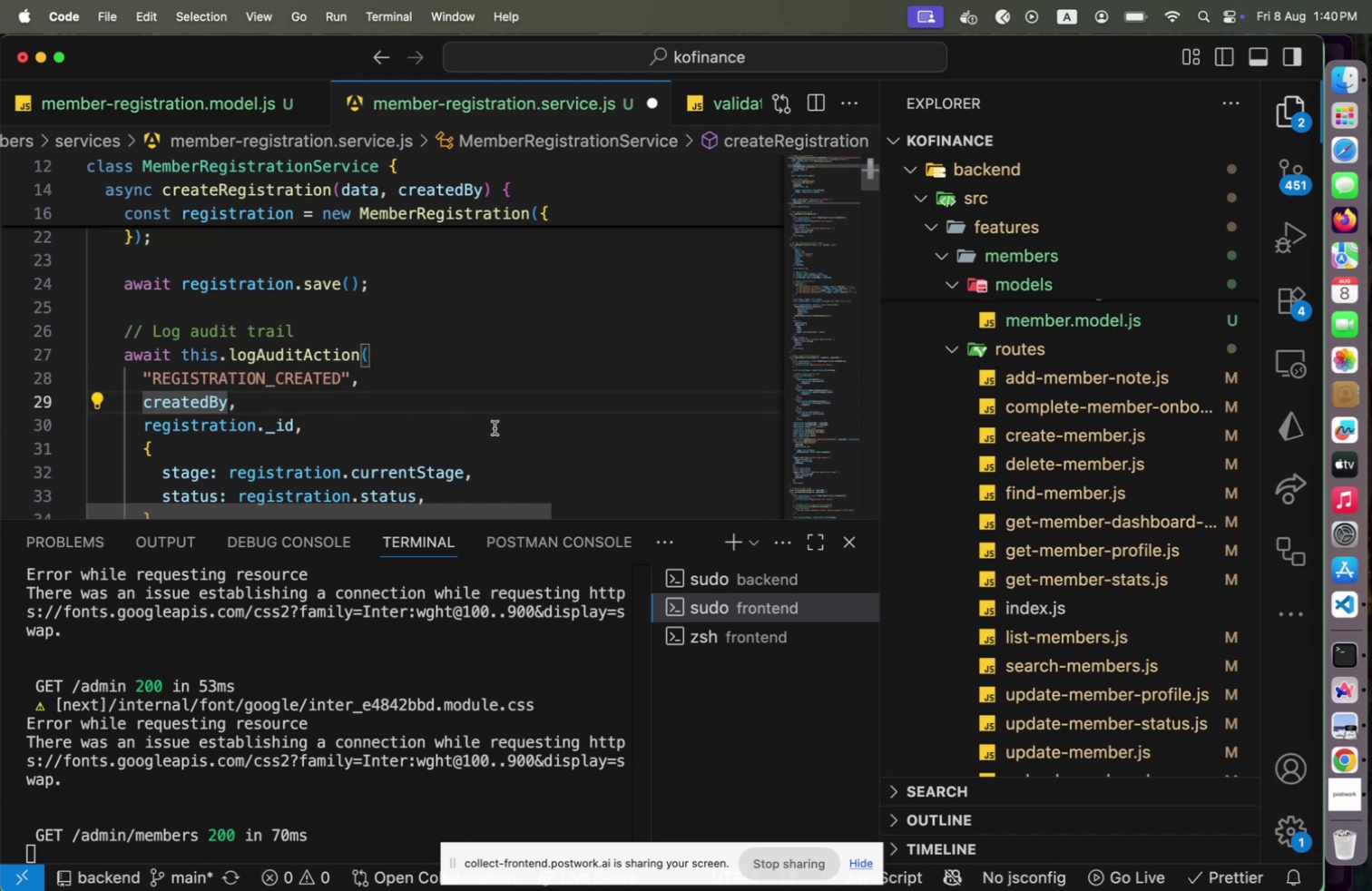 
scroll: coordinate [506, 433], scroll_direction: up, amount: 4.0
 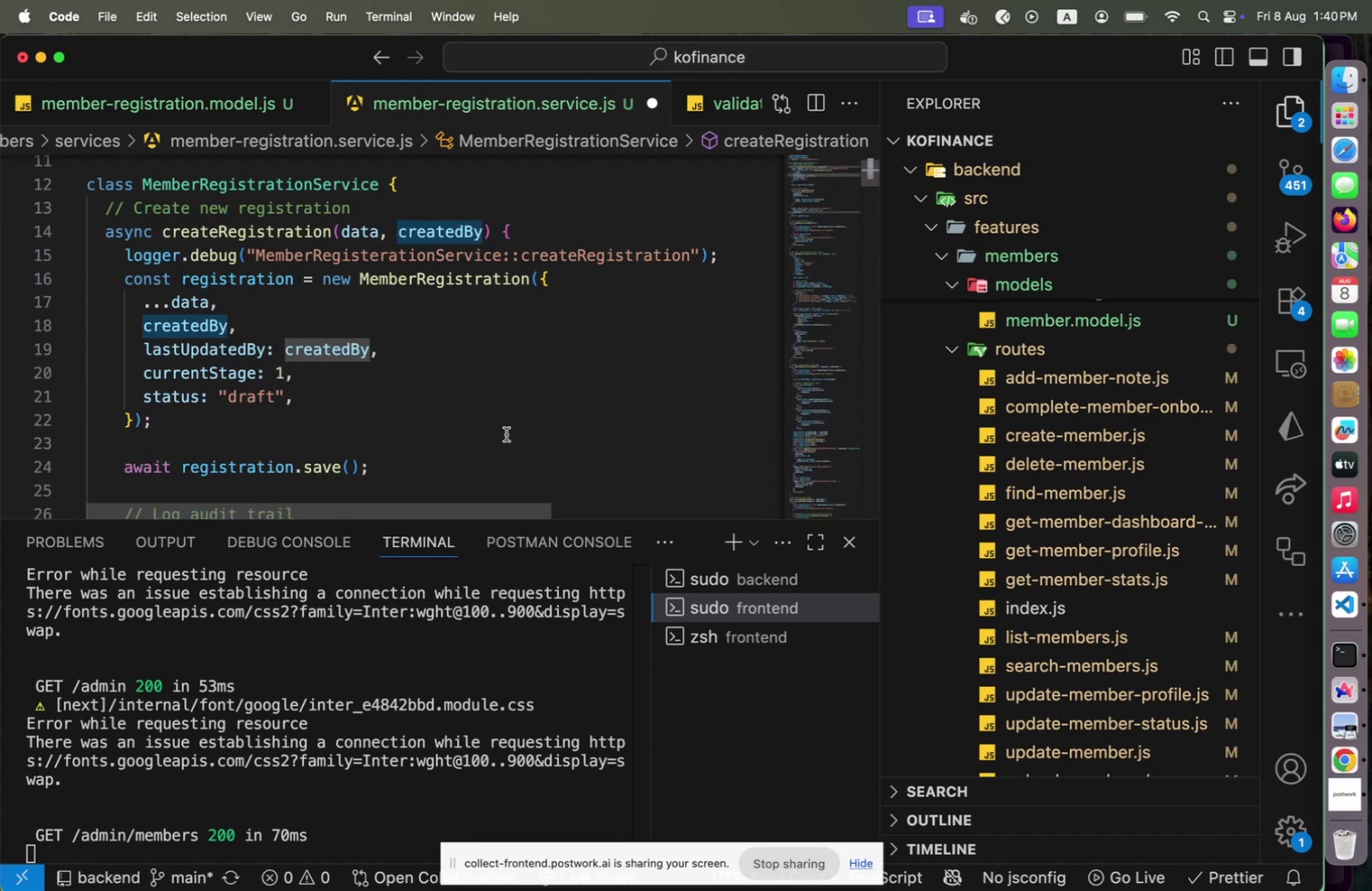 
wait(8.6)
 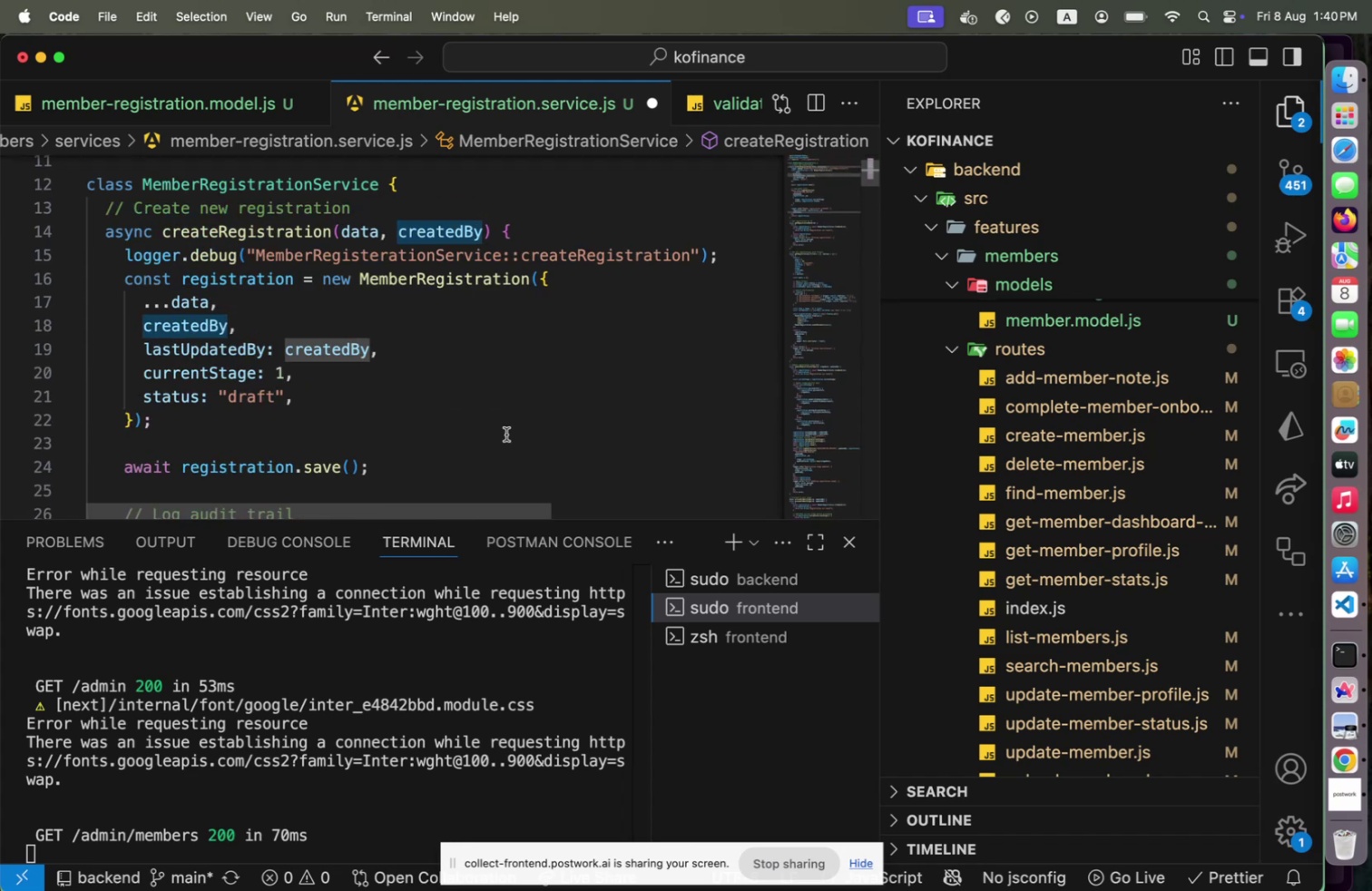 
left_click([511, 277])
 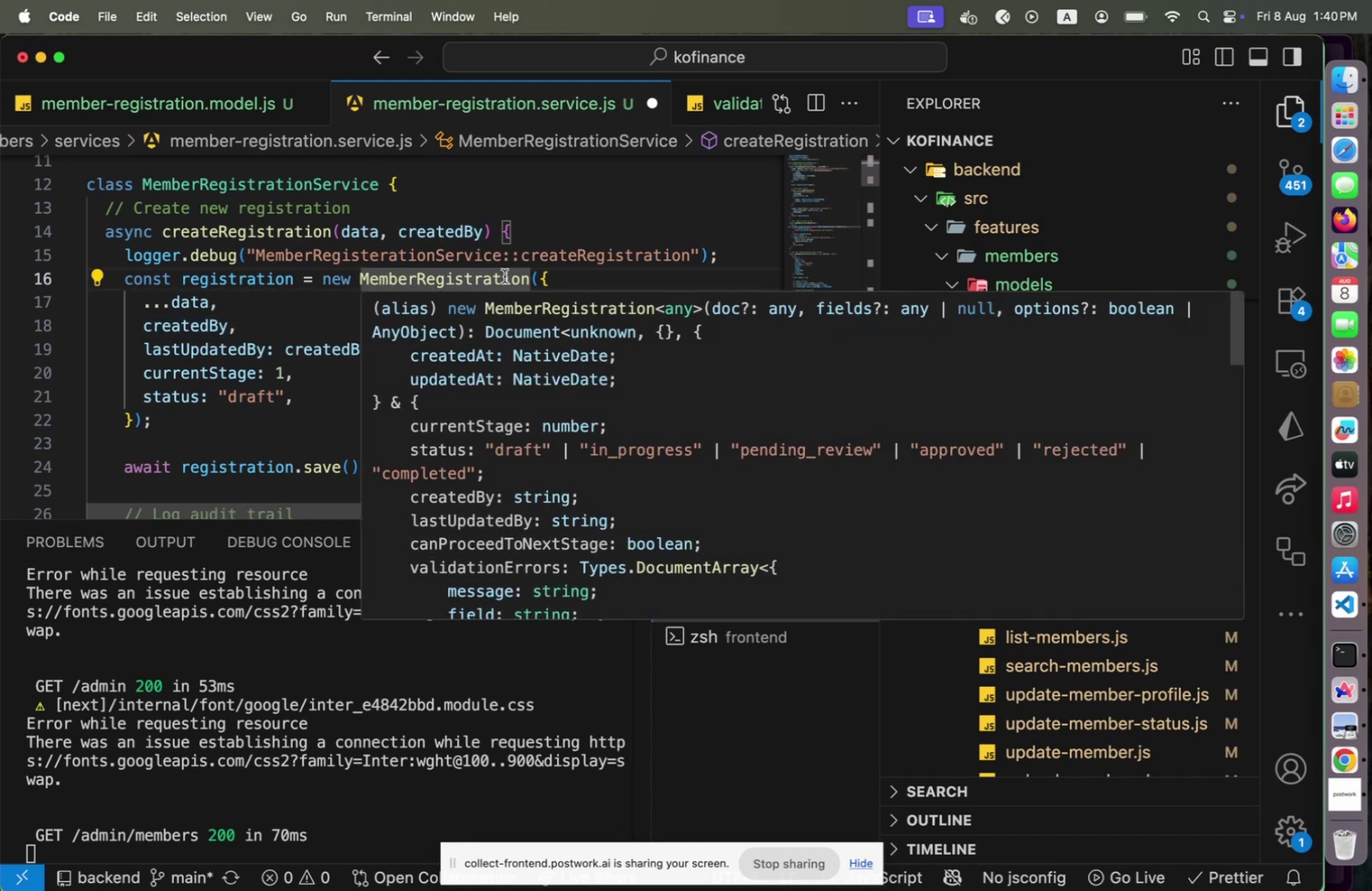 
scroll: coordinate [507, 282], scroll_direction: up, amount: 8.0
 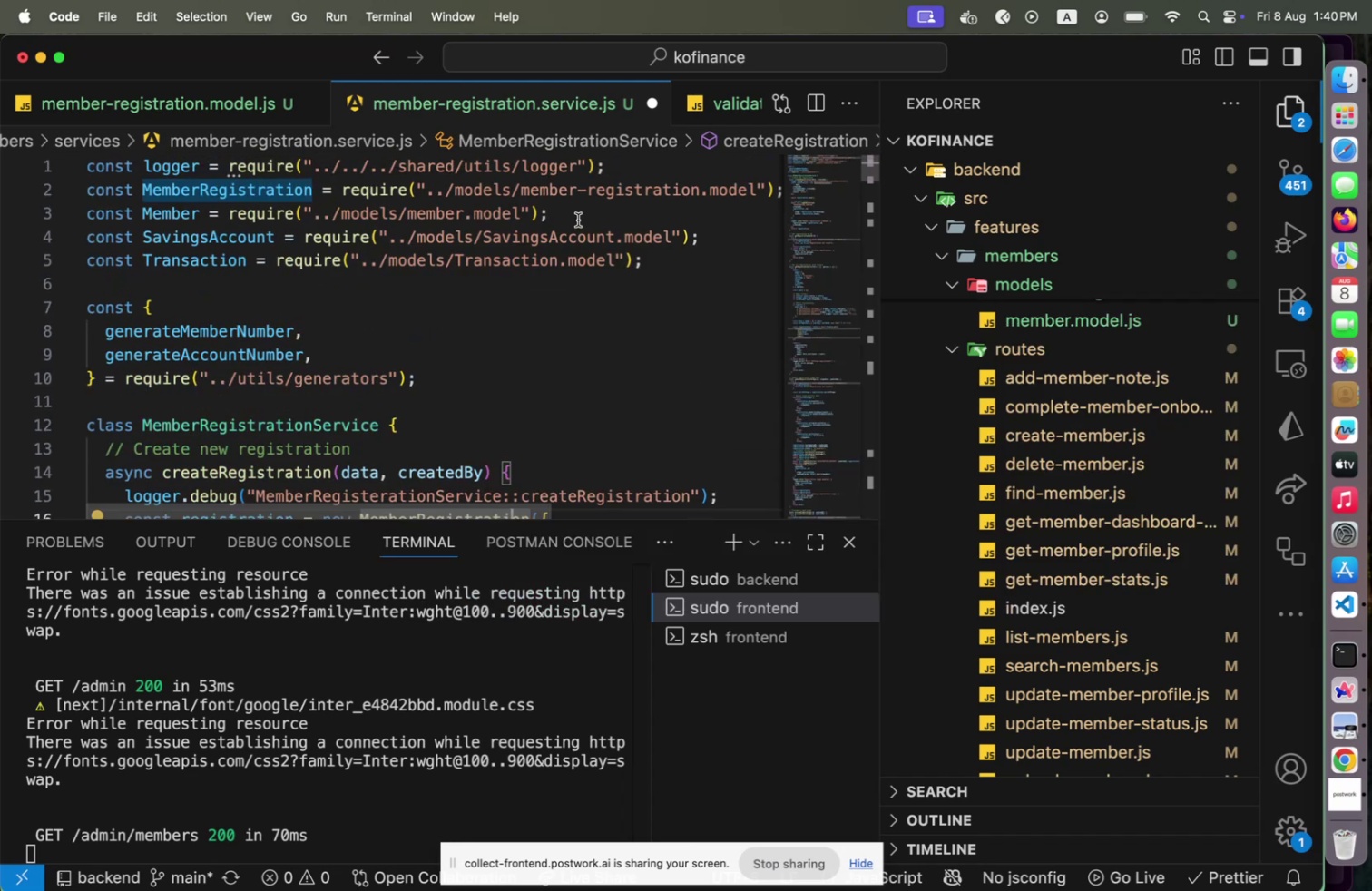 
left_click([598, 211])
 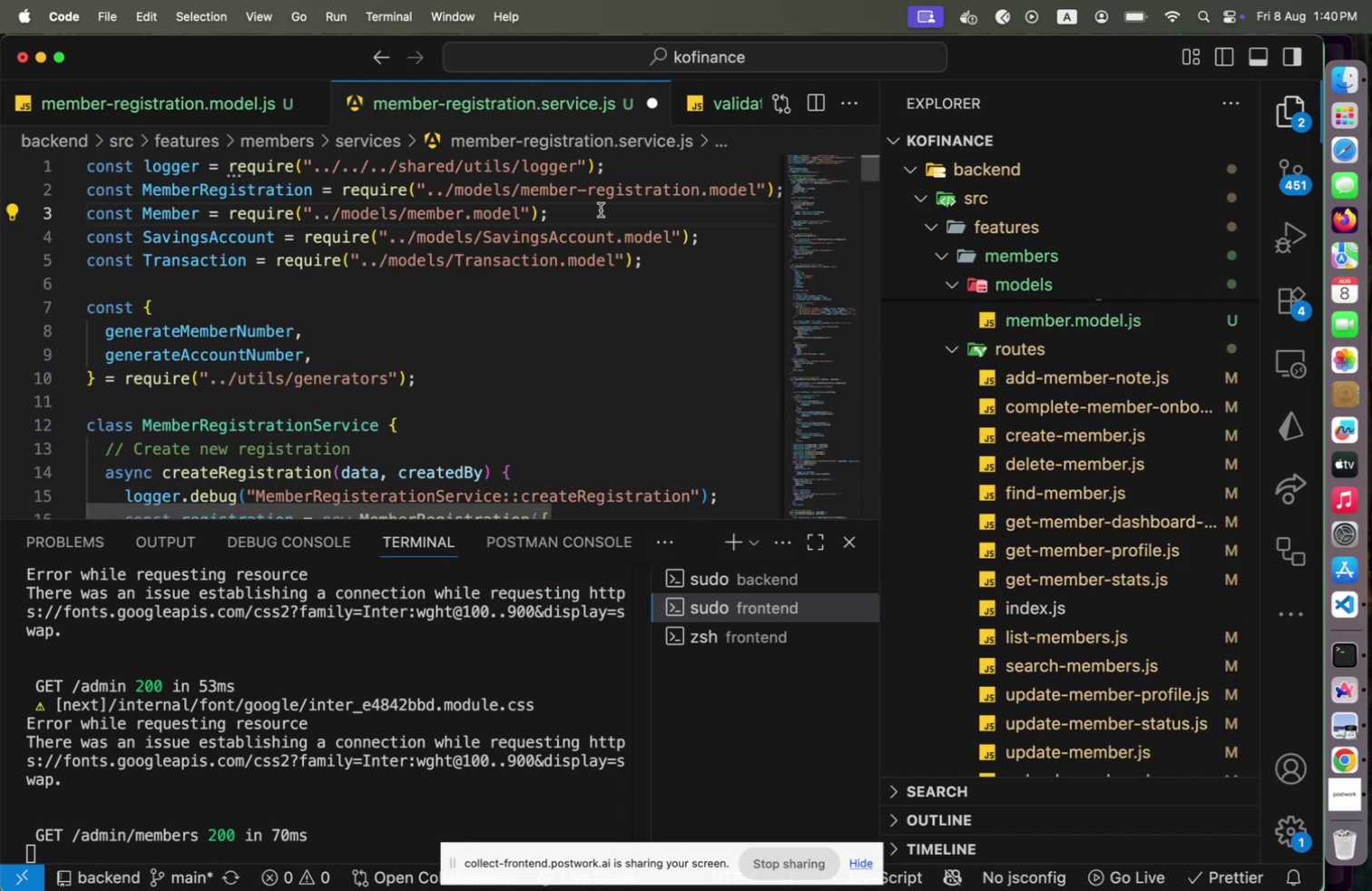 
key(ArrowDown)
 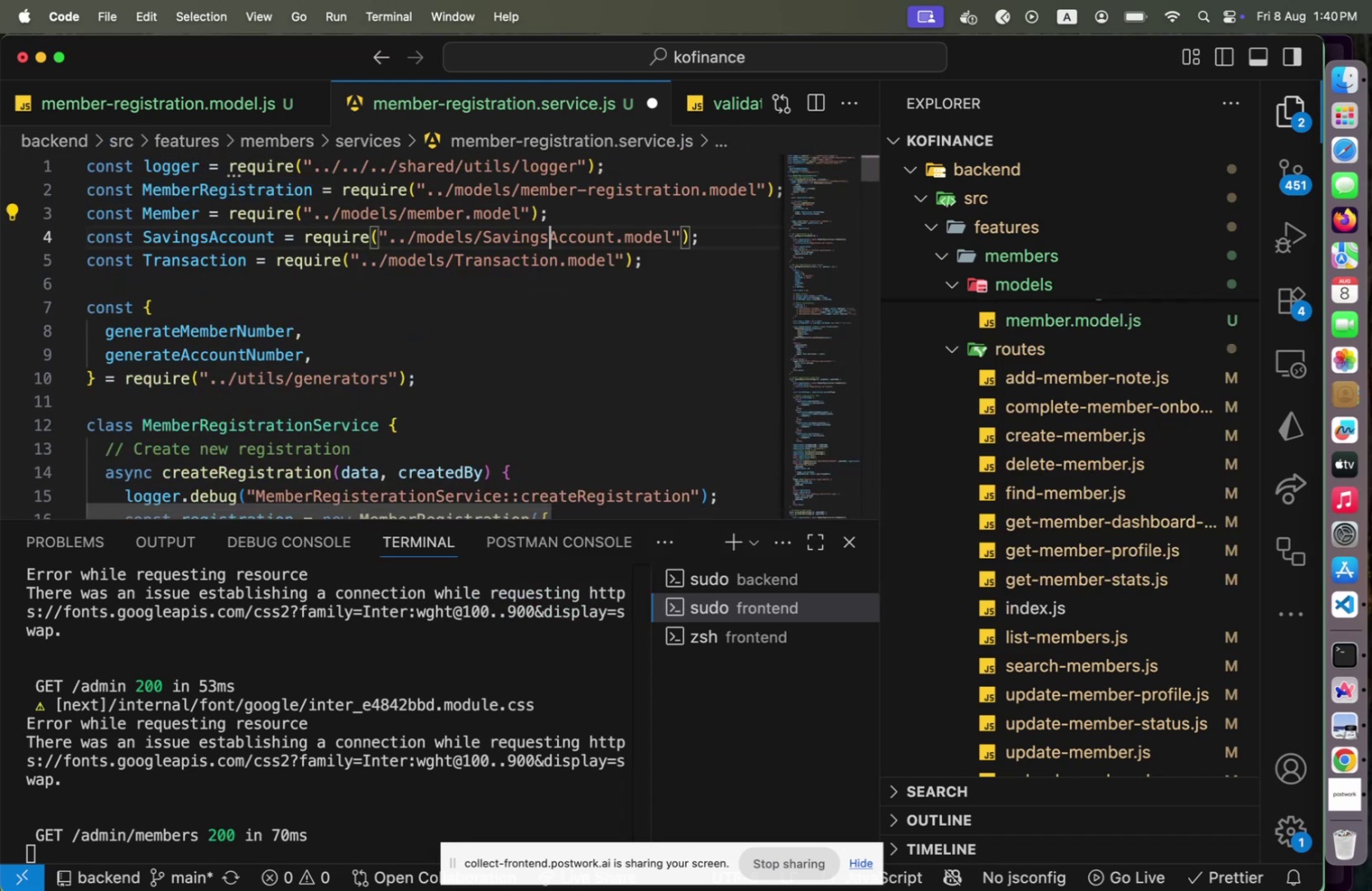 
key(Home)
 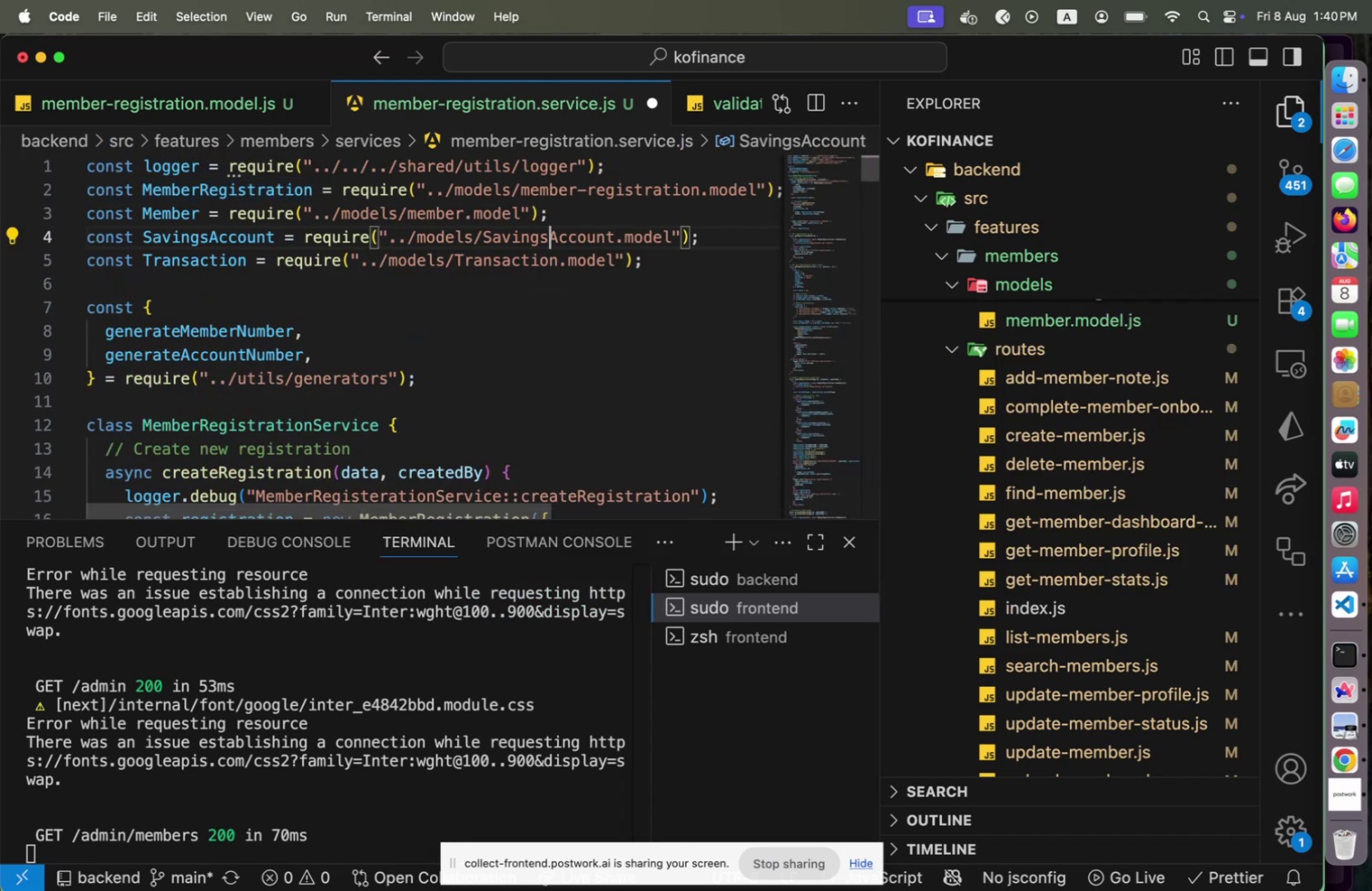 
key(Shift+ArrowDown)
 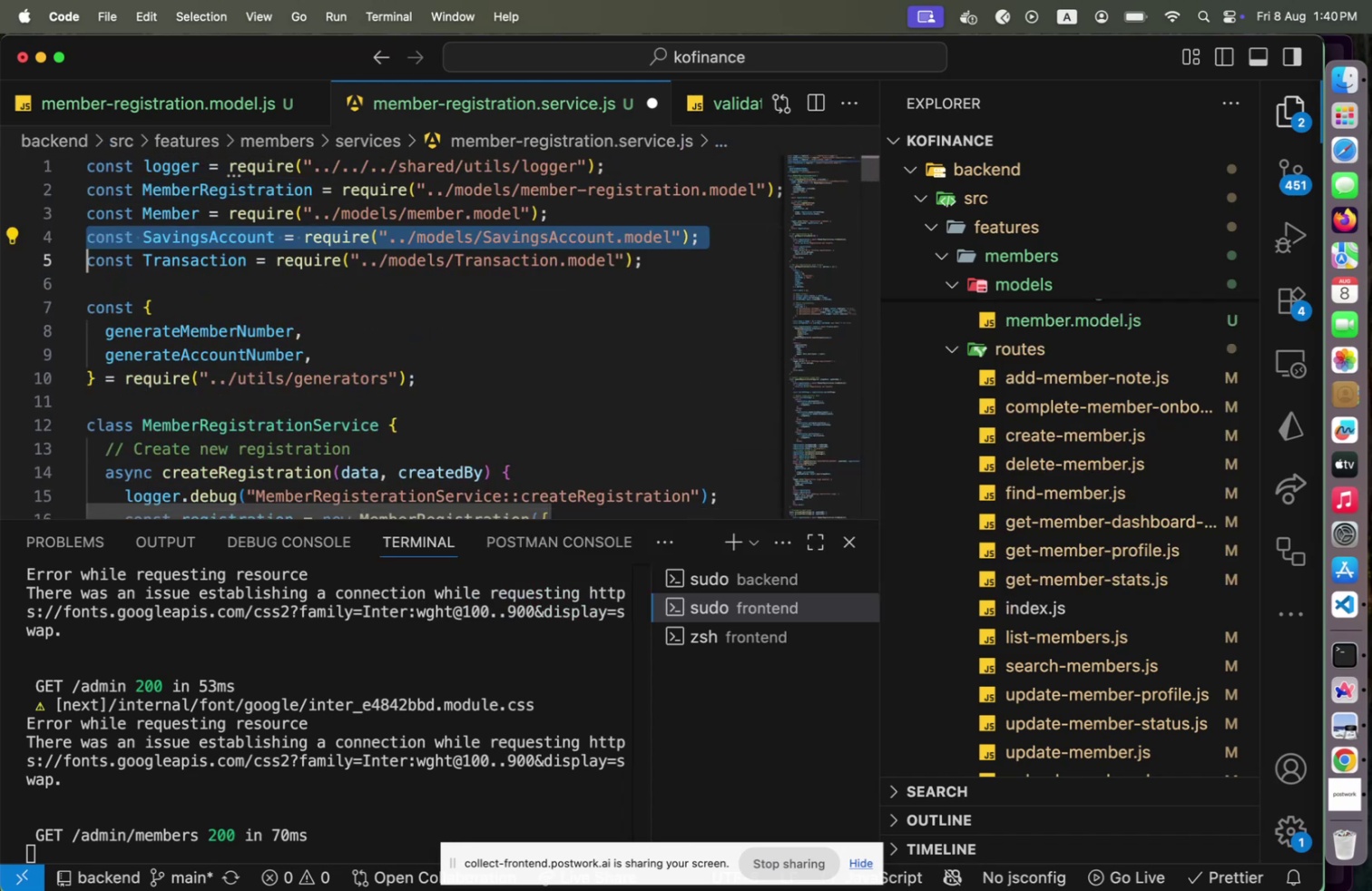 
key(Shift+End)
 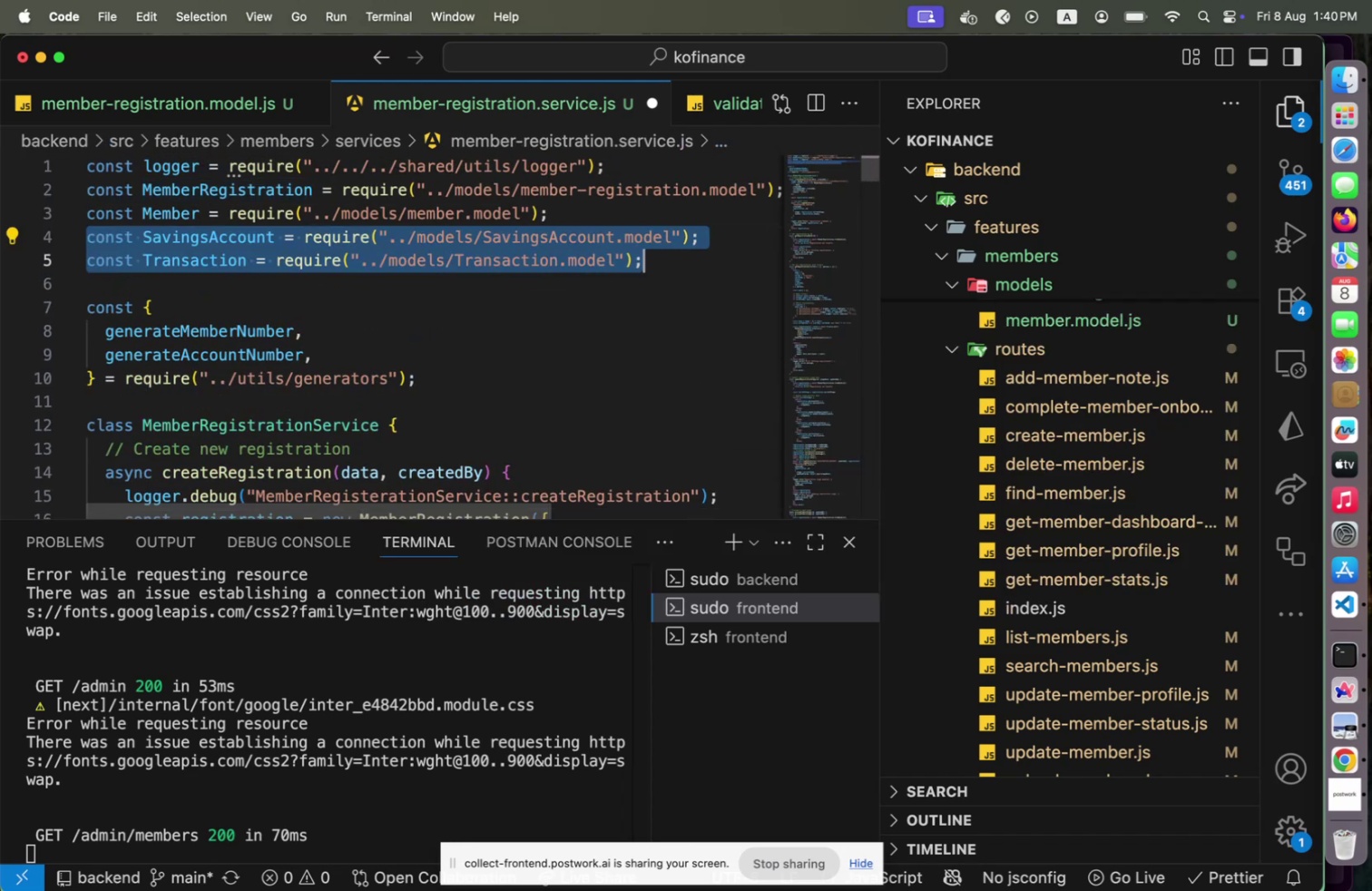 
key(Meta+CommandLeft)
 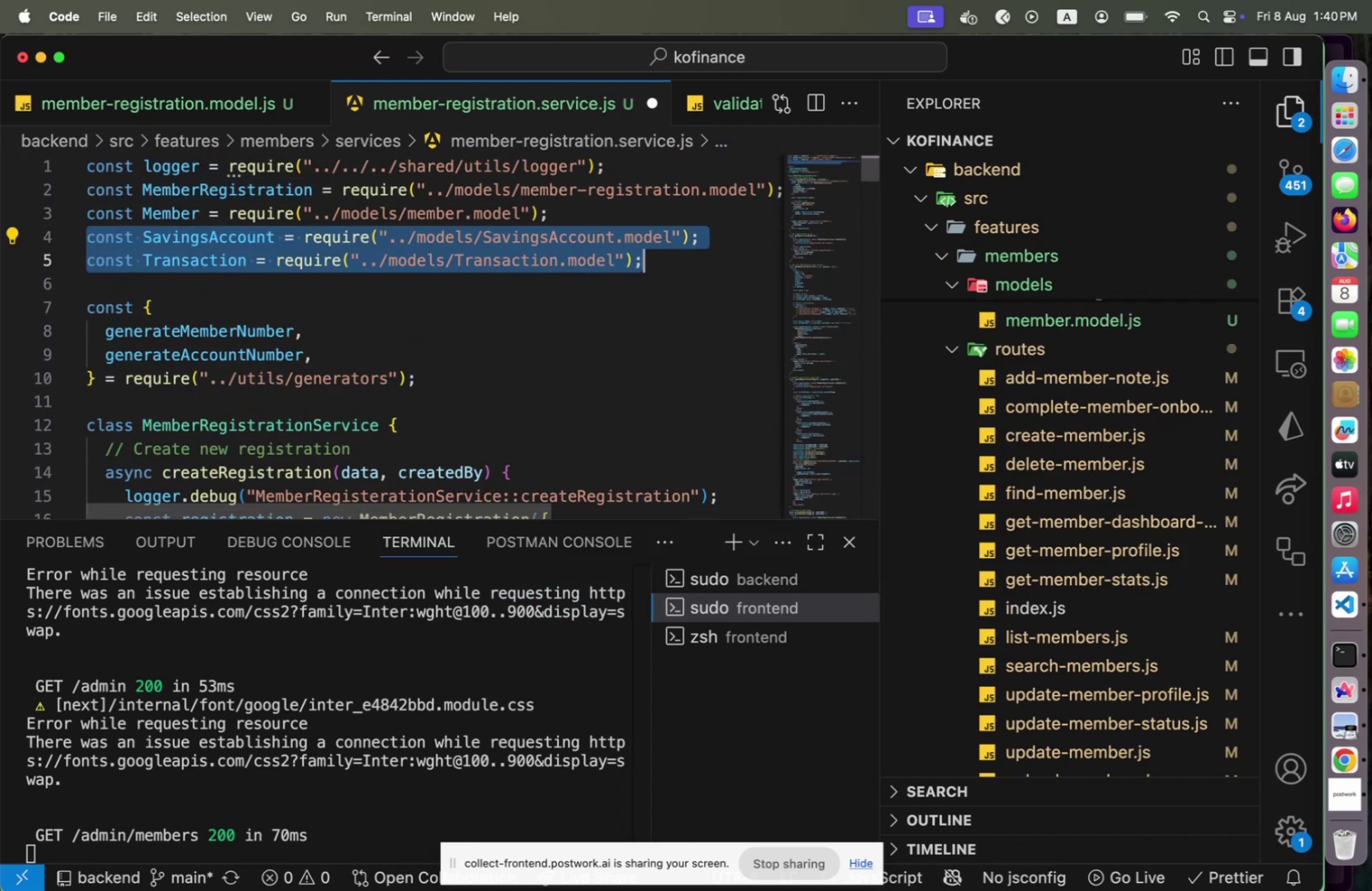 
key(Meta+Slash)
 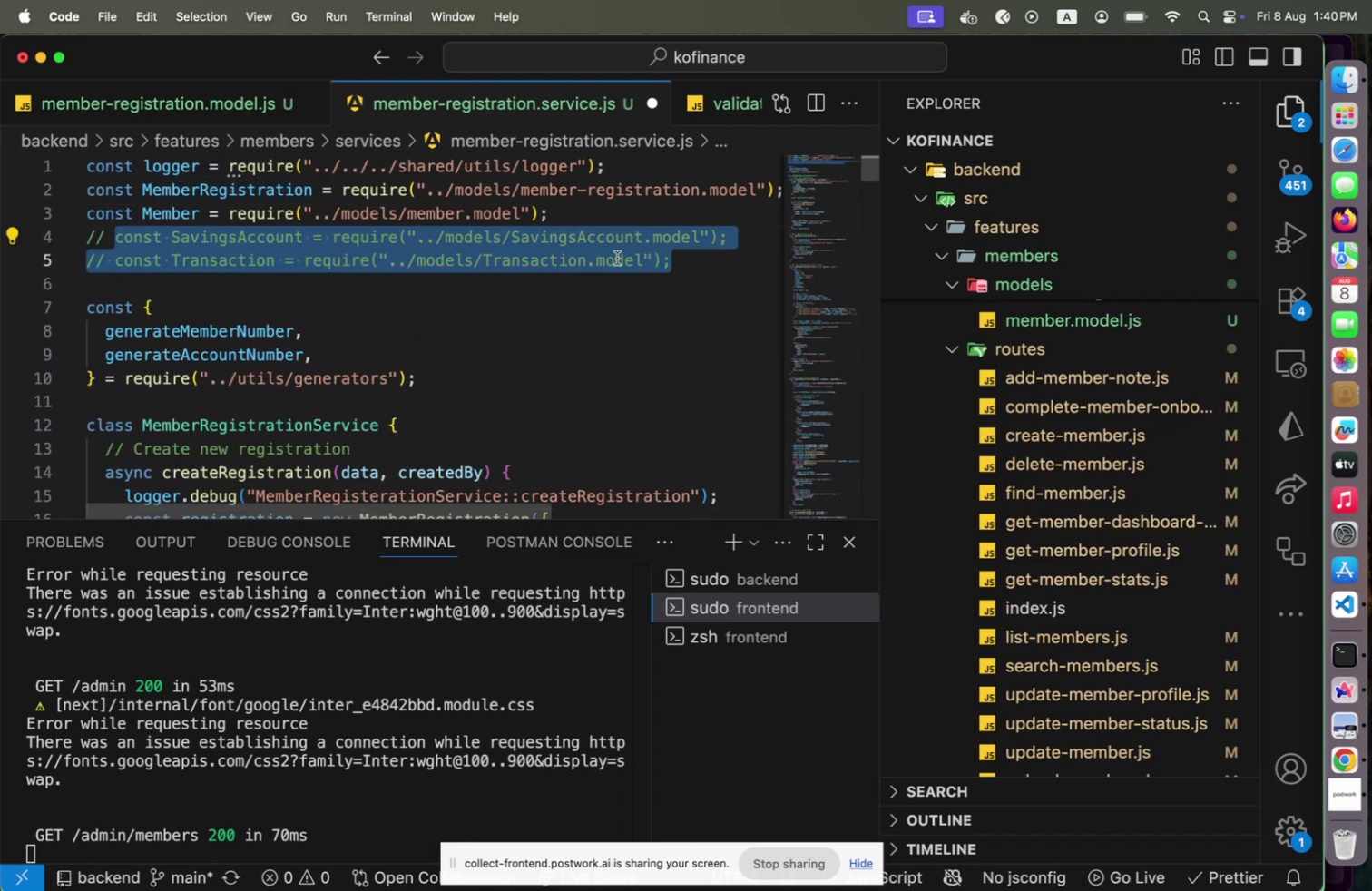 
scroll: coordinate [581, 339], scroll_direction: down, amount: 1.0
 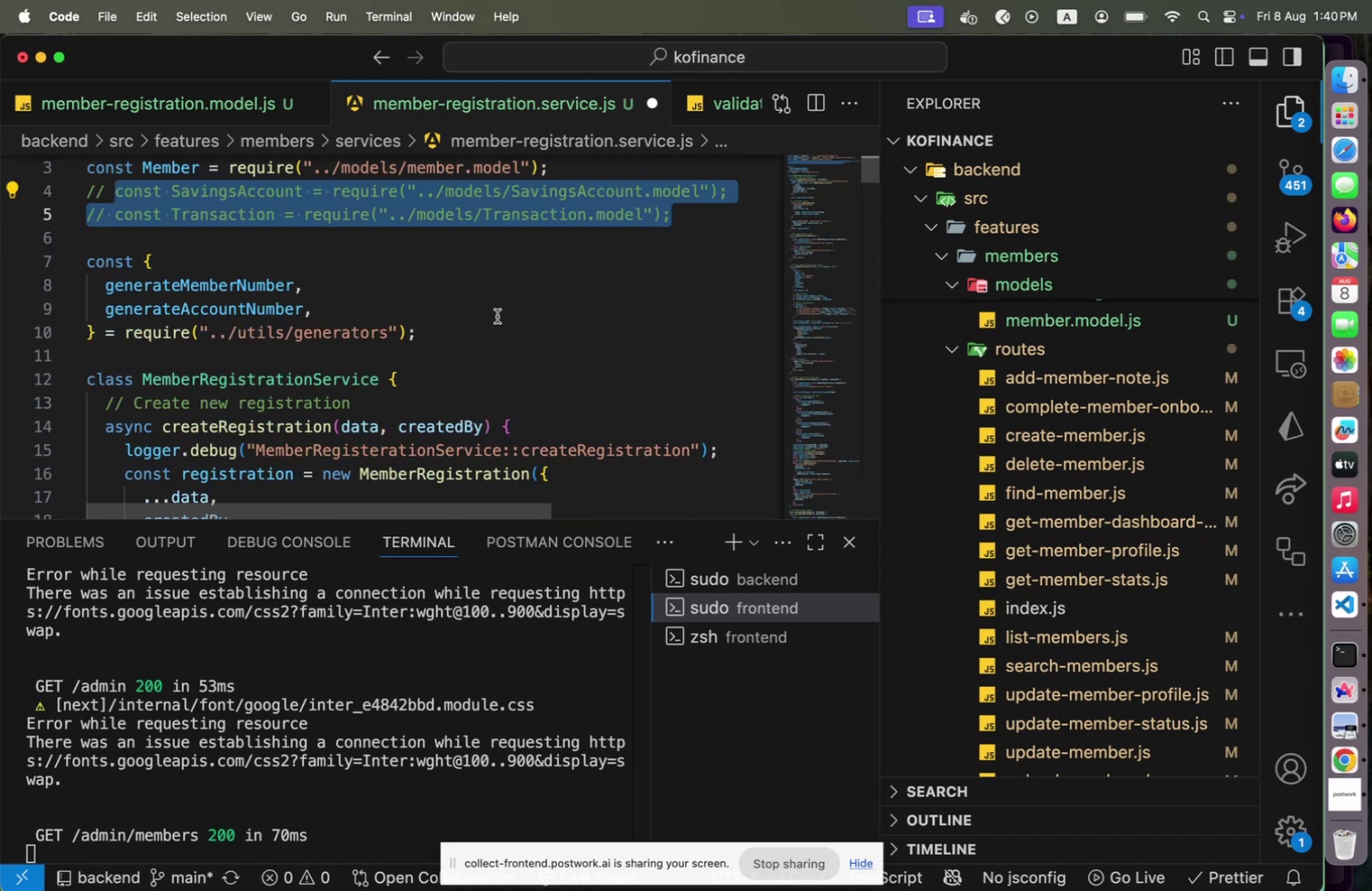 
left_click([497, 316])
 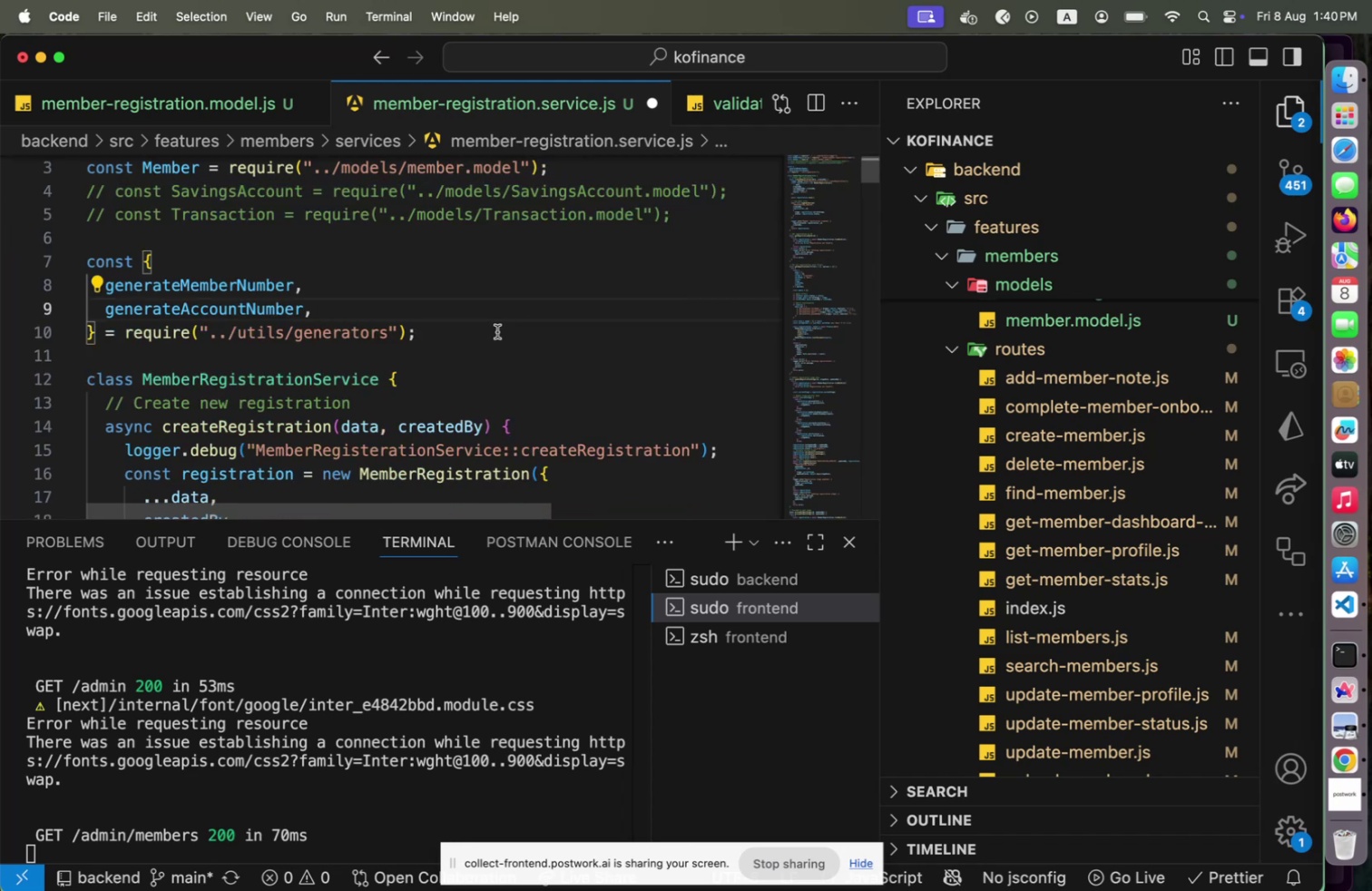 
scroll: coordinate [495, 337], scroll_direction: down, amount: 2.0
 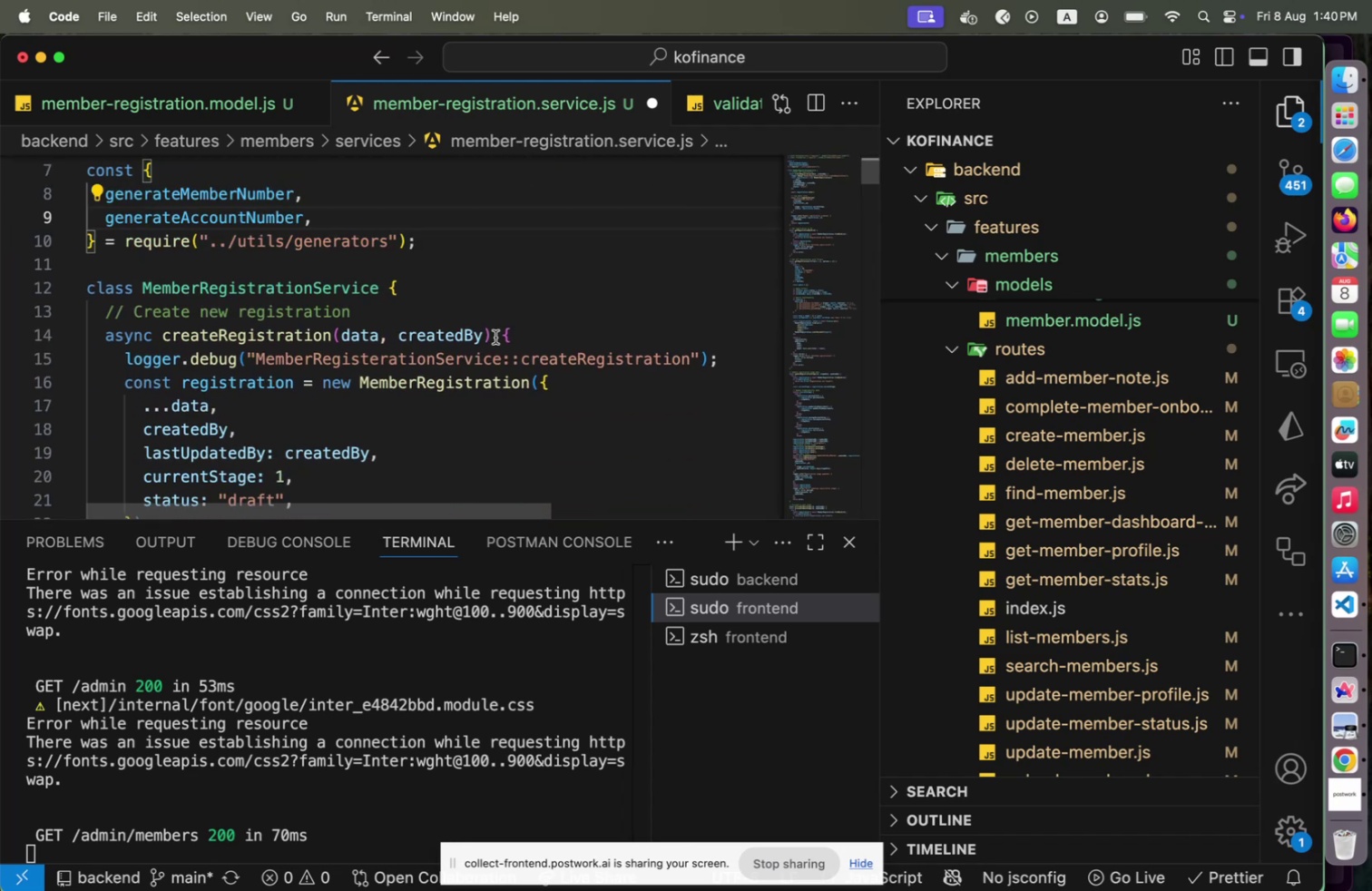 
scroll: coordinate [494, 339], scroll_direction: up, amount: 1.0
 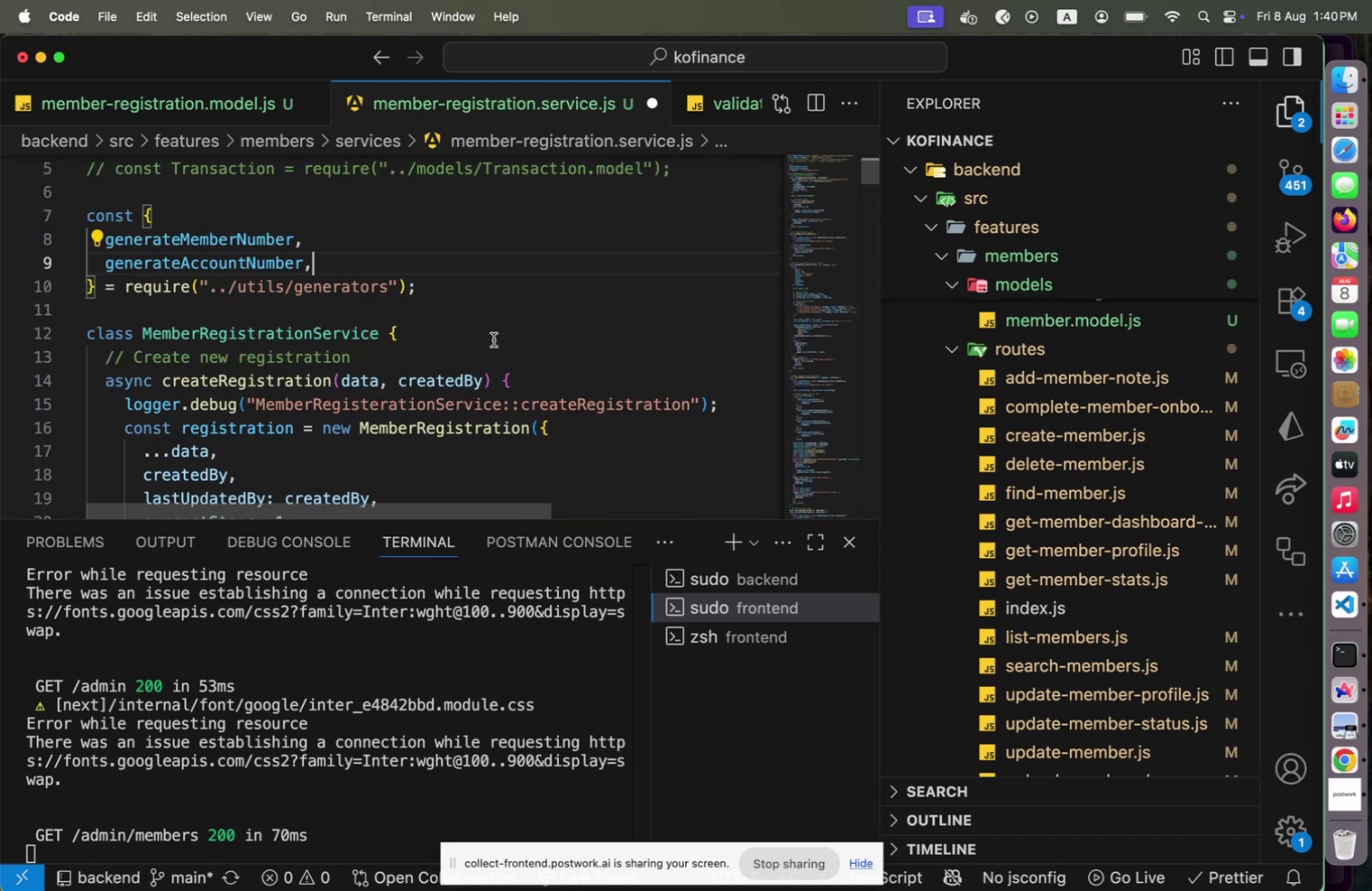 
scroll: coordinate [494, 339], scroll_direction: down, amount: 6.0
 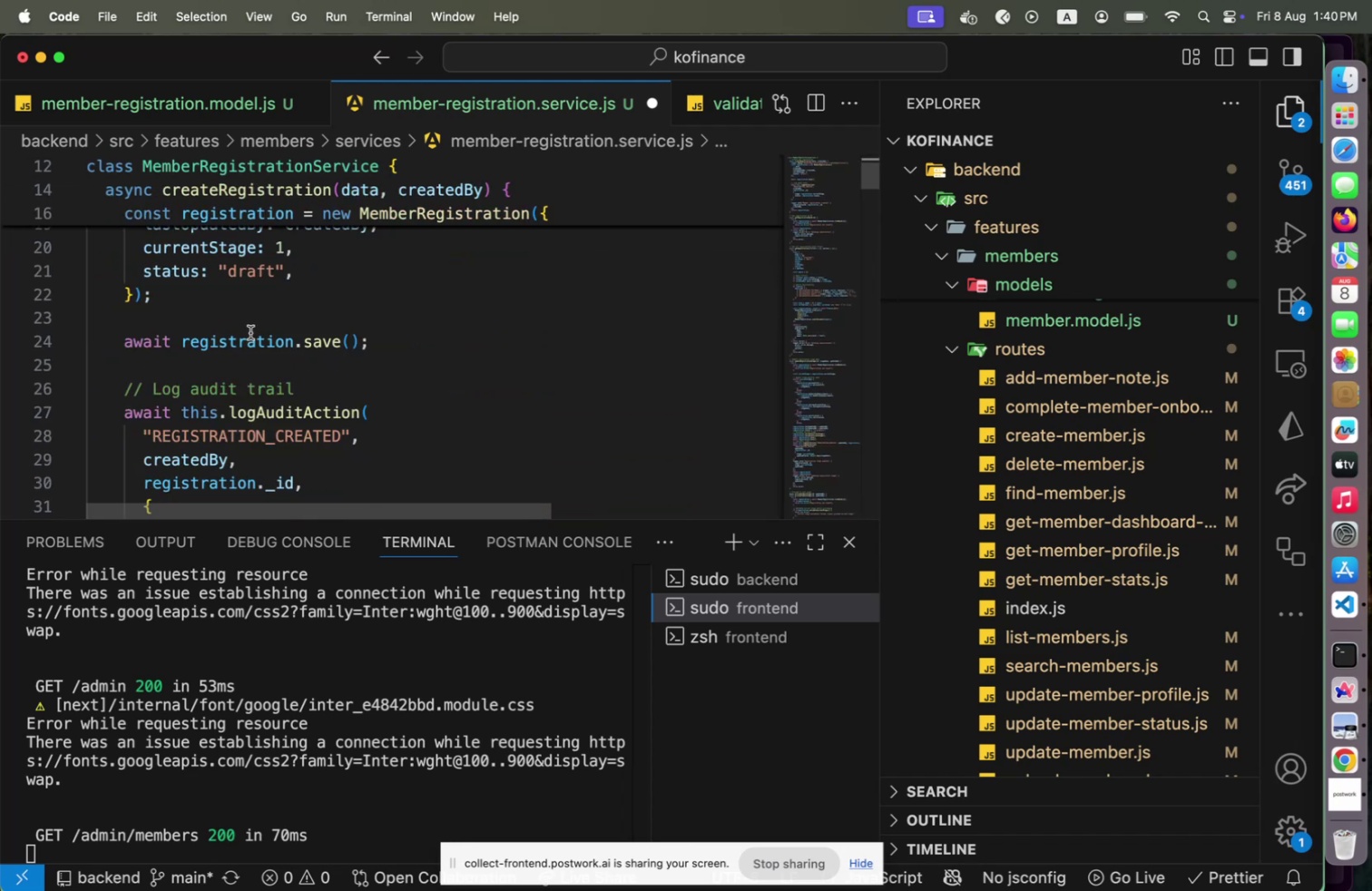 
left_click([250, 338])
 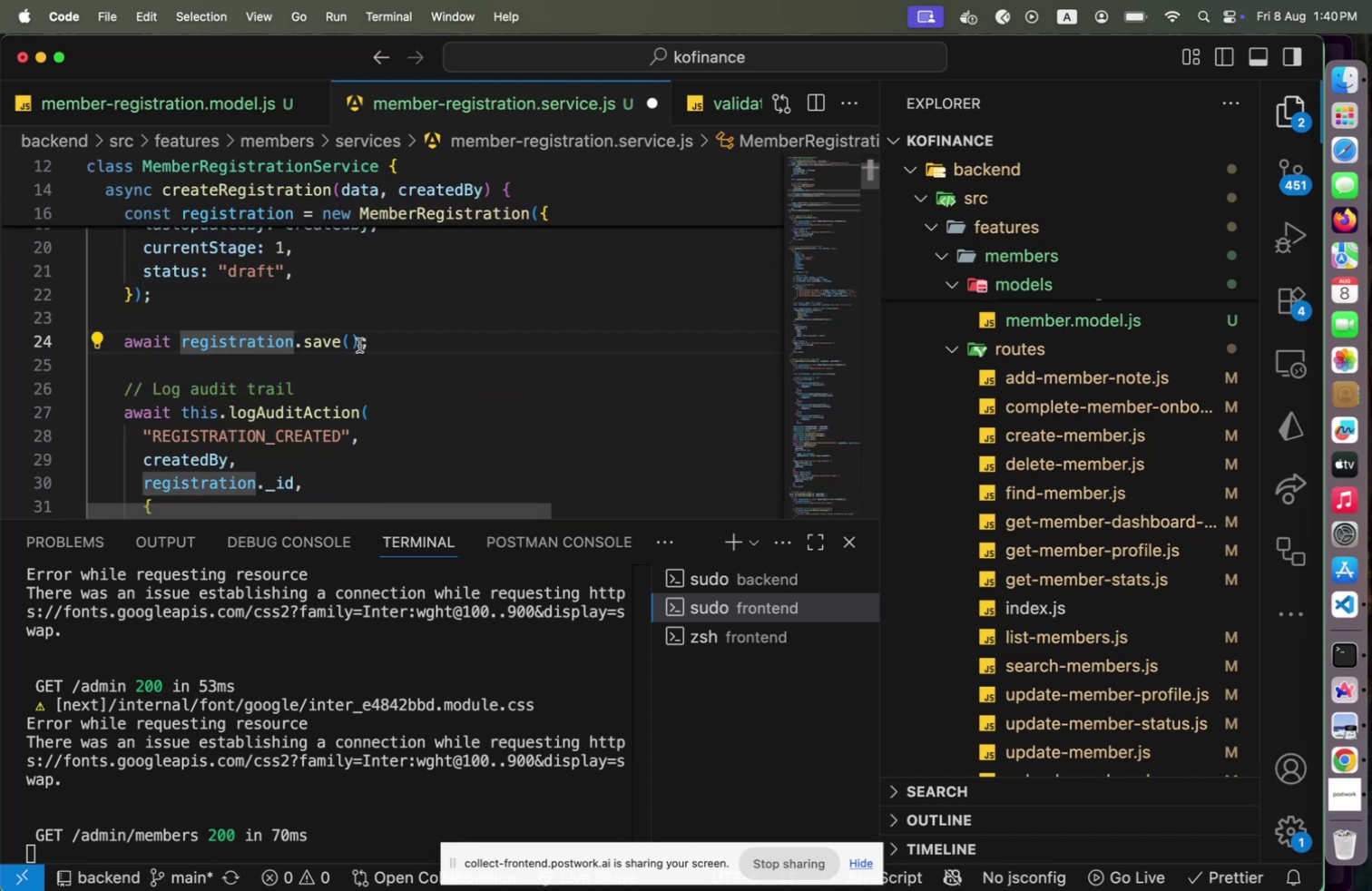 
scroll: coordinate [404, 365], scroll_direction: up, amount: 5.0
 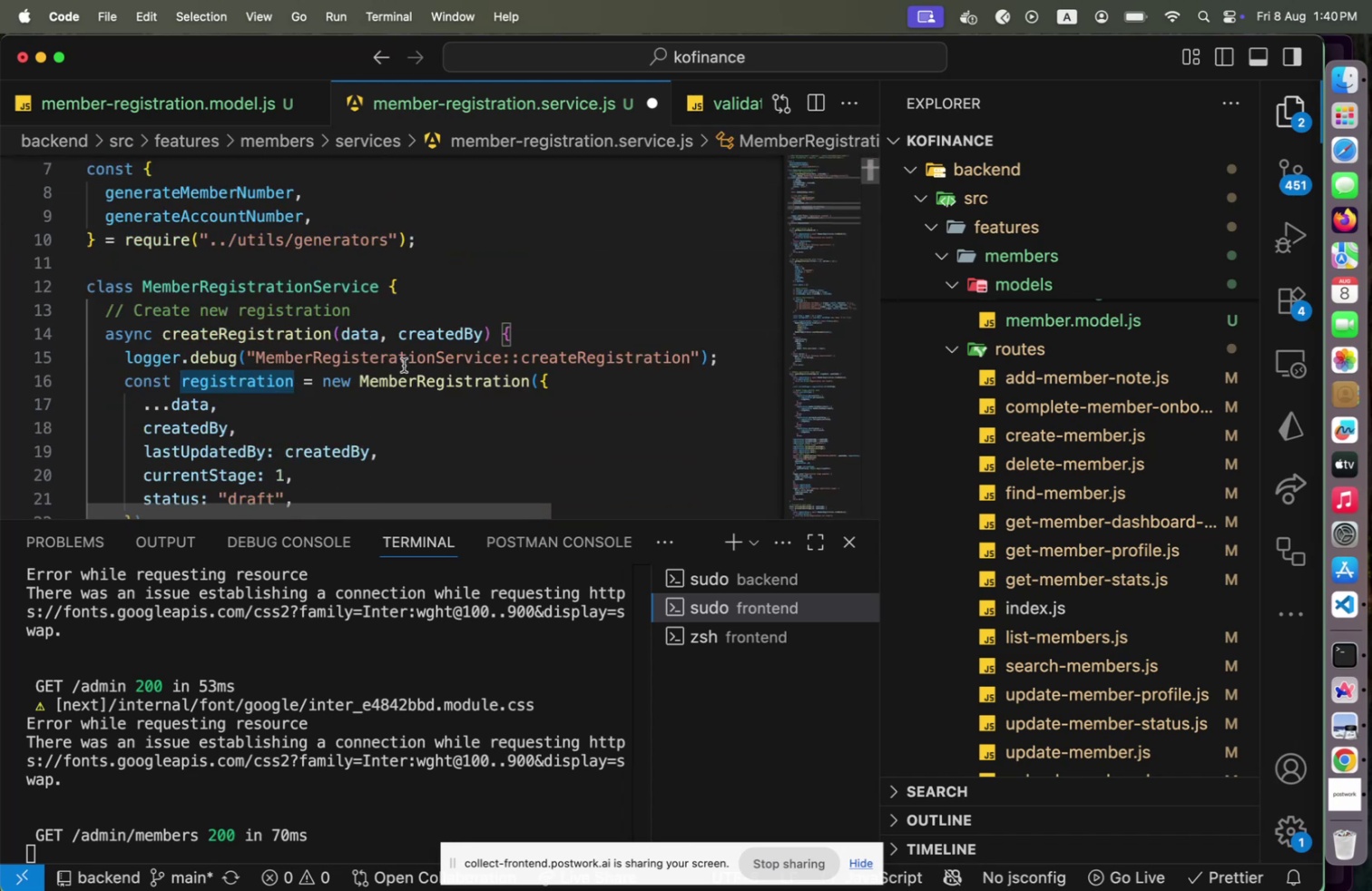 
scroll: coordinate [404, 365], scroll_direction: down, amount: 4.0
 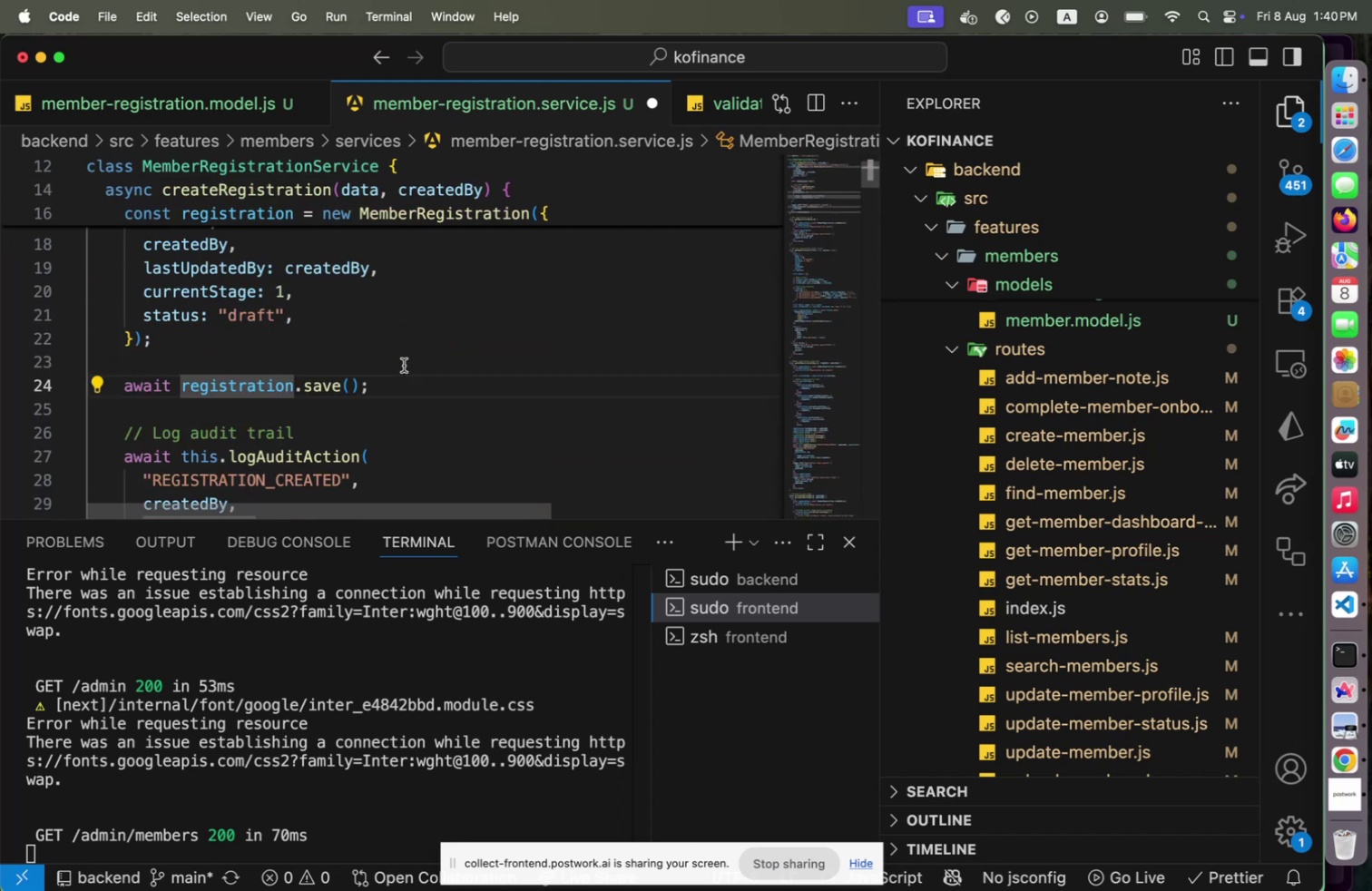 
scroll: coordinate [404, 365], scroll_direction: up, amount: 2.0
 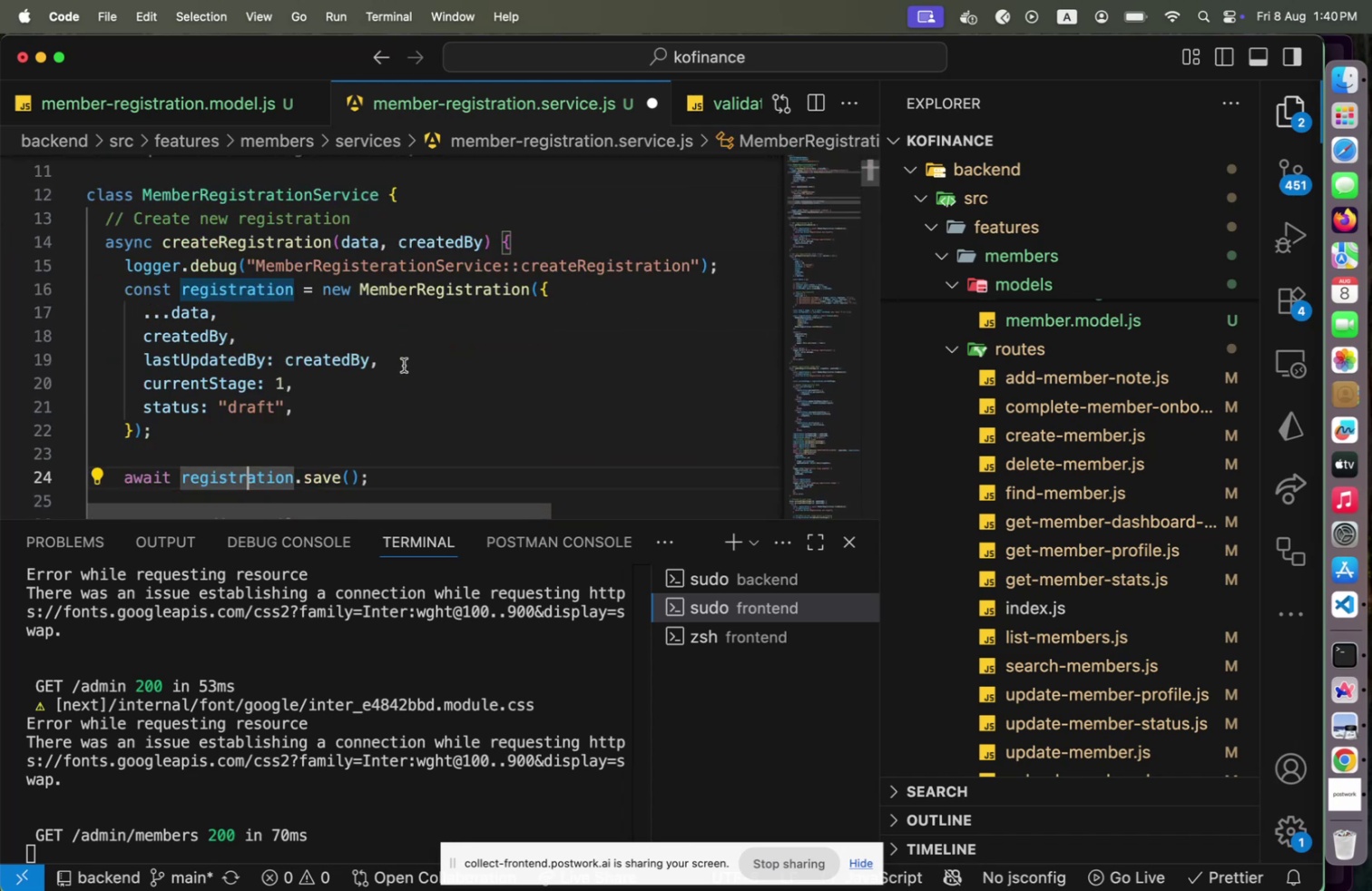 
key(Tab)
 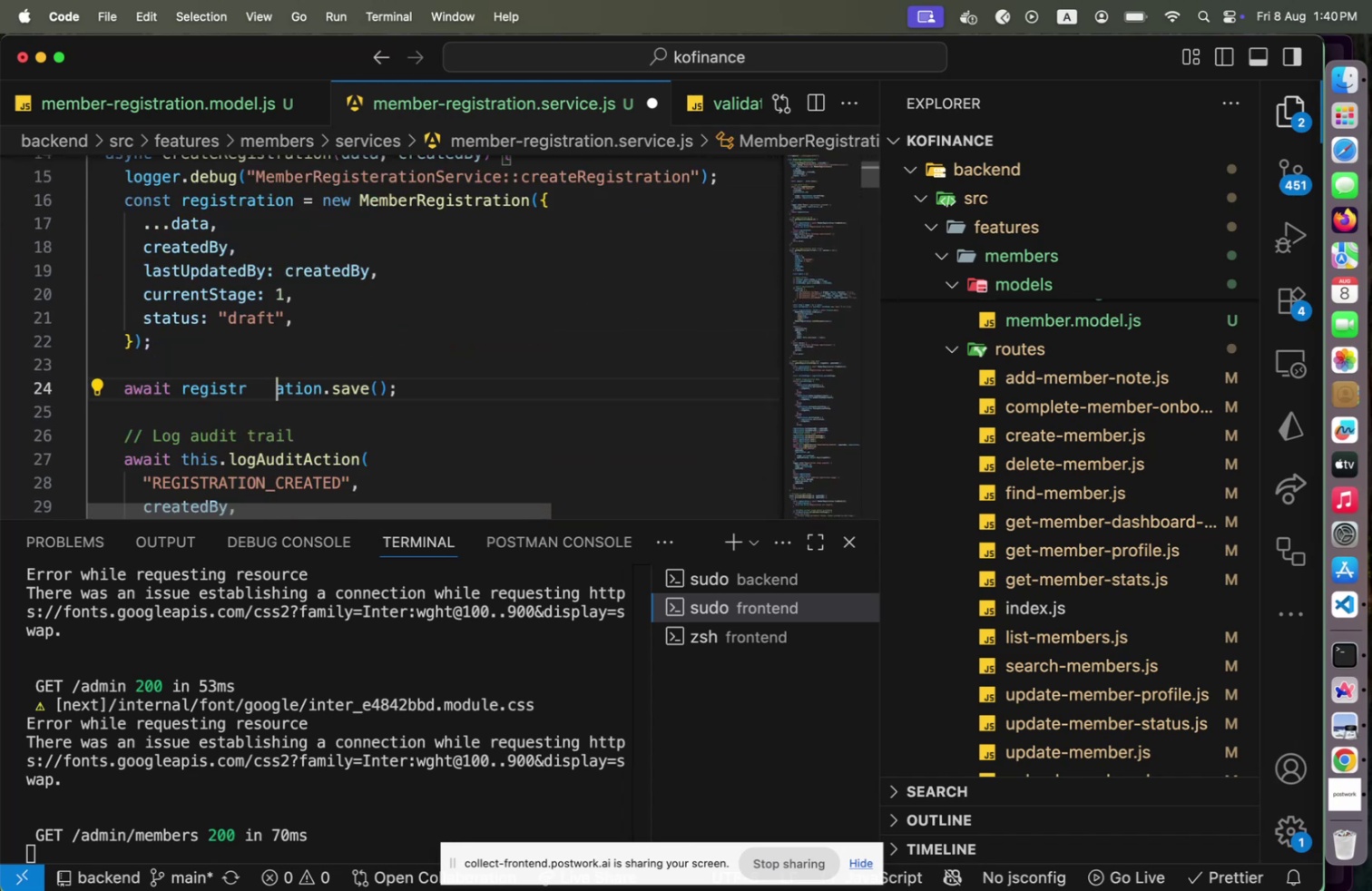 
scroll: coordinate [404, 365], scroll_direction: down, amount: 2.0
 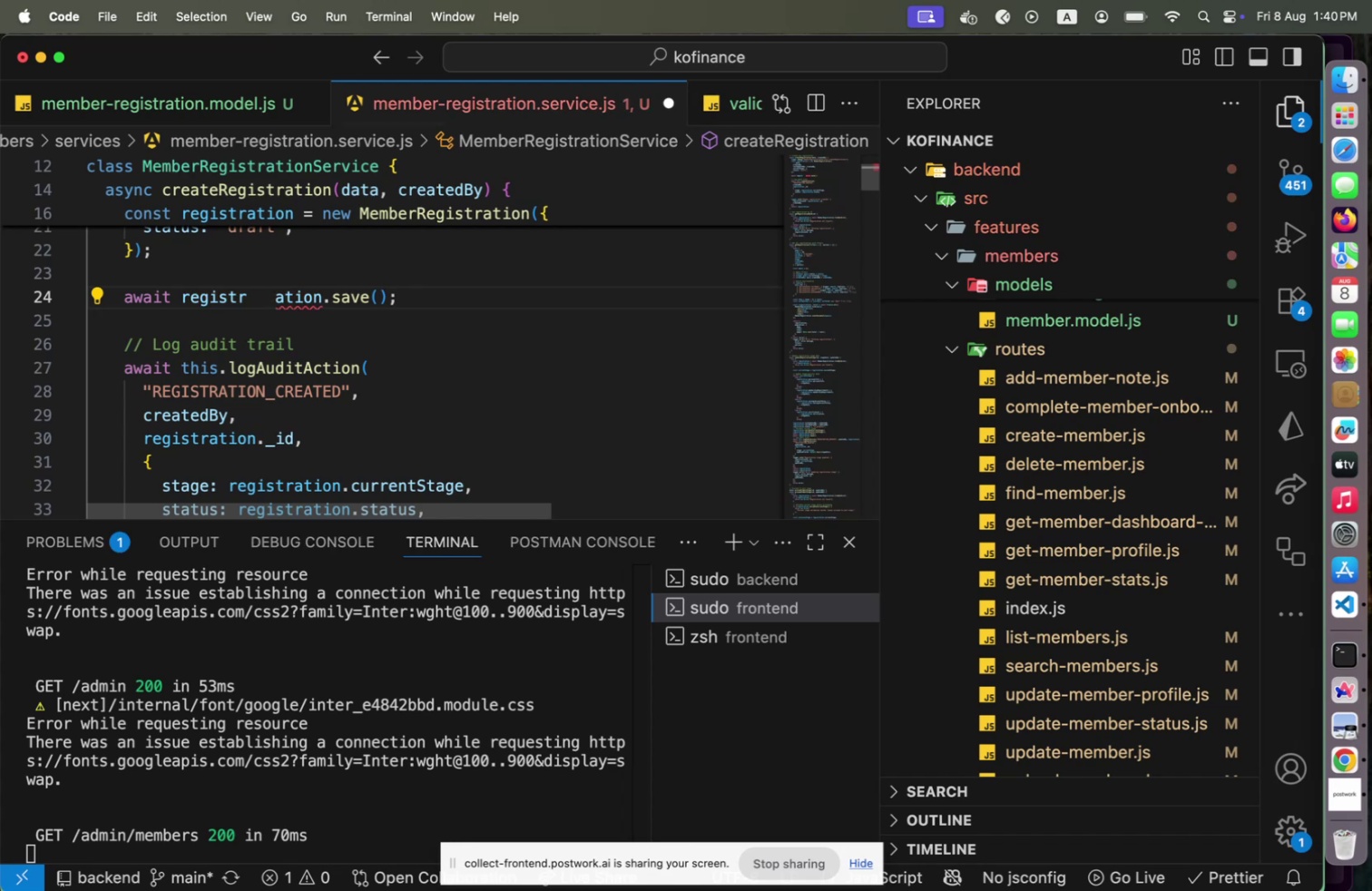 
key(Meta+CommandLeft)
 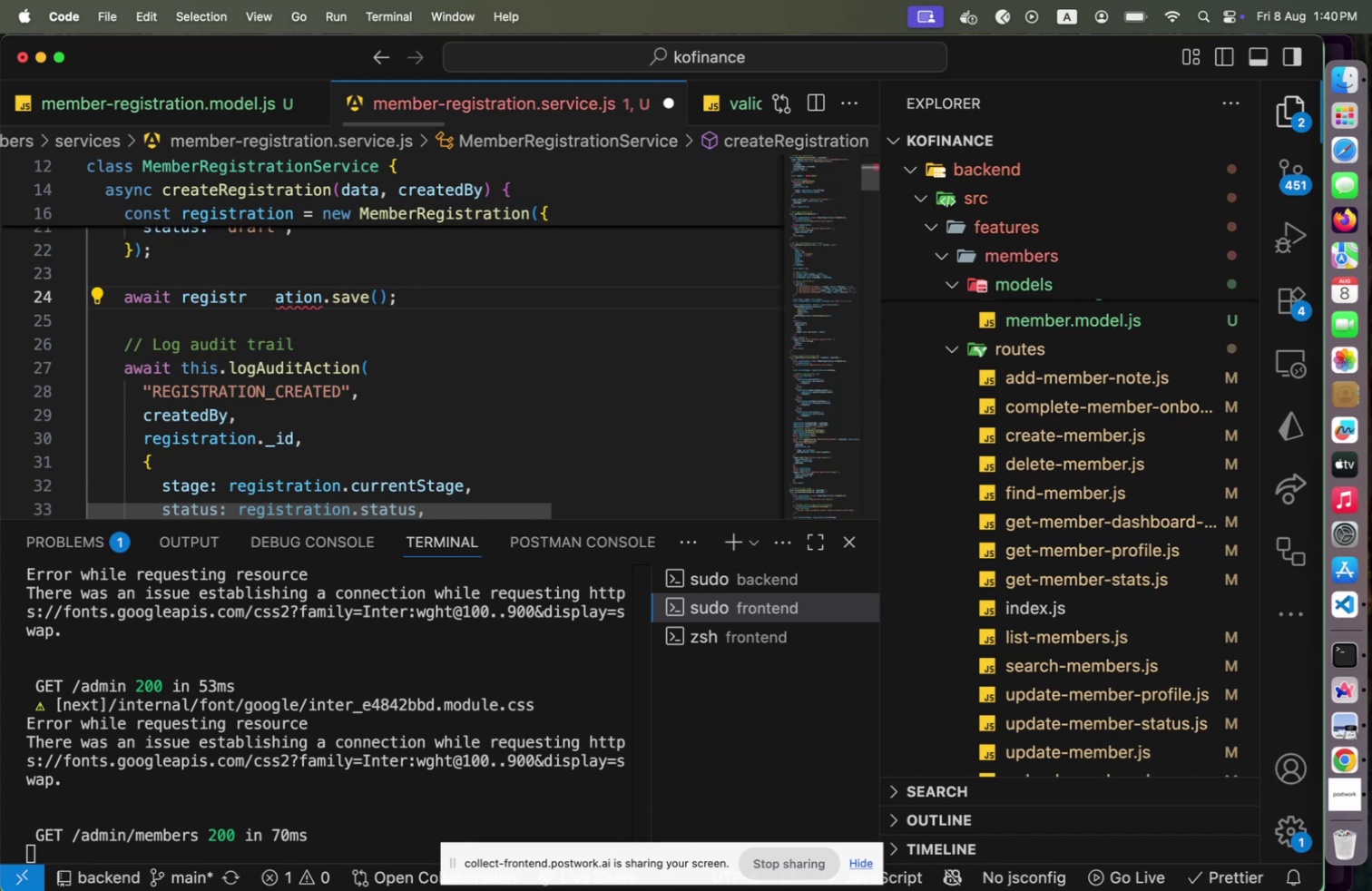 
key(Meta+Z)
 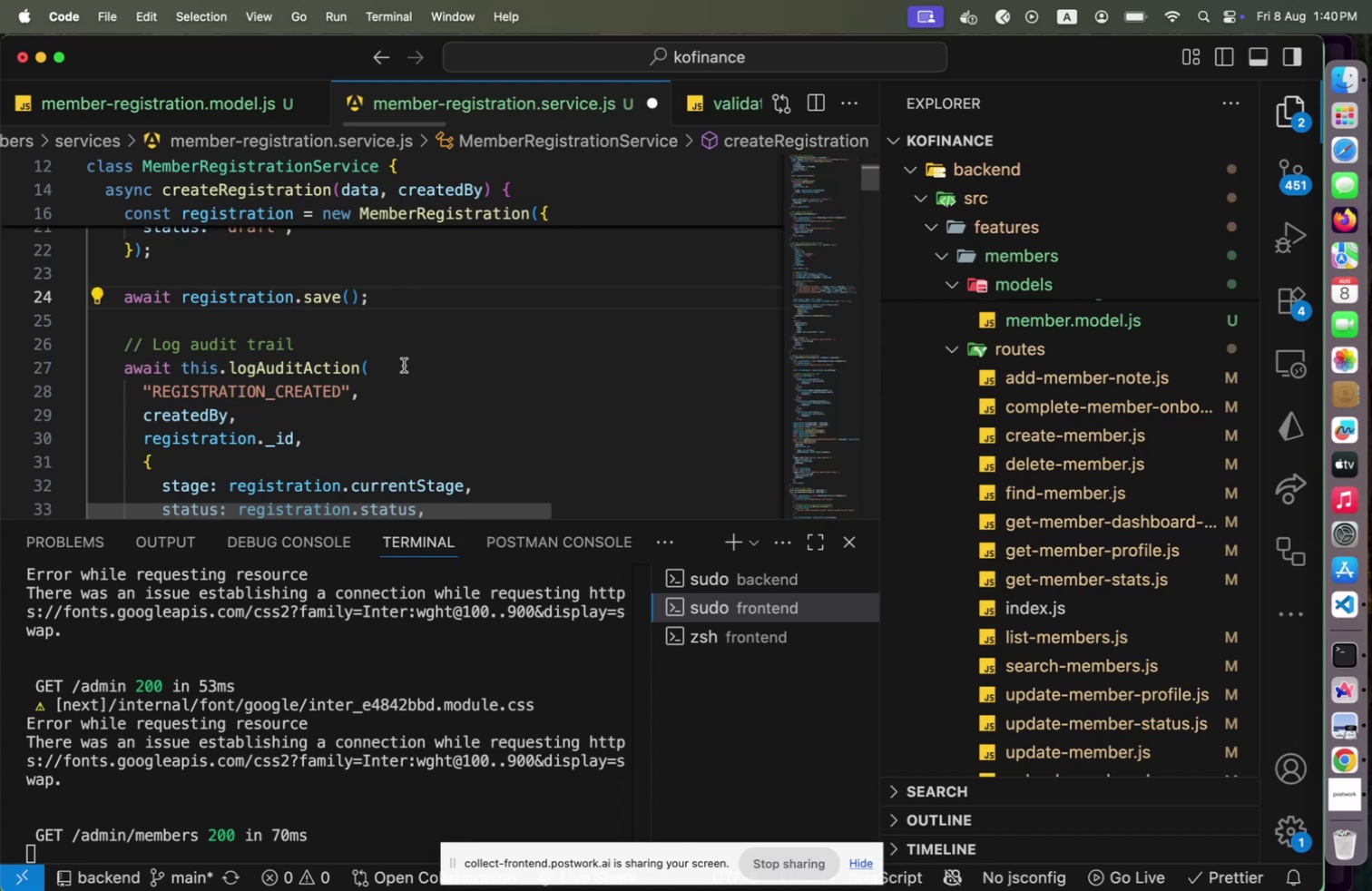 
scroll: coordinate [404, 365], scroll_direction: down, amount: 2.0
 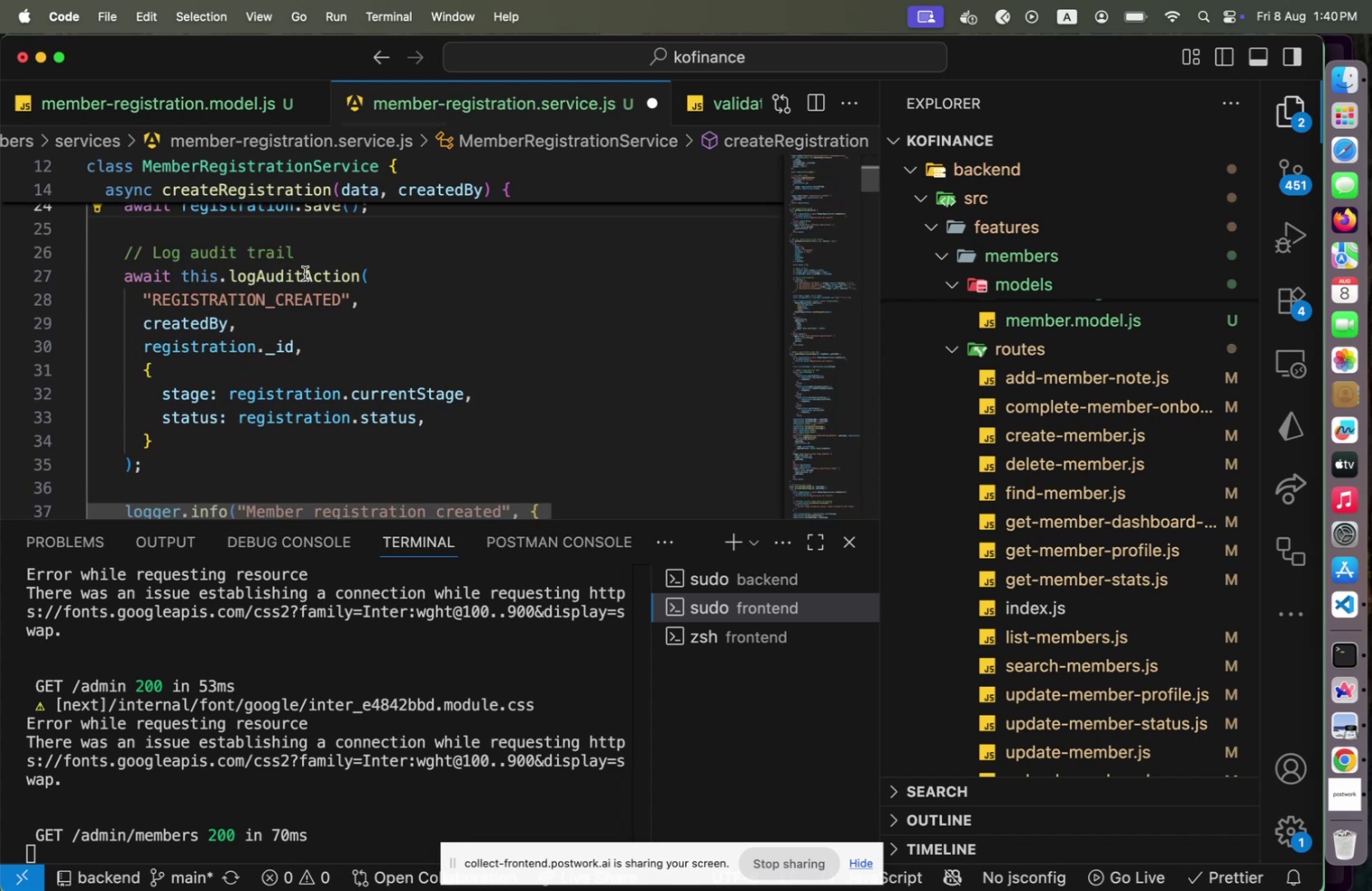 
left_click([301, 264])
 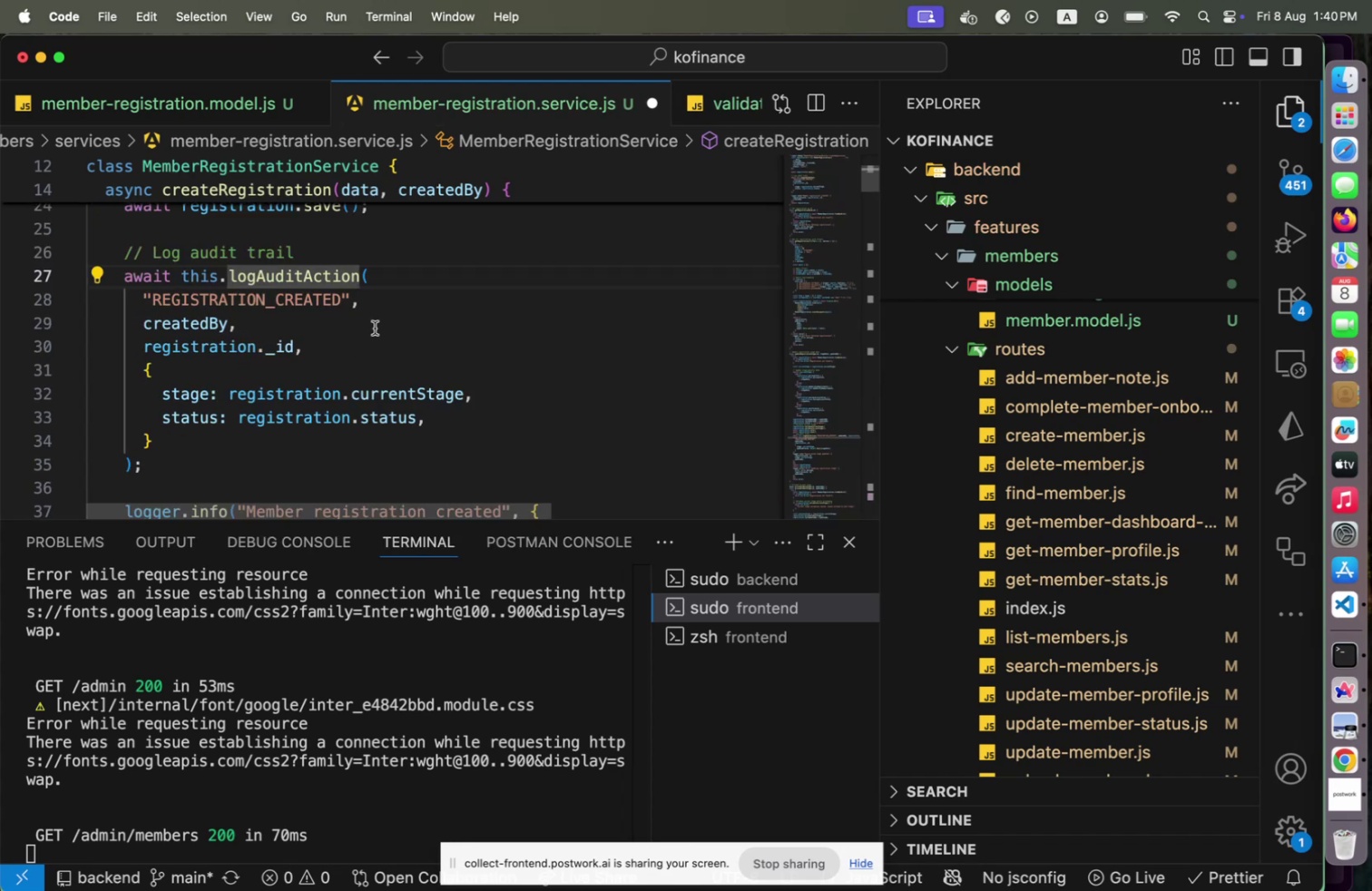 
scroll: coordinate [405, 334], scroll_direction: down, amount: 6.0
 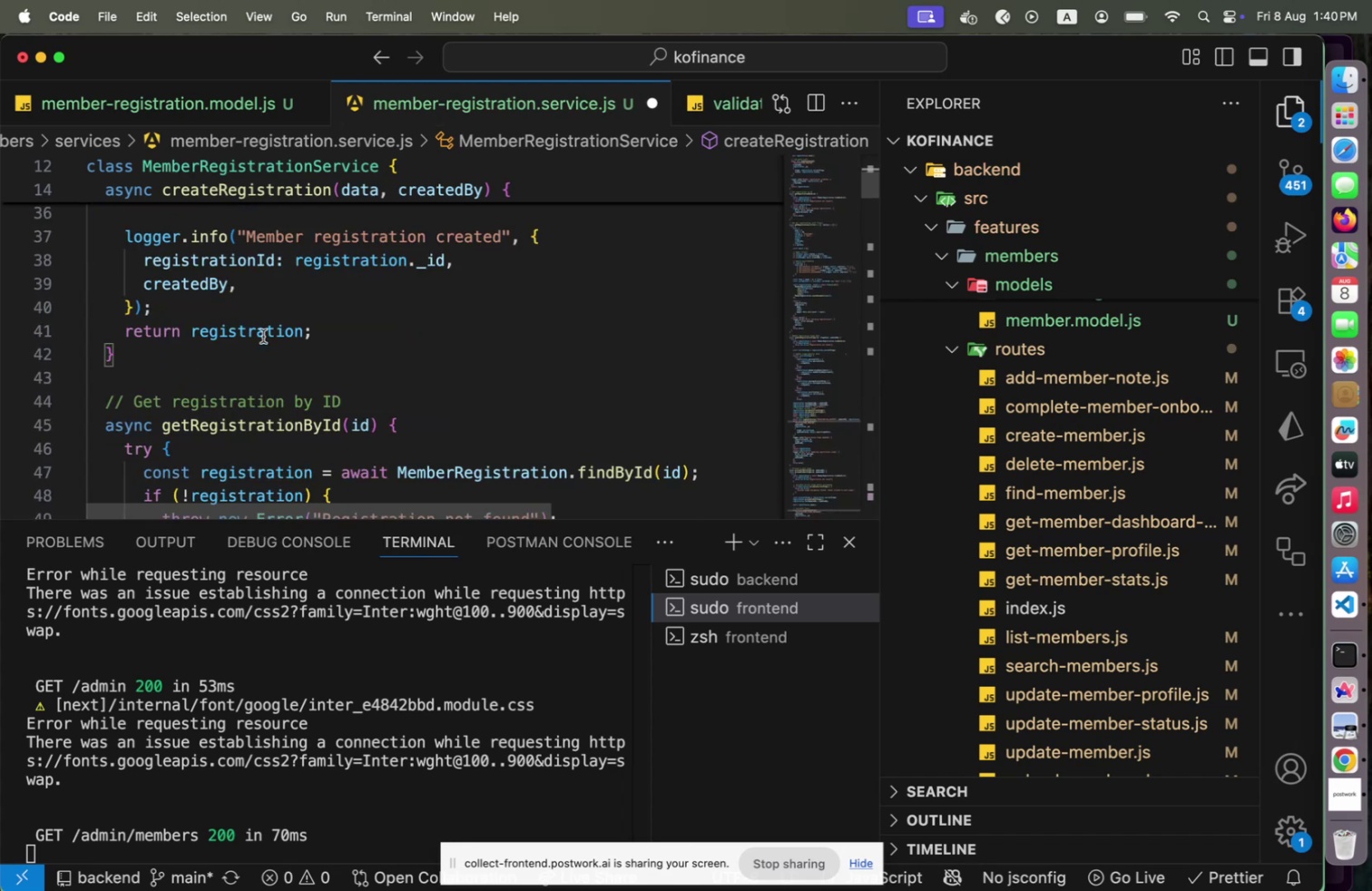 
left_click([261, 336])
 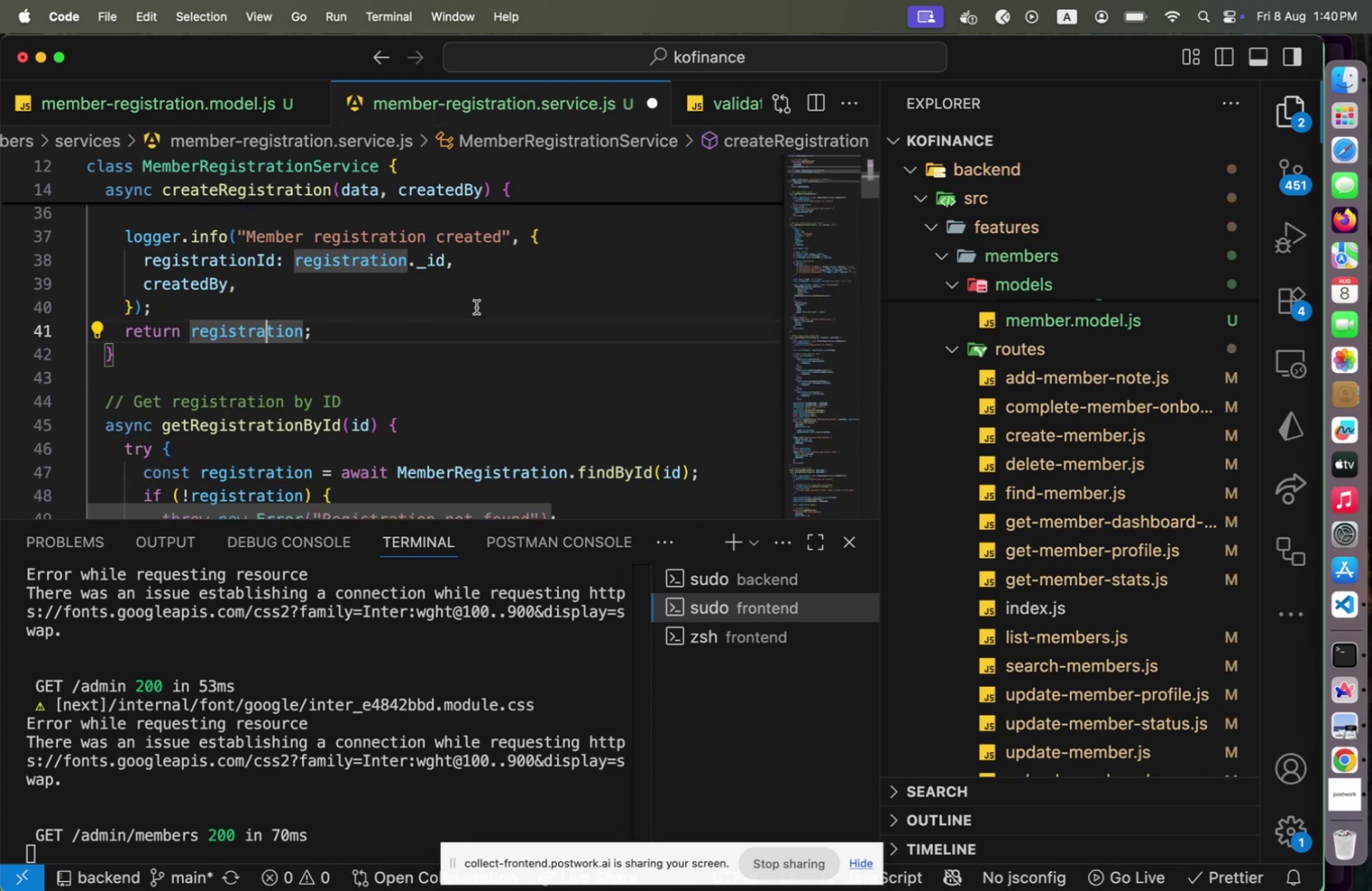 
scroll: coordinate [476, 307], scroll_direction: down, amount: 2.0
 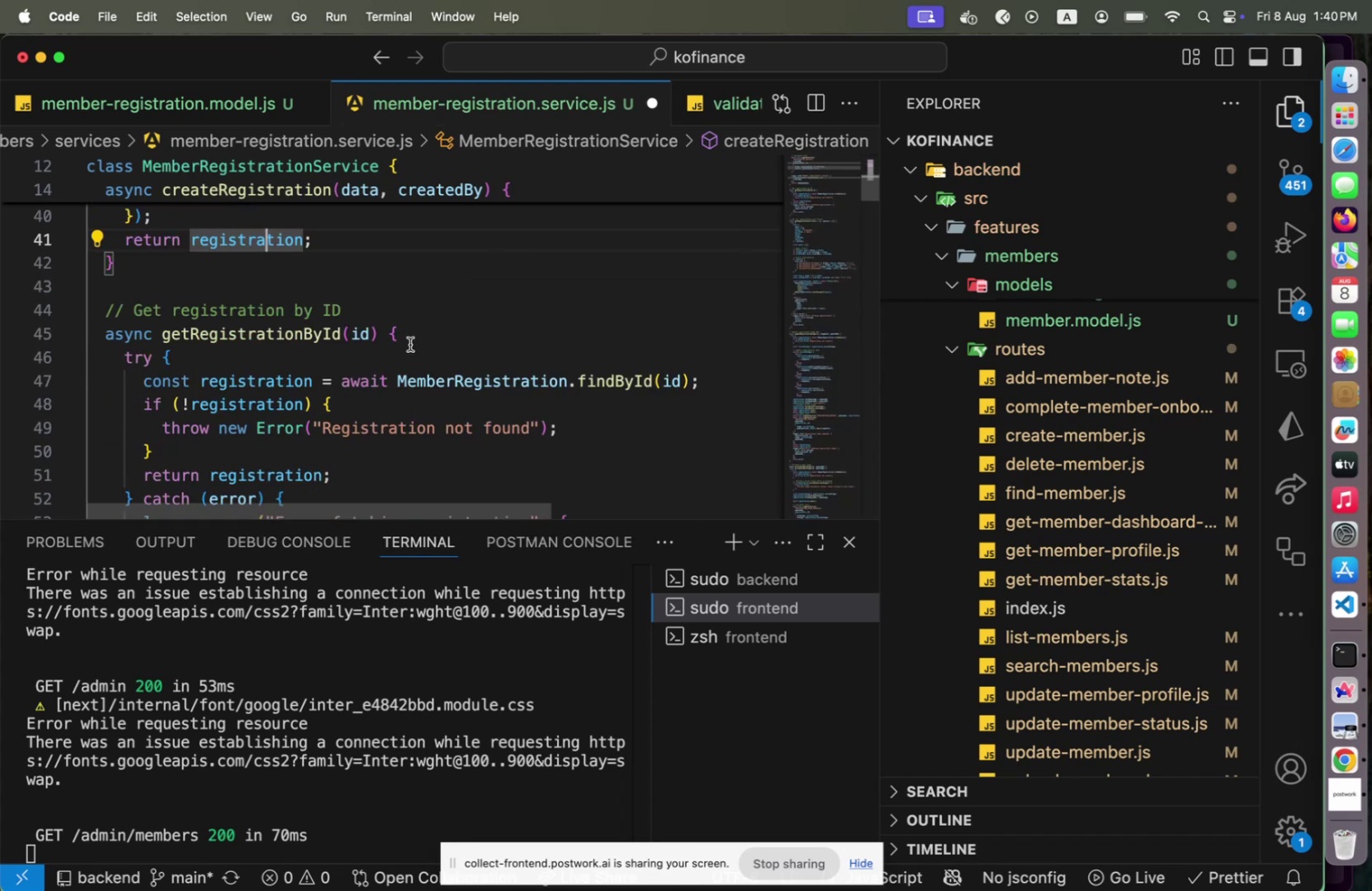 
left_click([400, 352])
 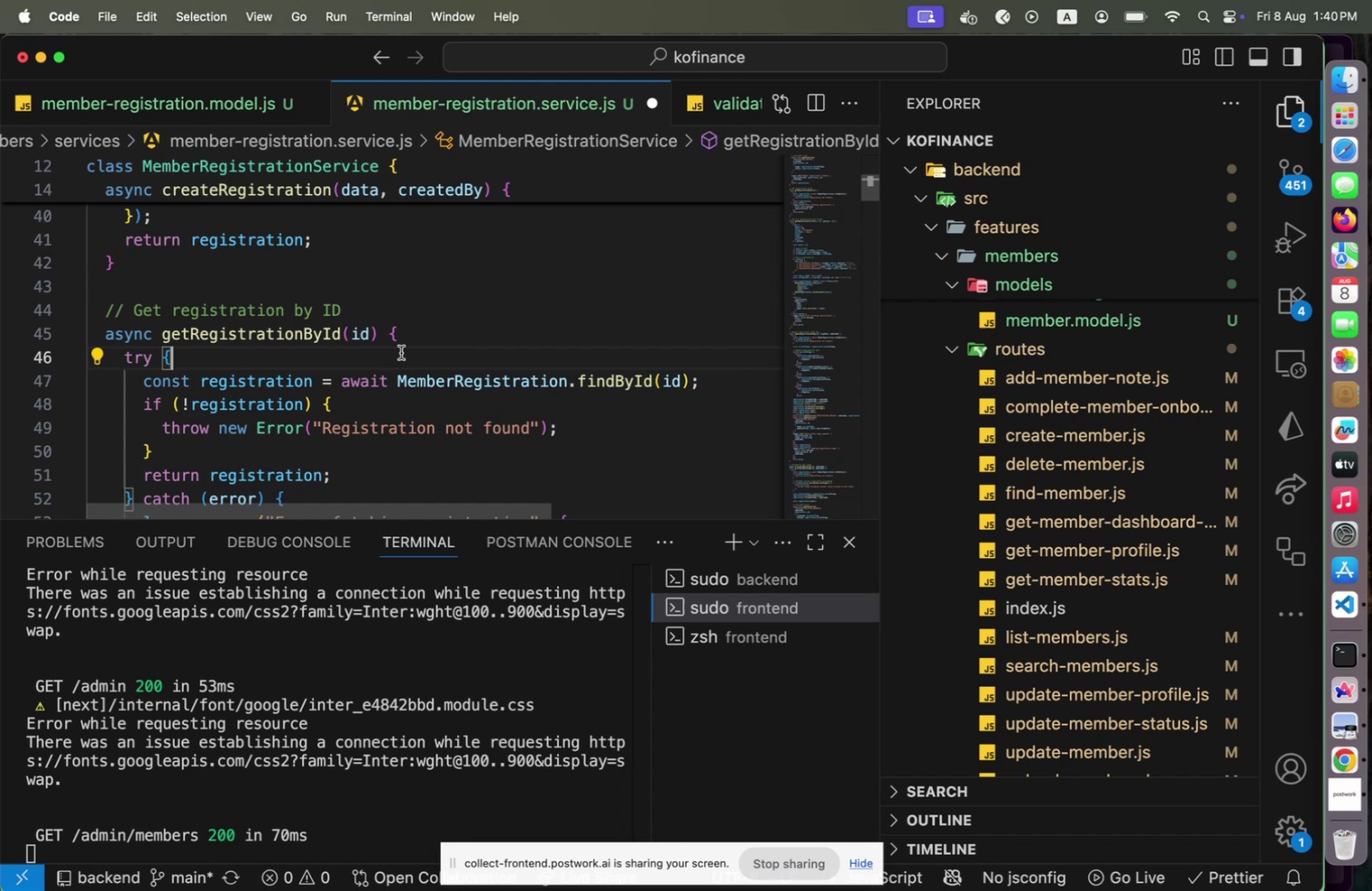 
type([Home])
key(Backspace)
type(logger.de)
 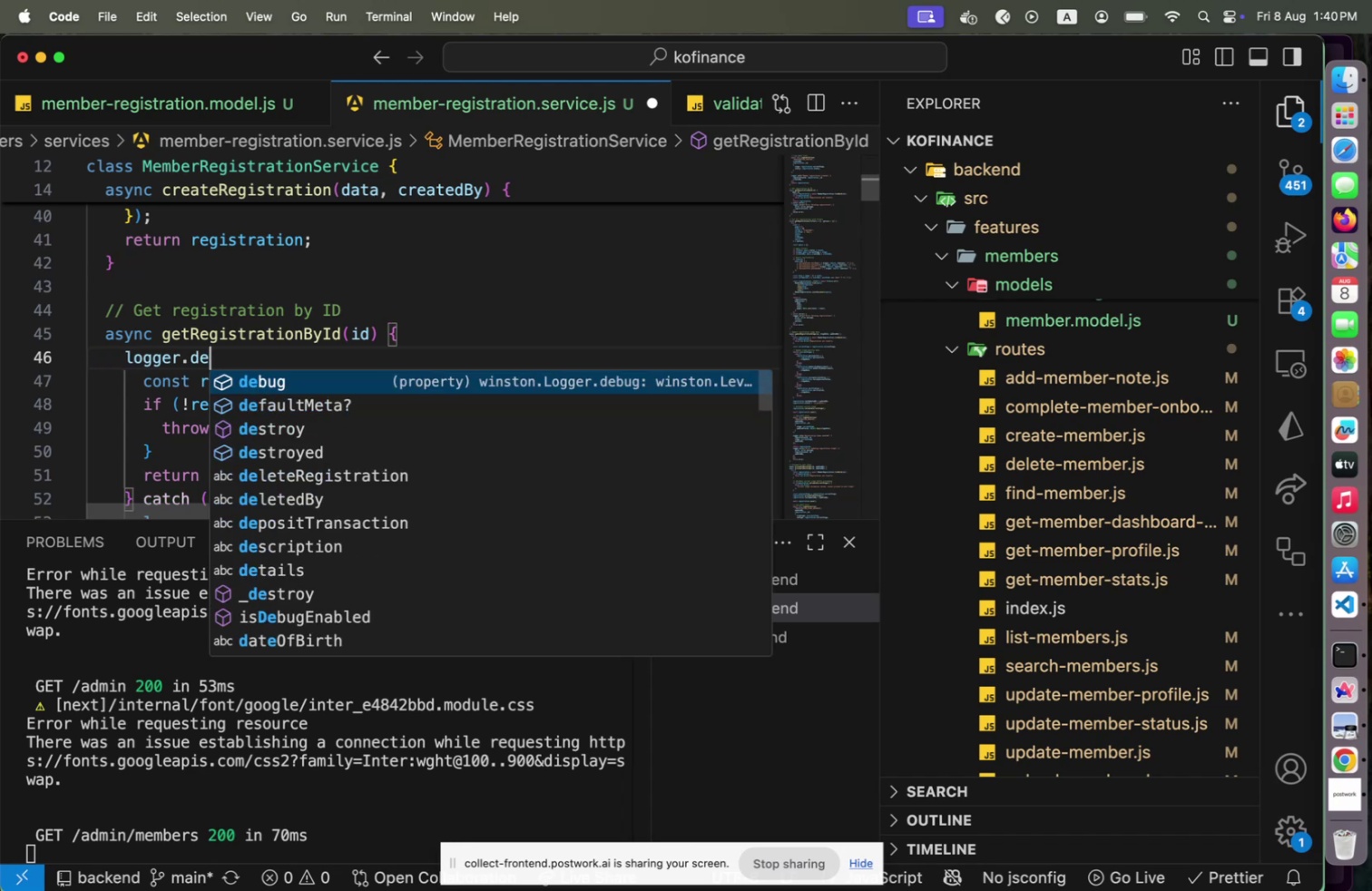 
key(Enter)
 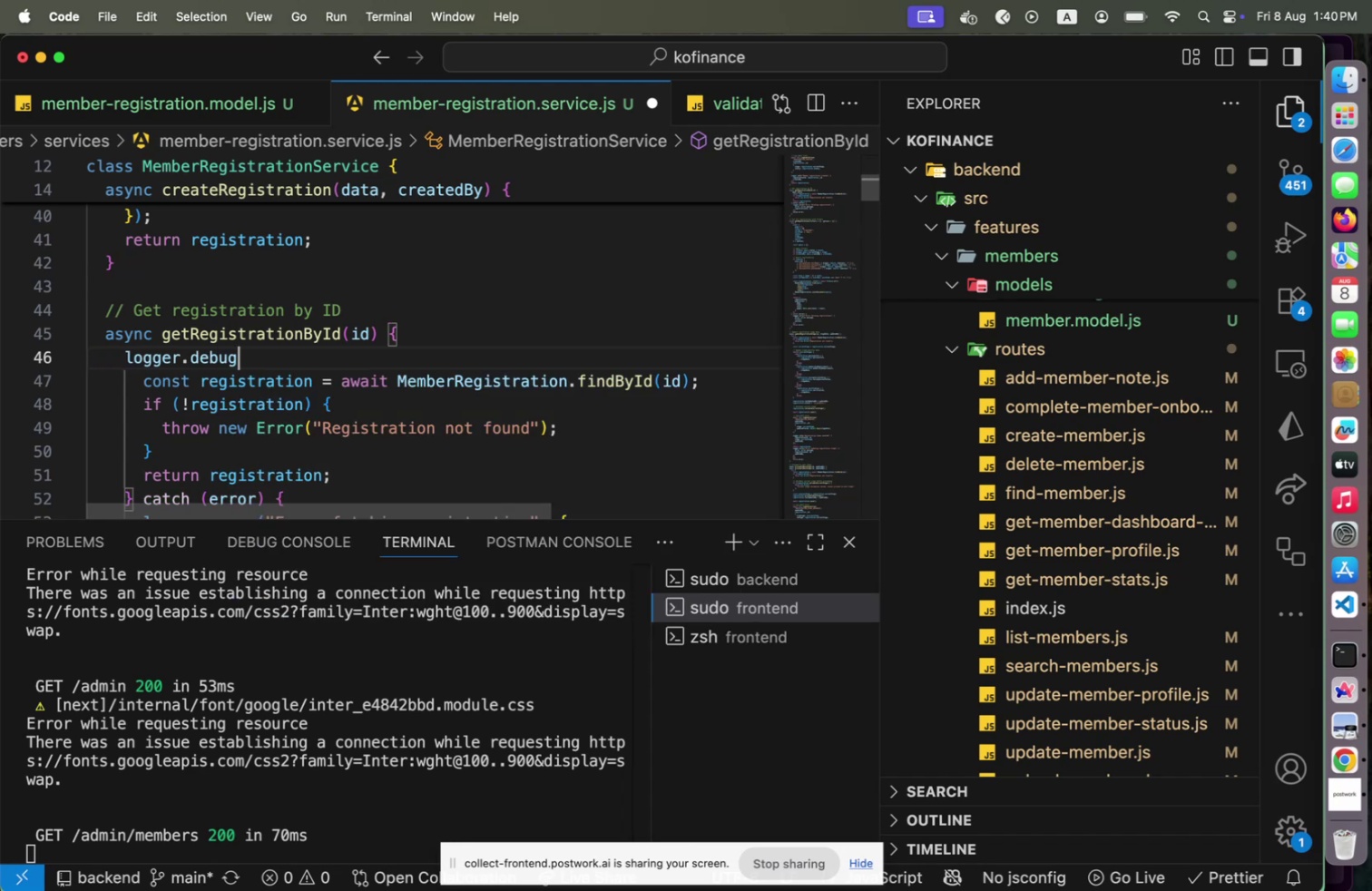 
type(('S)
key(Backspace)
type(MemberRegistera)
key(Backspace)
key(Backspace)
key(Backspace)
type(e)
key(Backspace)
type(rationService::getRegistera)
key(Backspace)
key(Backspace)
key(Backspace)
type(rationById)
 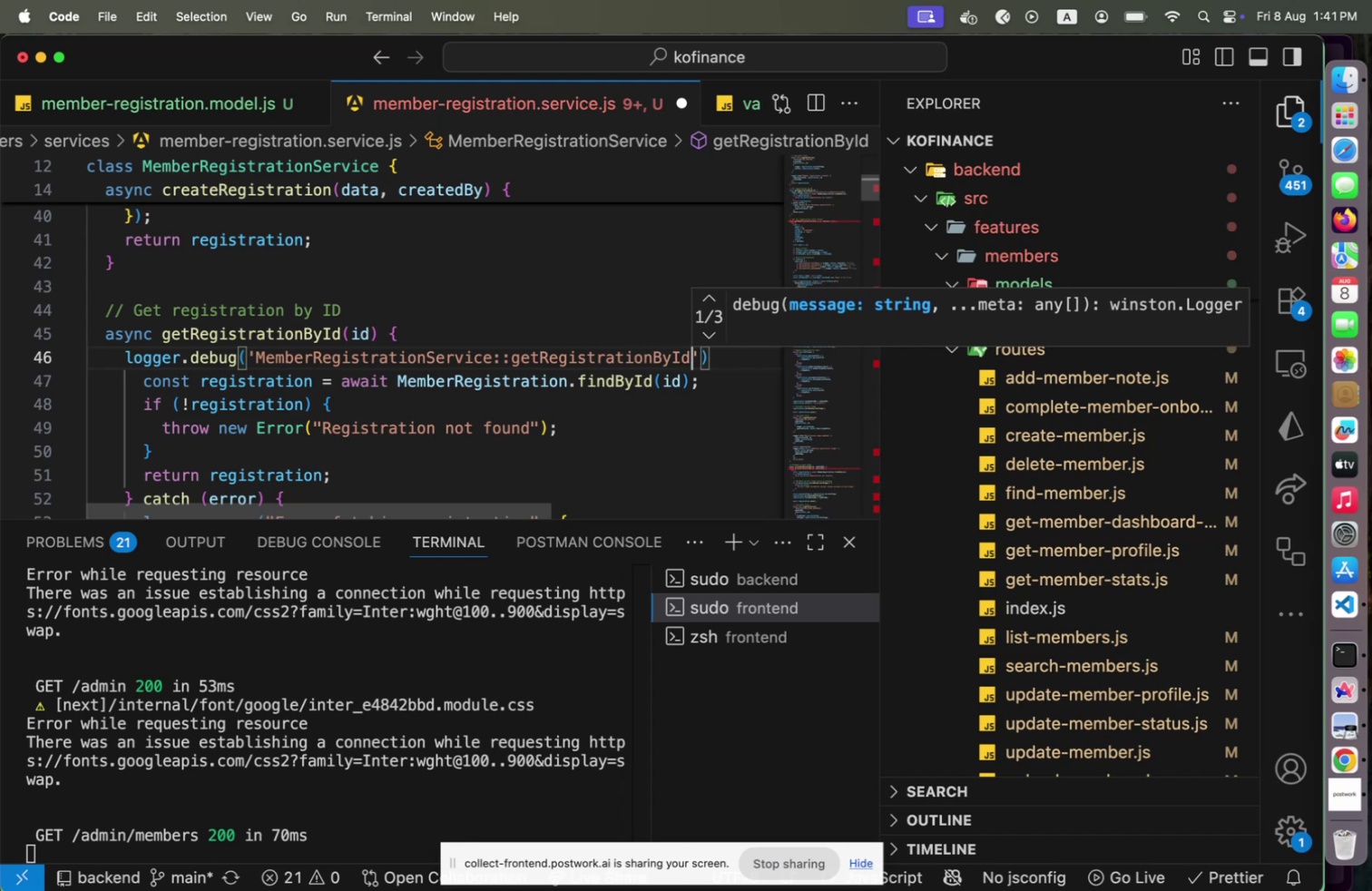 
key(ArrowRight)
 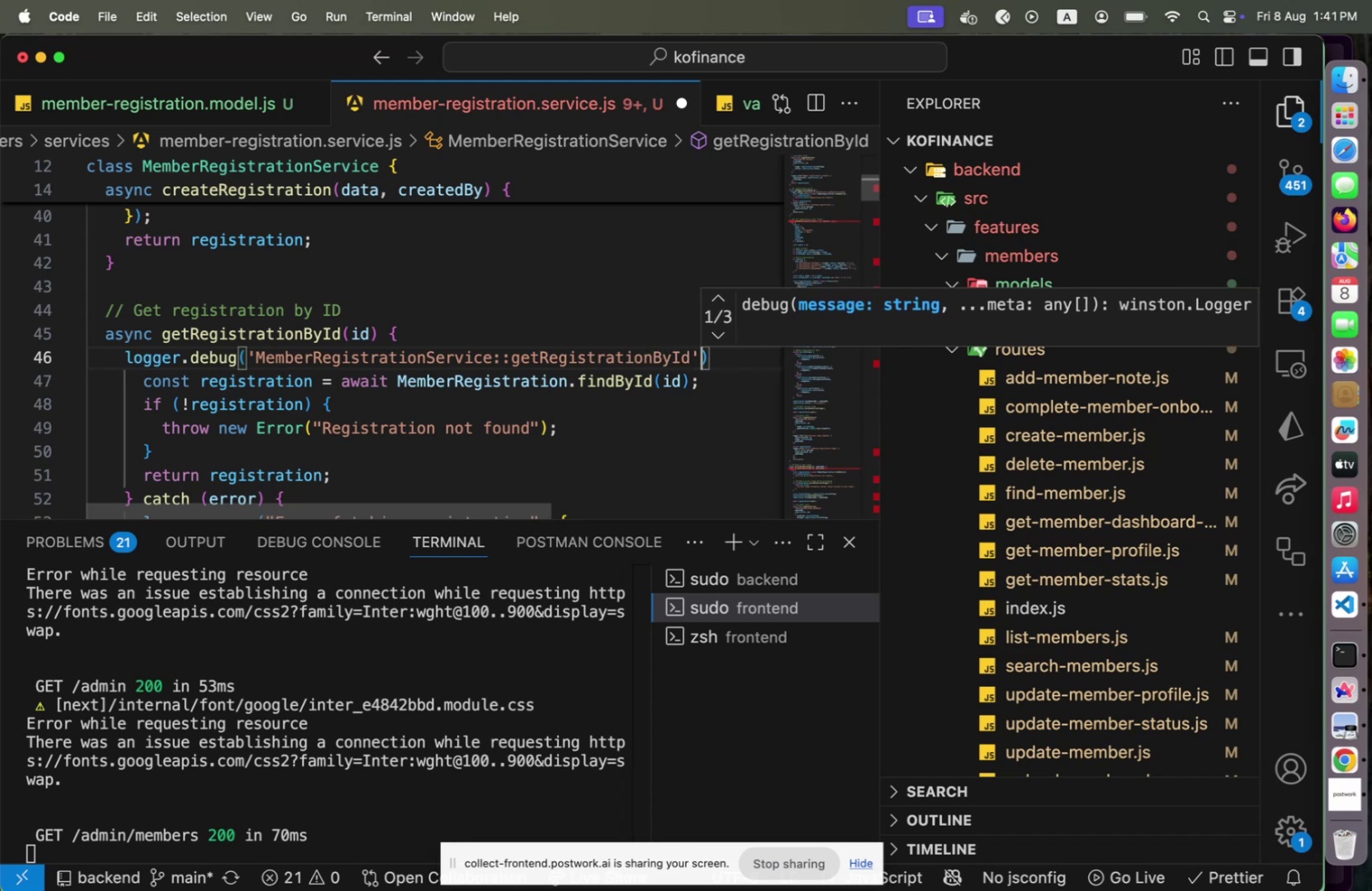 
key(ArrowRight)
 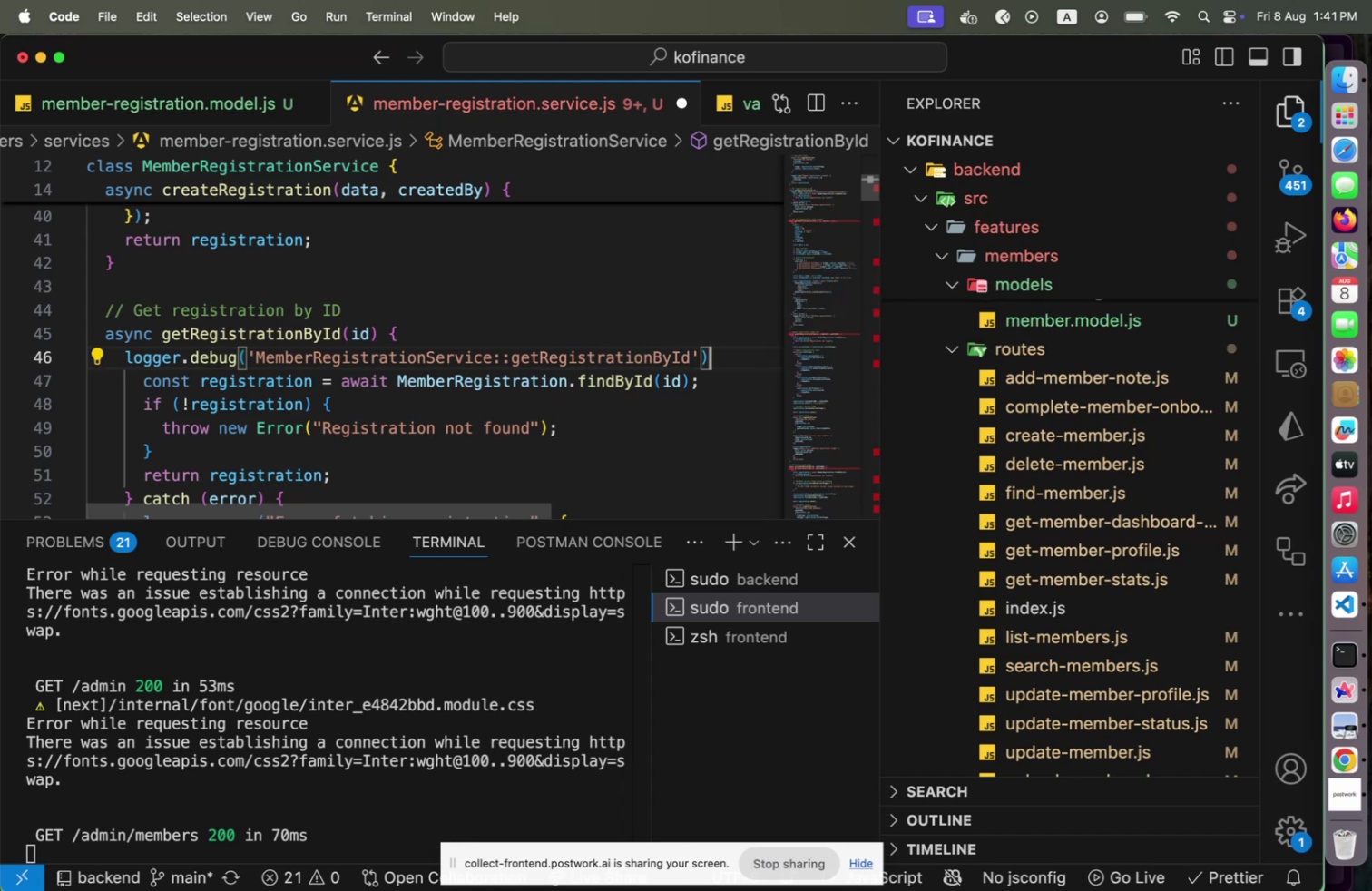 
key(Semicolon)
 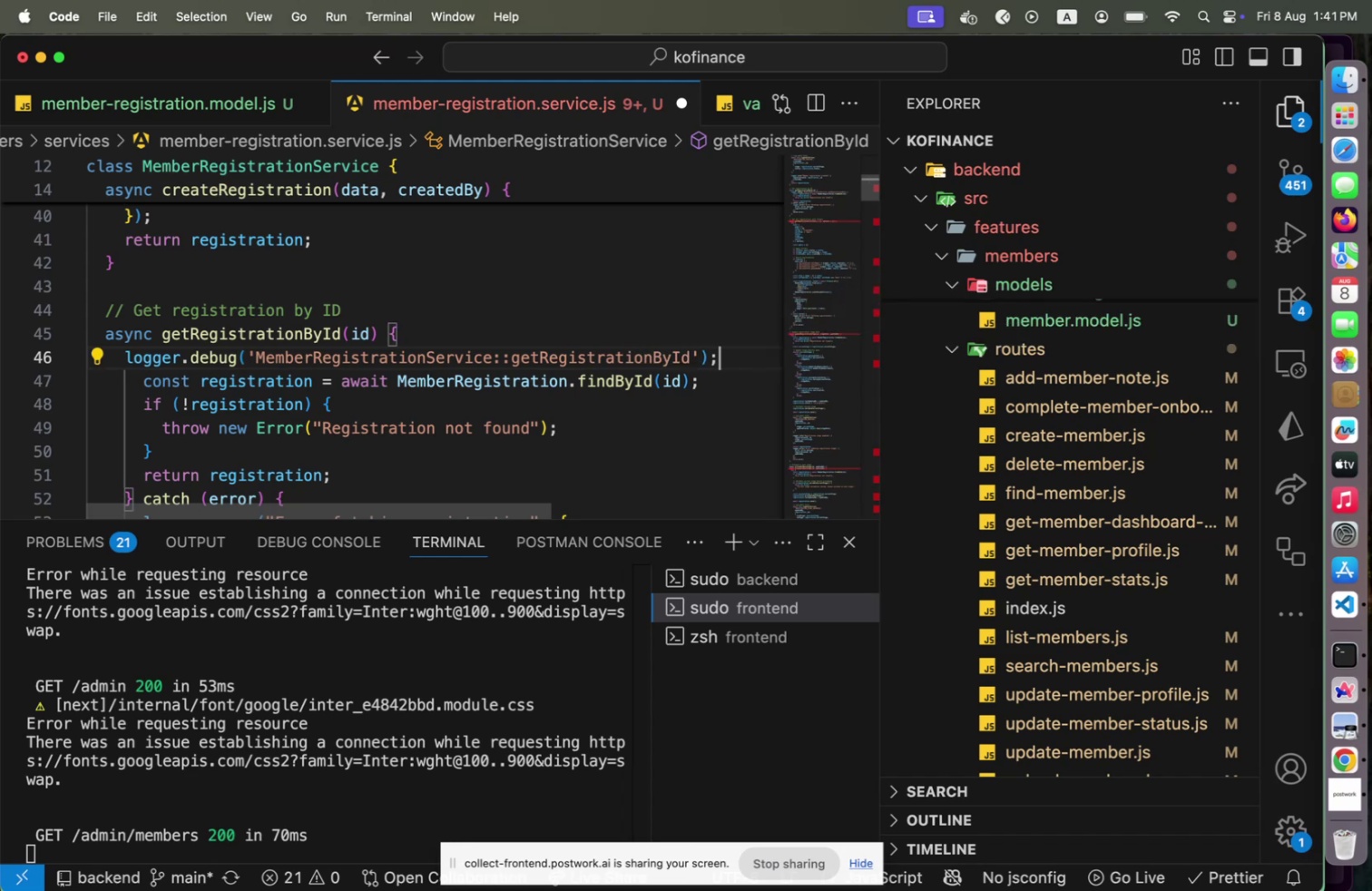 
key(Enter)
 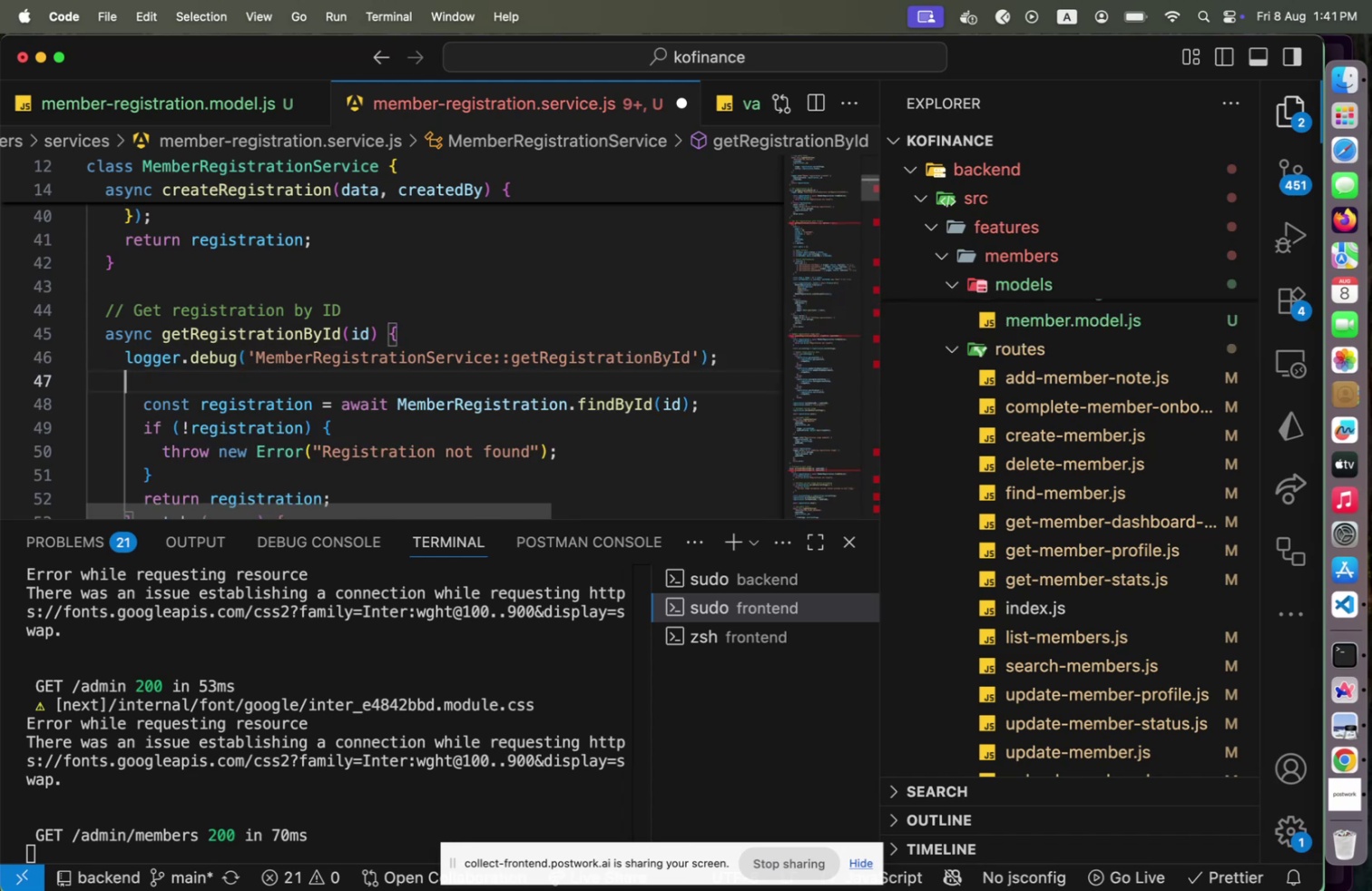 
key(ArrowDown)
 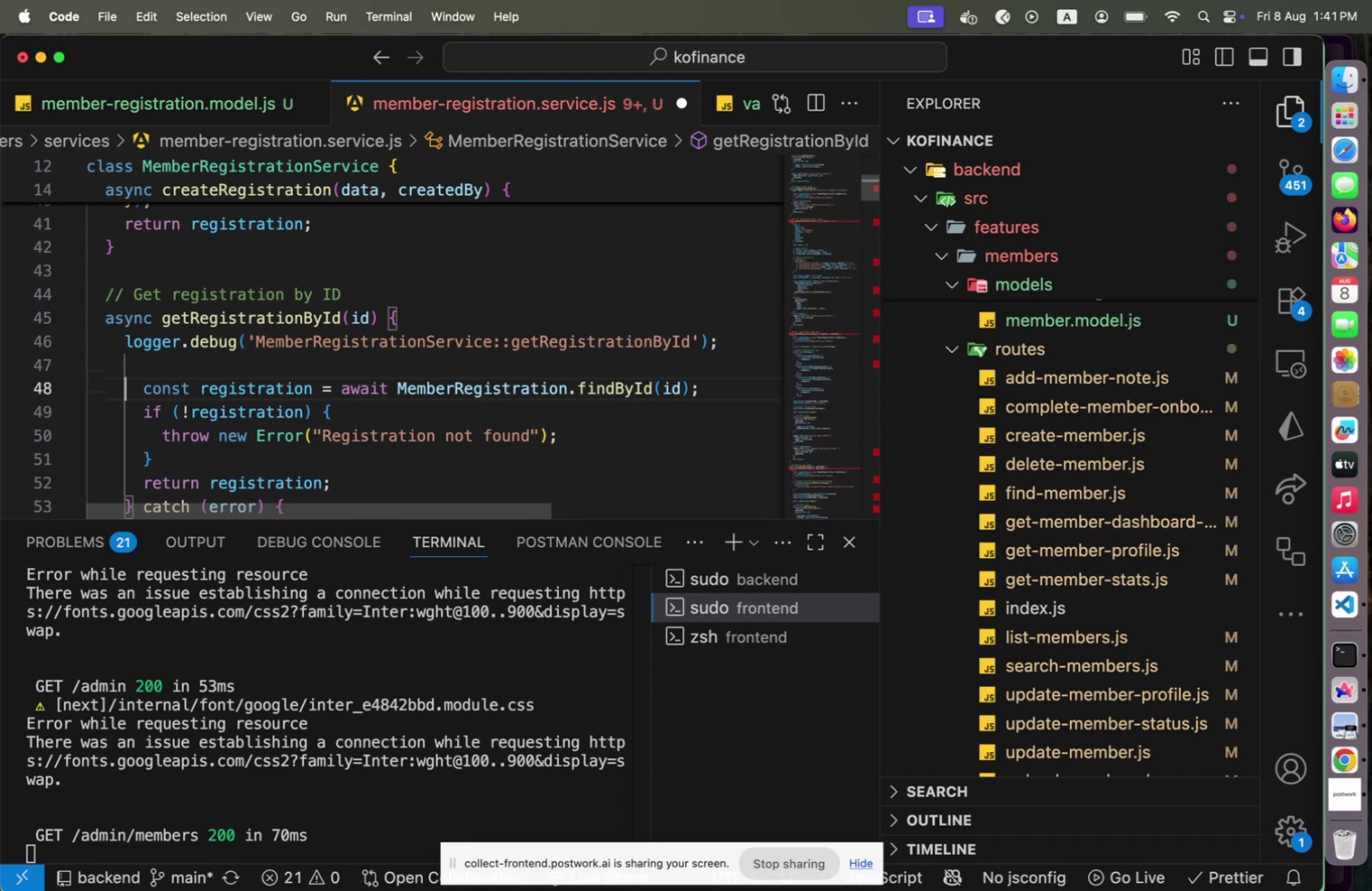 
hold_key(key=ArrowDown, duration=0.65)
 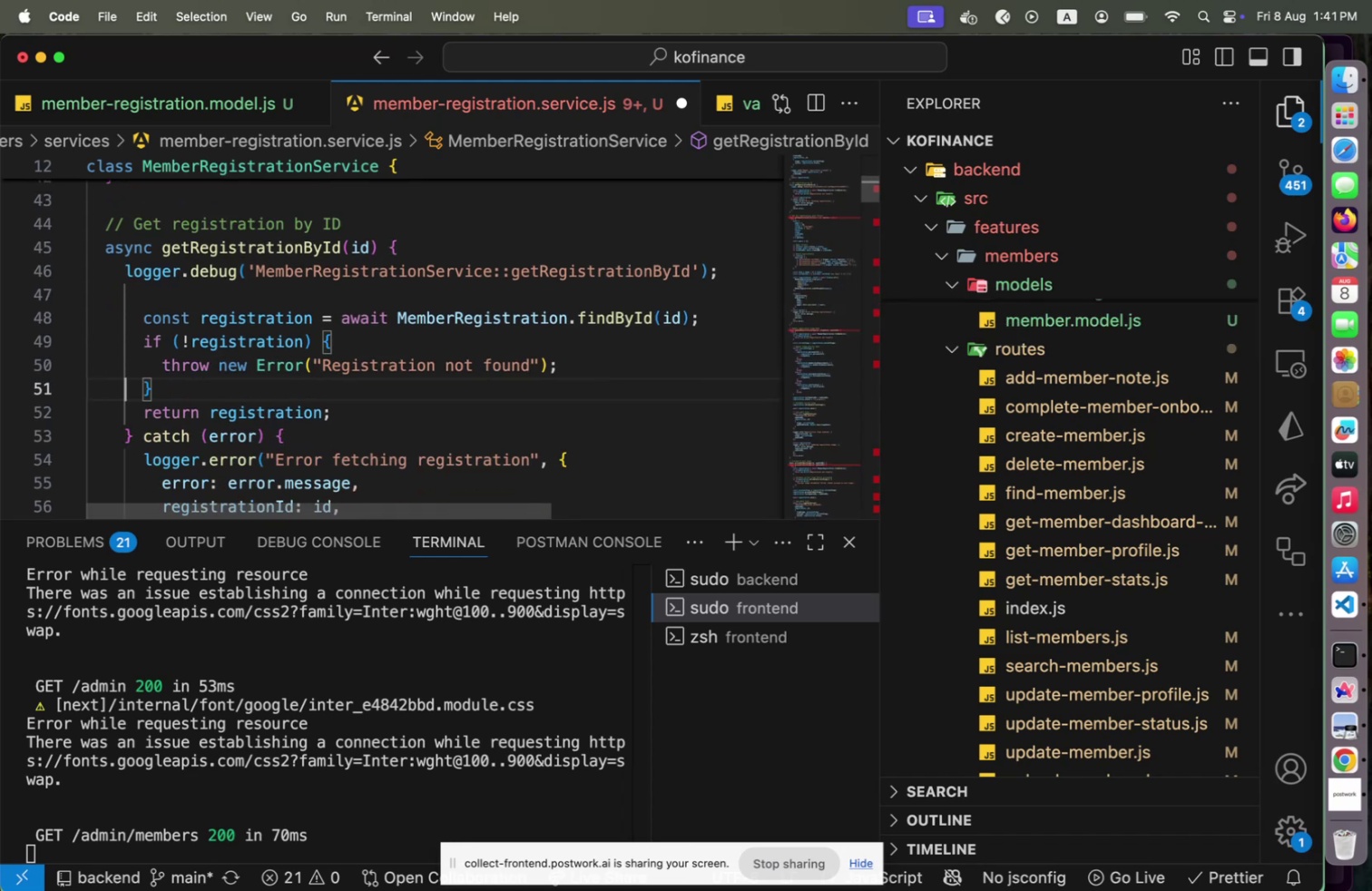 
key(ArrowDown)
 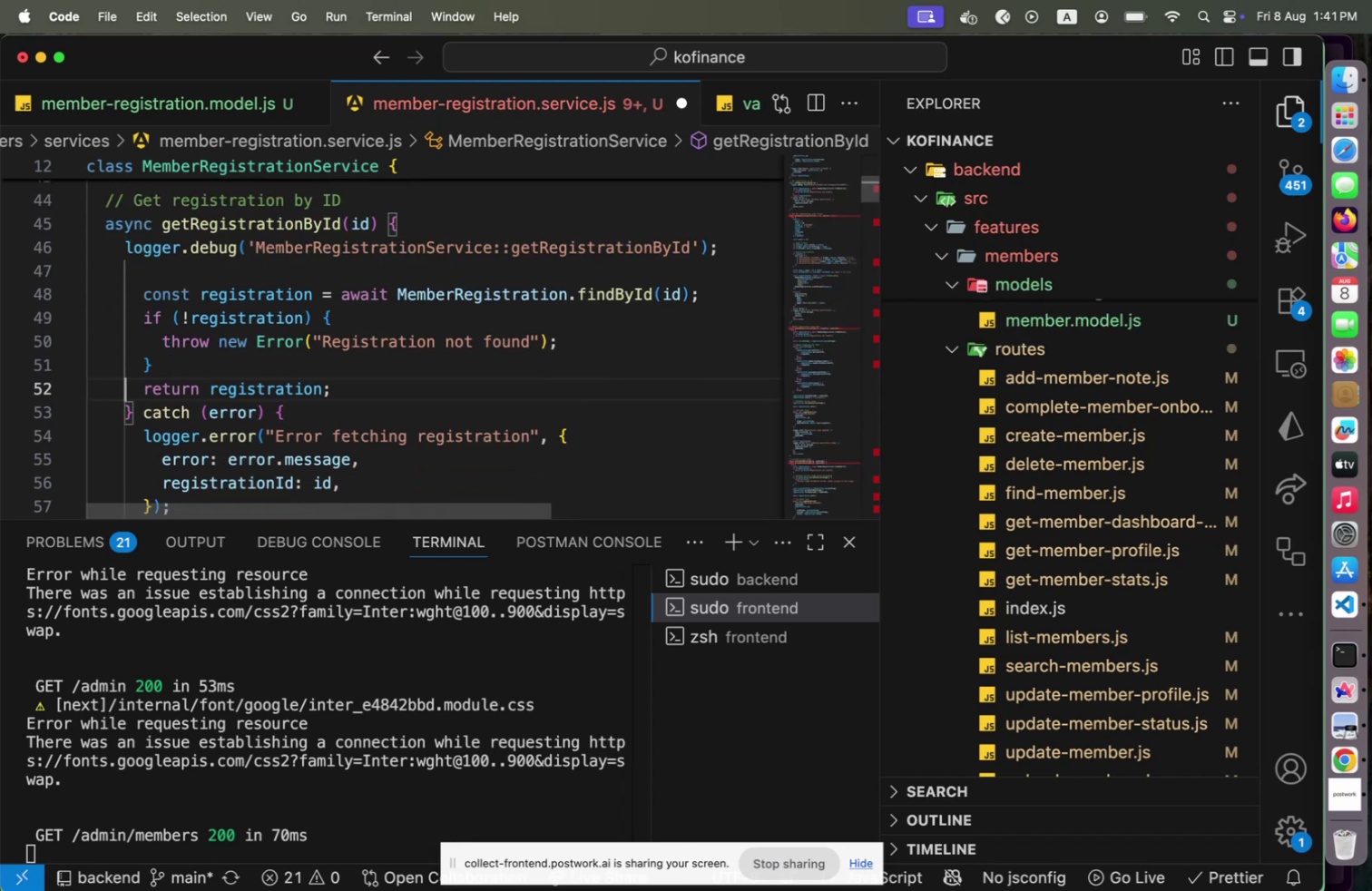 
key(ArrowDown)
 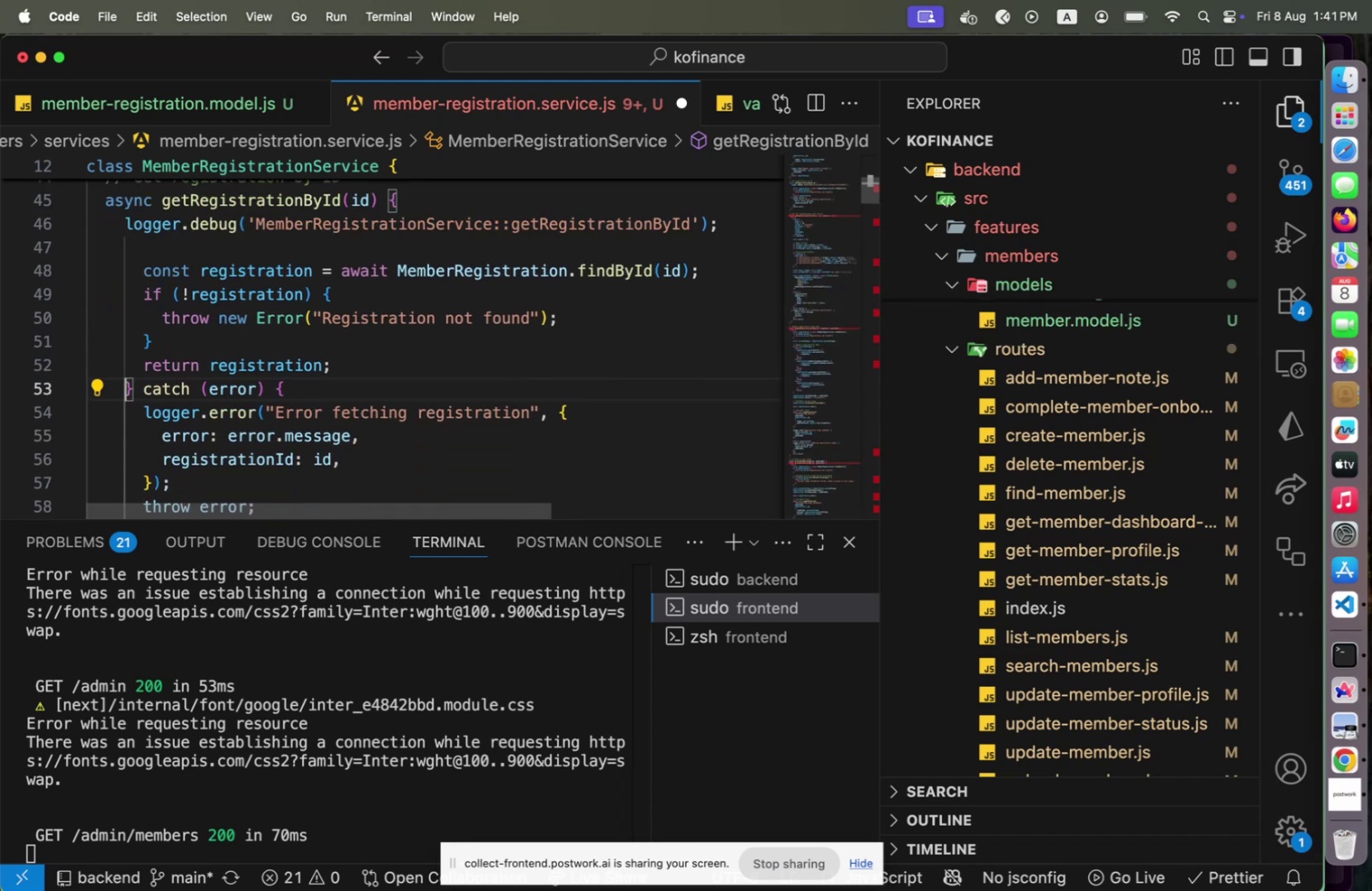 
key(Shift+ArrowDown)
 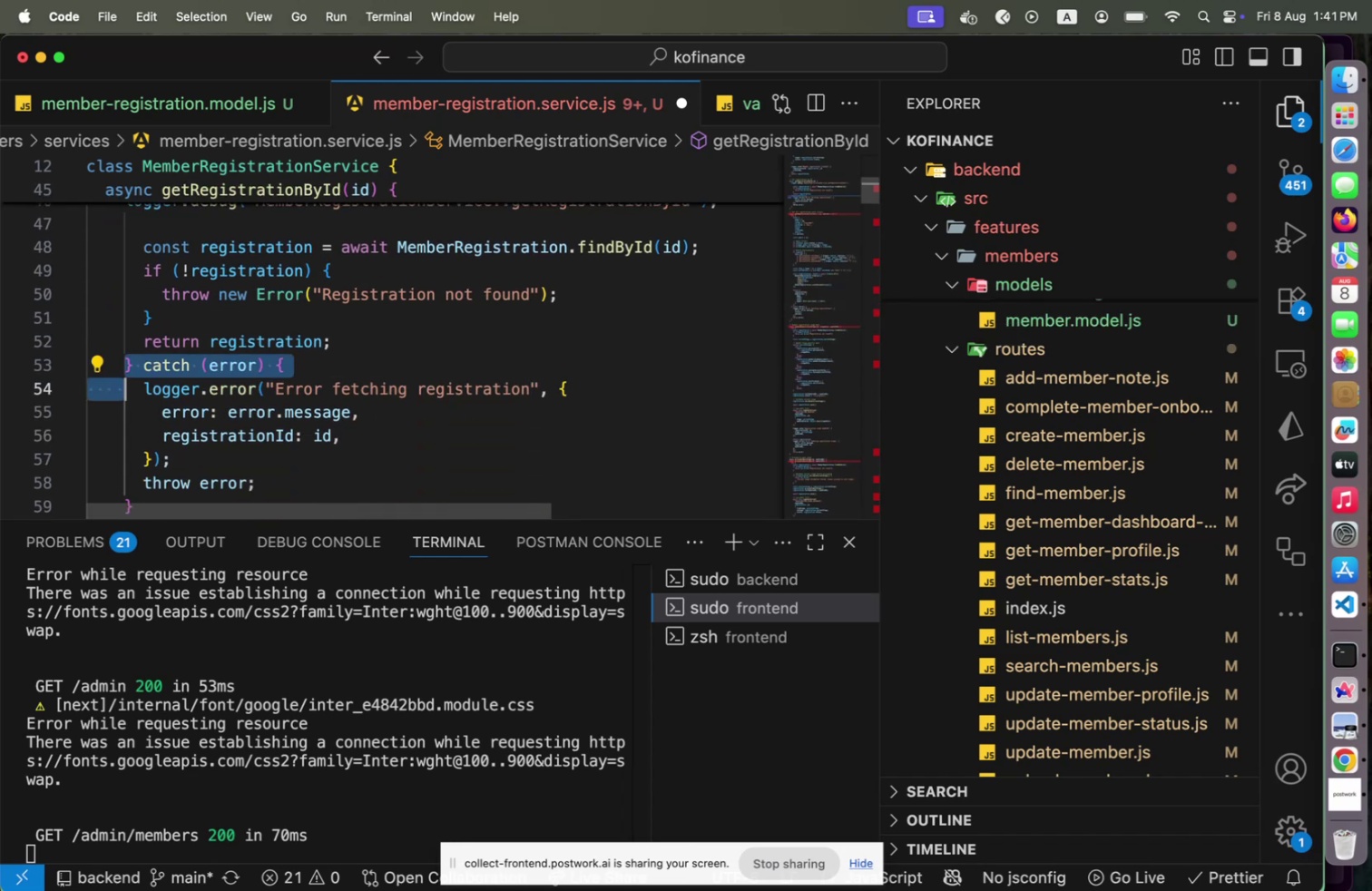 
key(Shift+ArrowDown)
 